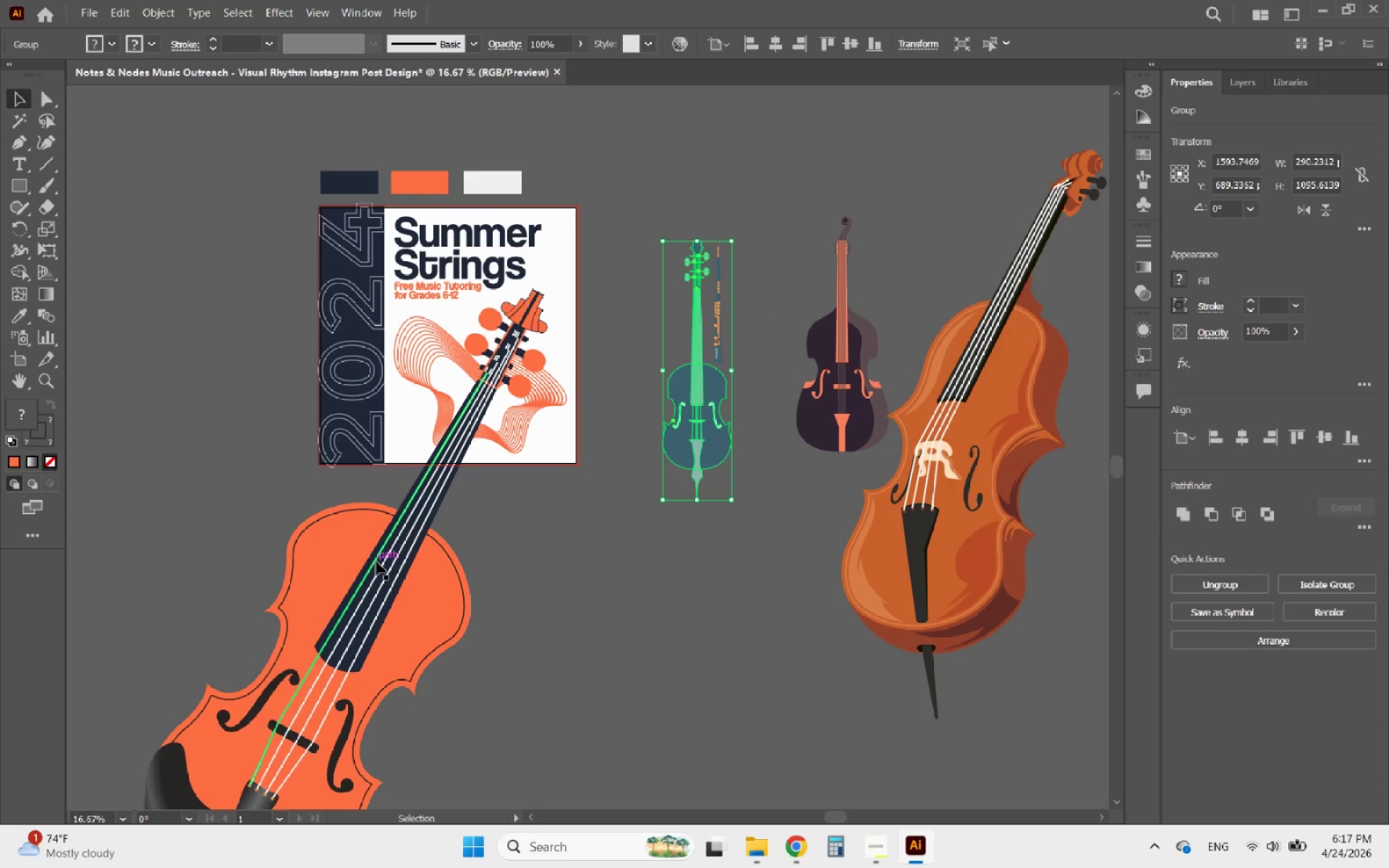 
left_click([376, 561])
 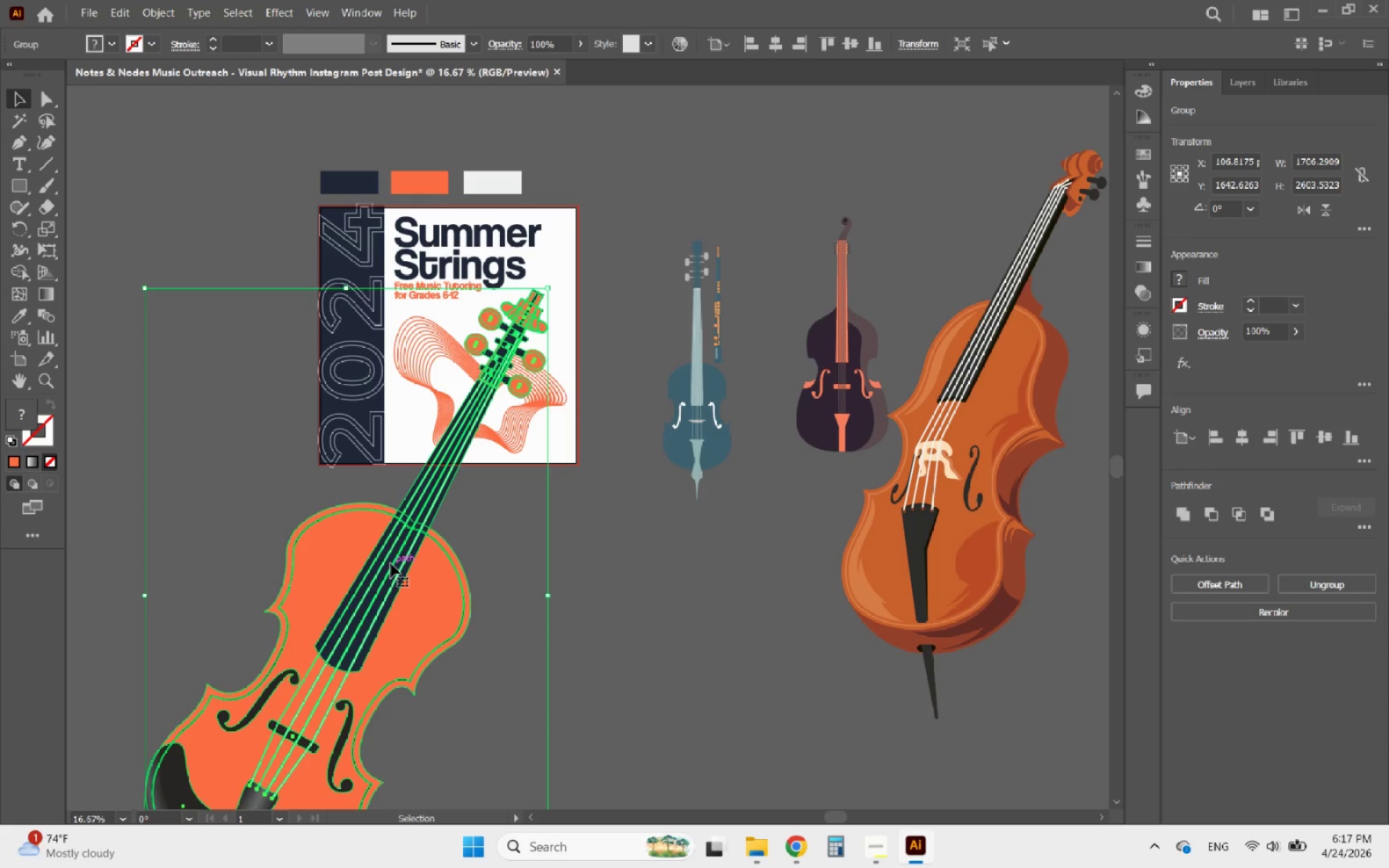 
left_click_drag(start_coordinate=[391, 563], to_coordinate=[103, 535])
 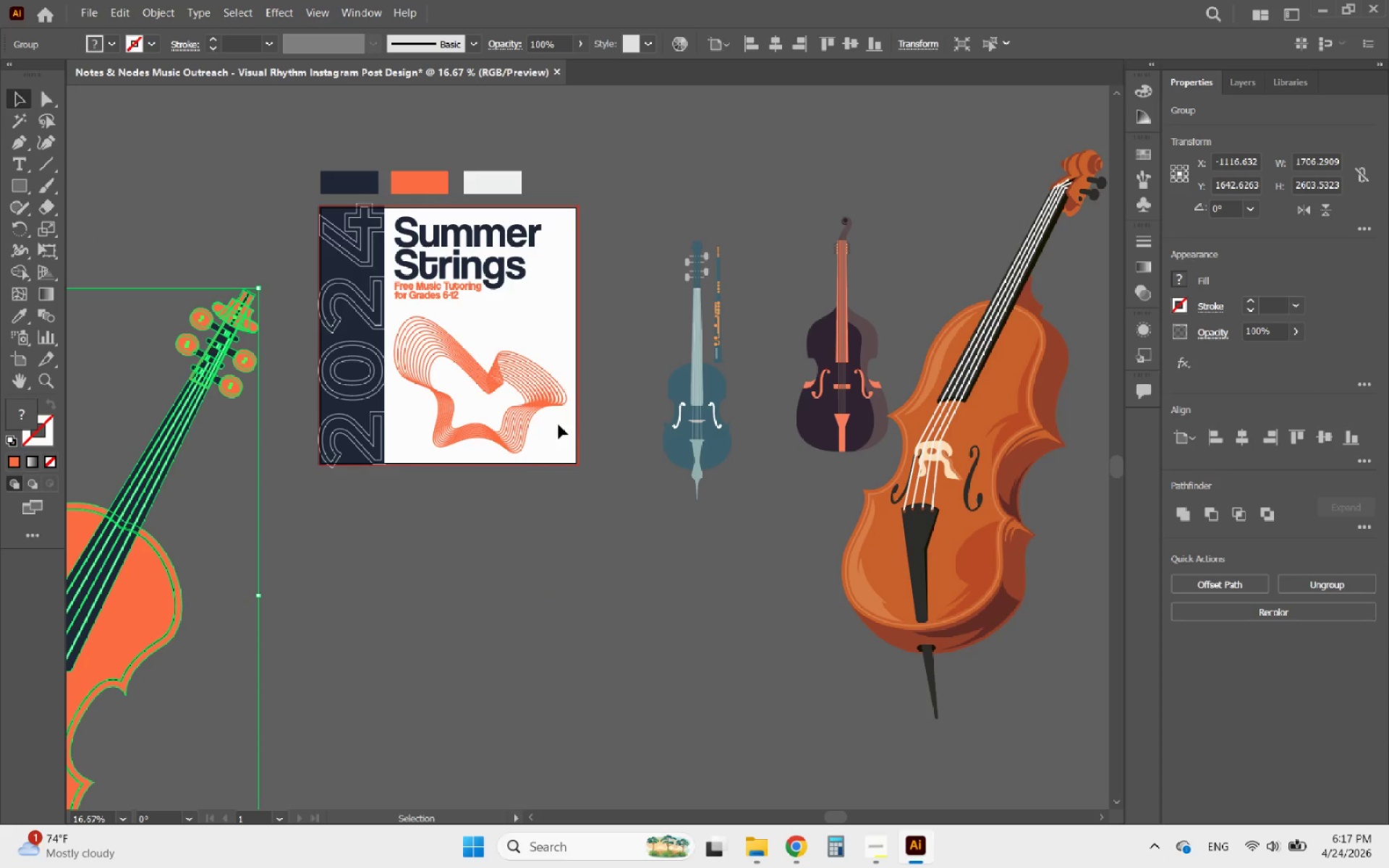 
hold_key(key=ShiftLeft, duration=1.67)
 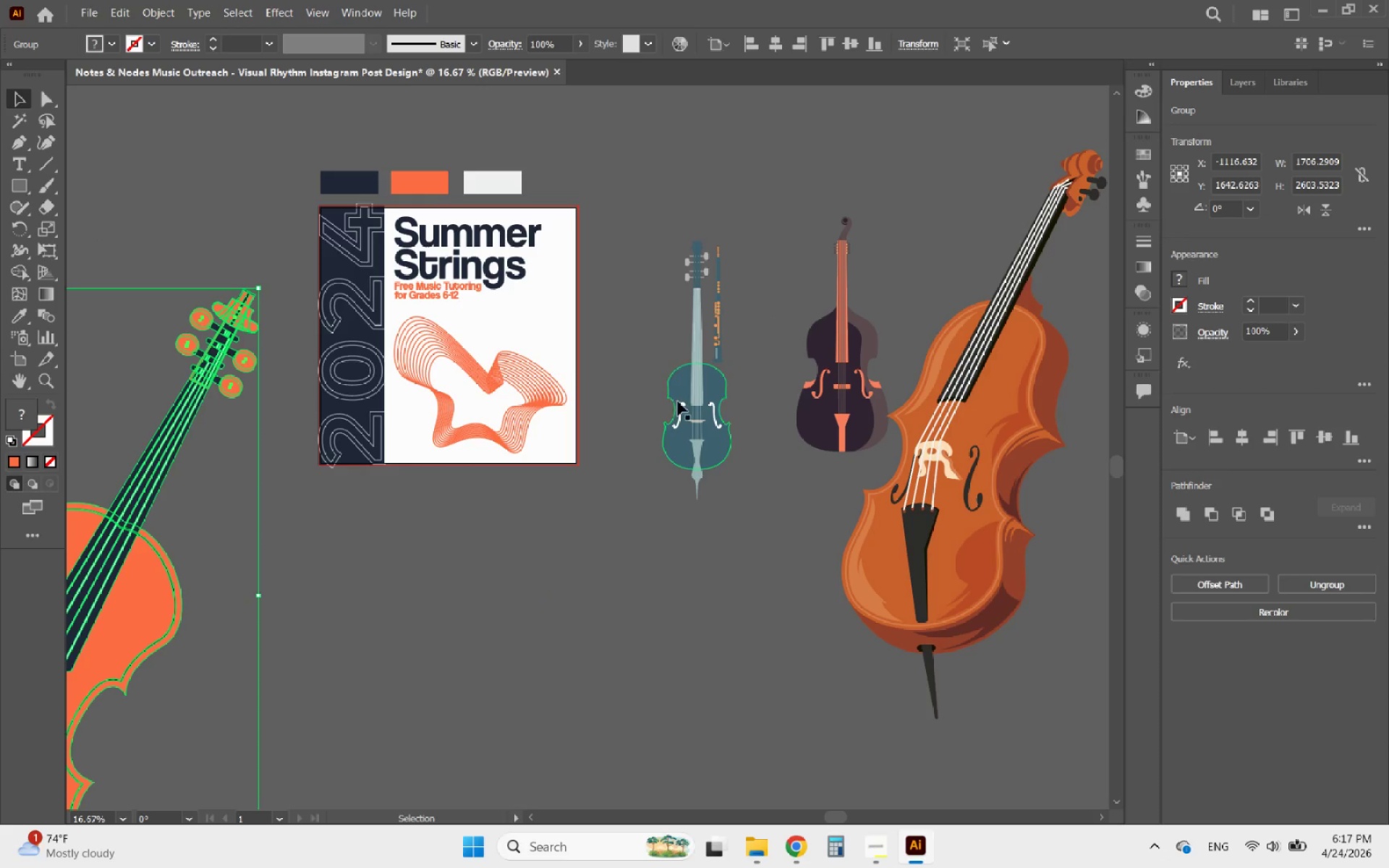 
left_click([678, 401])
 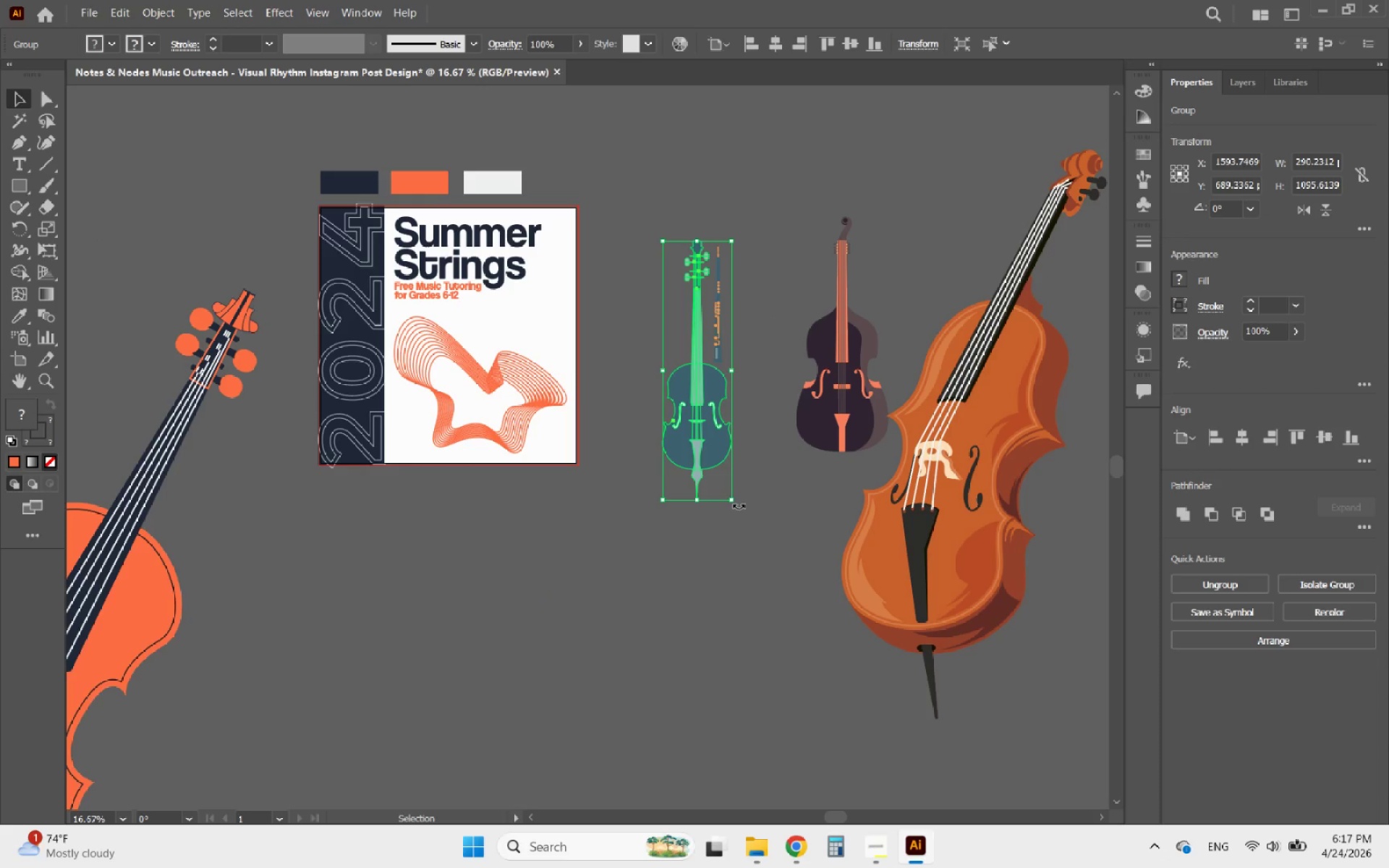 
left_click_drag(start_coordinate=[739, 506], to_coordinate=[654, 527])
 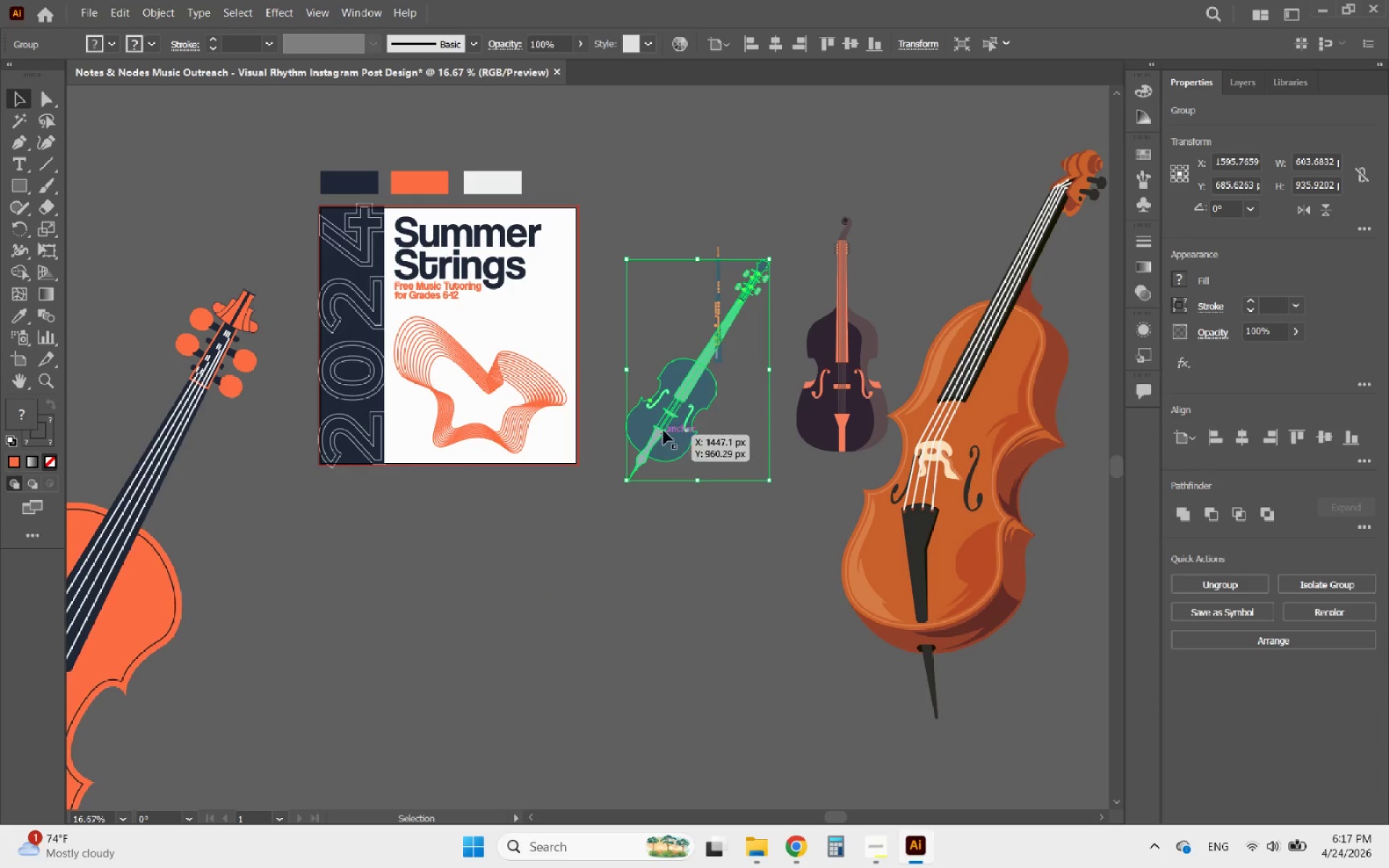 
left_click_drag(start_coordinate=[663, 430], to_coordinate=[428, 492])
 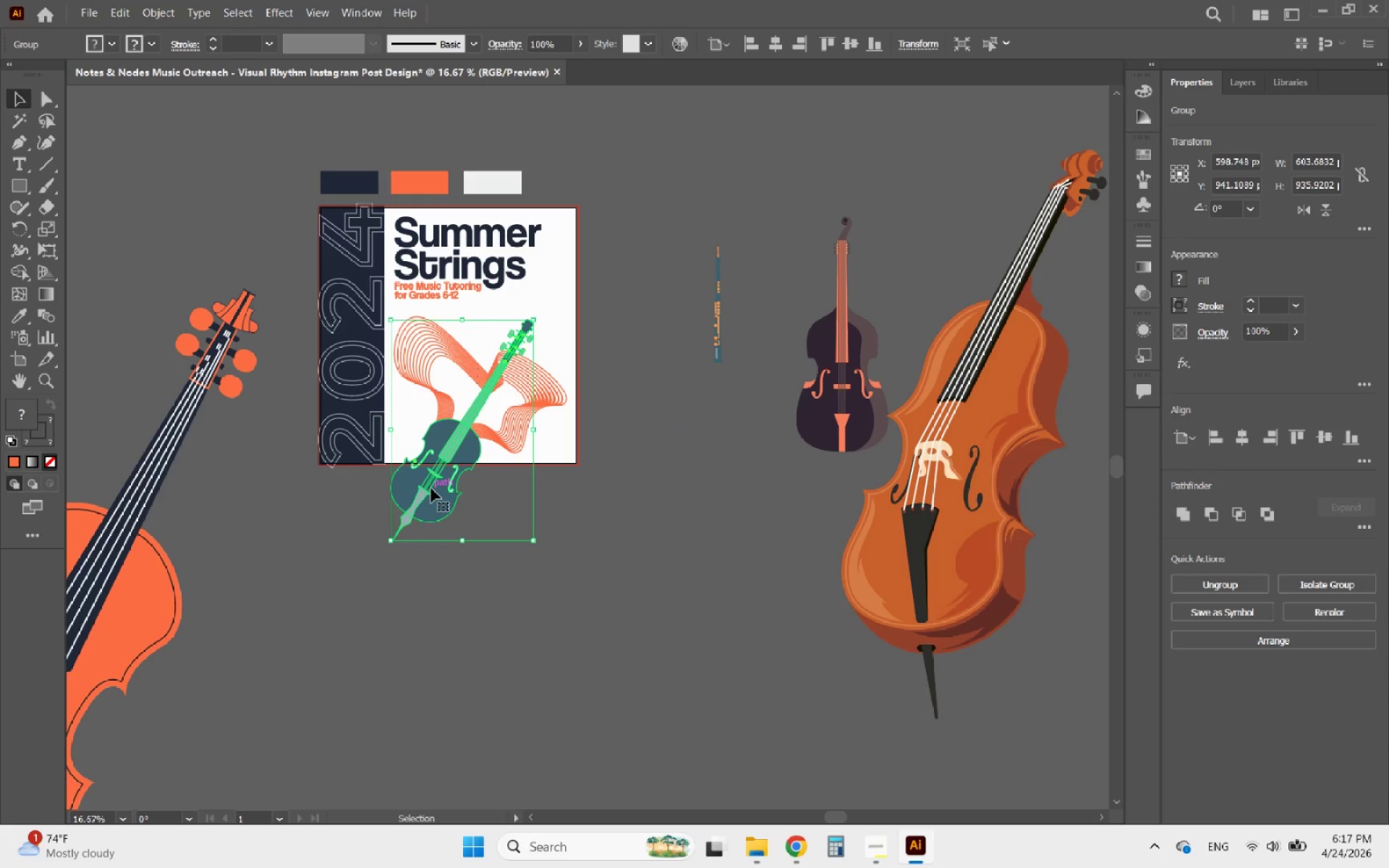 
left_click_drag(start_coordinate=[433, 485], to_coordinate=[451, 435])
 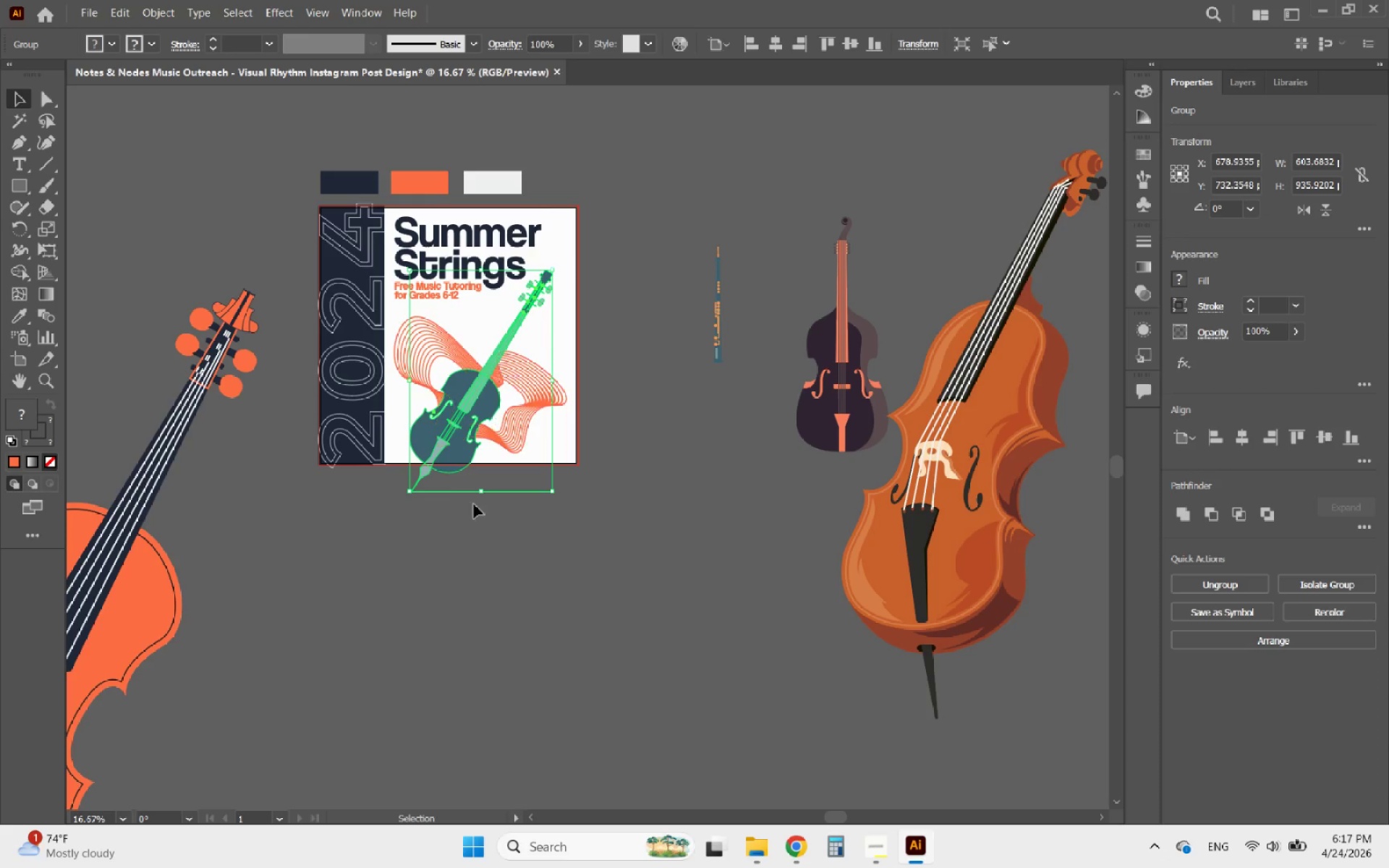 
hold_key(key=ShiftLeft, duration=2.14)
left_click_drag(start_coordinate=[483, 493], to_coordinate=[477, 427])
 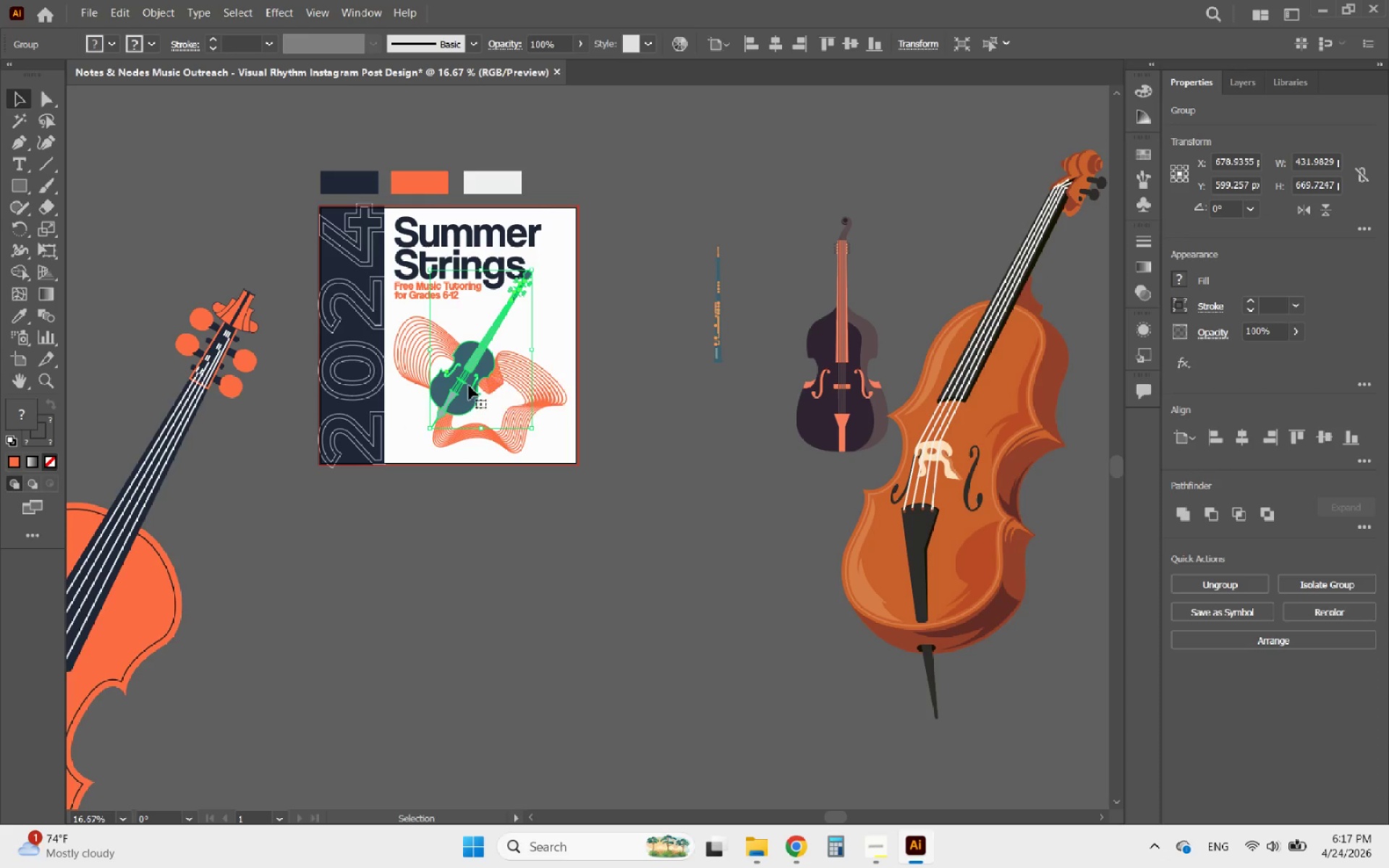 
left_click_drag(start_coordinate=[469, 386], to_coordinate=[456, 420])
 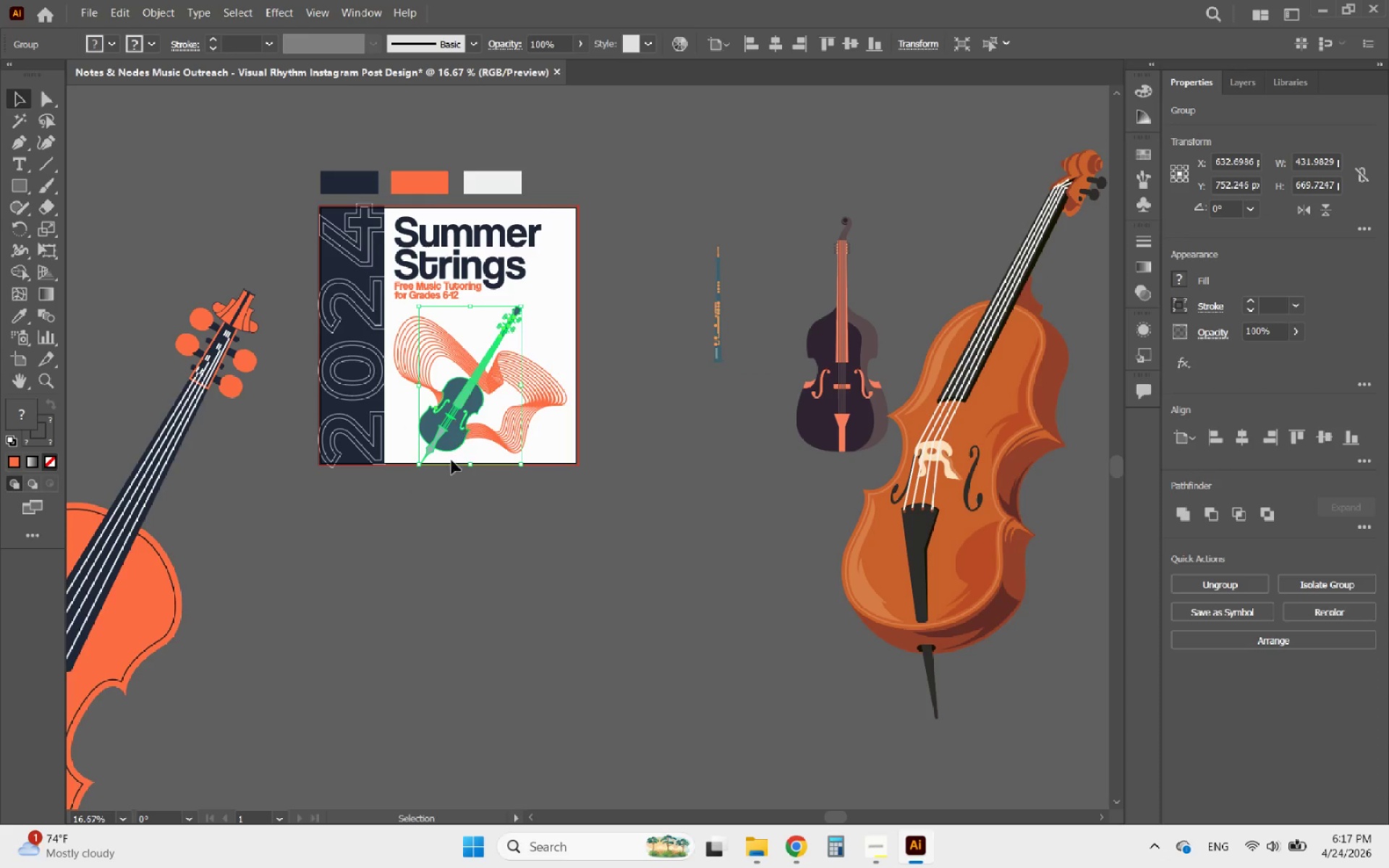 
hold_key(key=ShiftLeft, duration=1.7)
left_click_drag(start_coordinate=[469, 467], to_coordinate=[475, 793])
 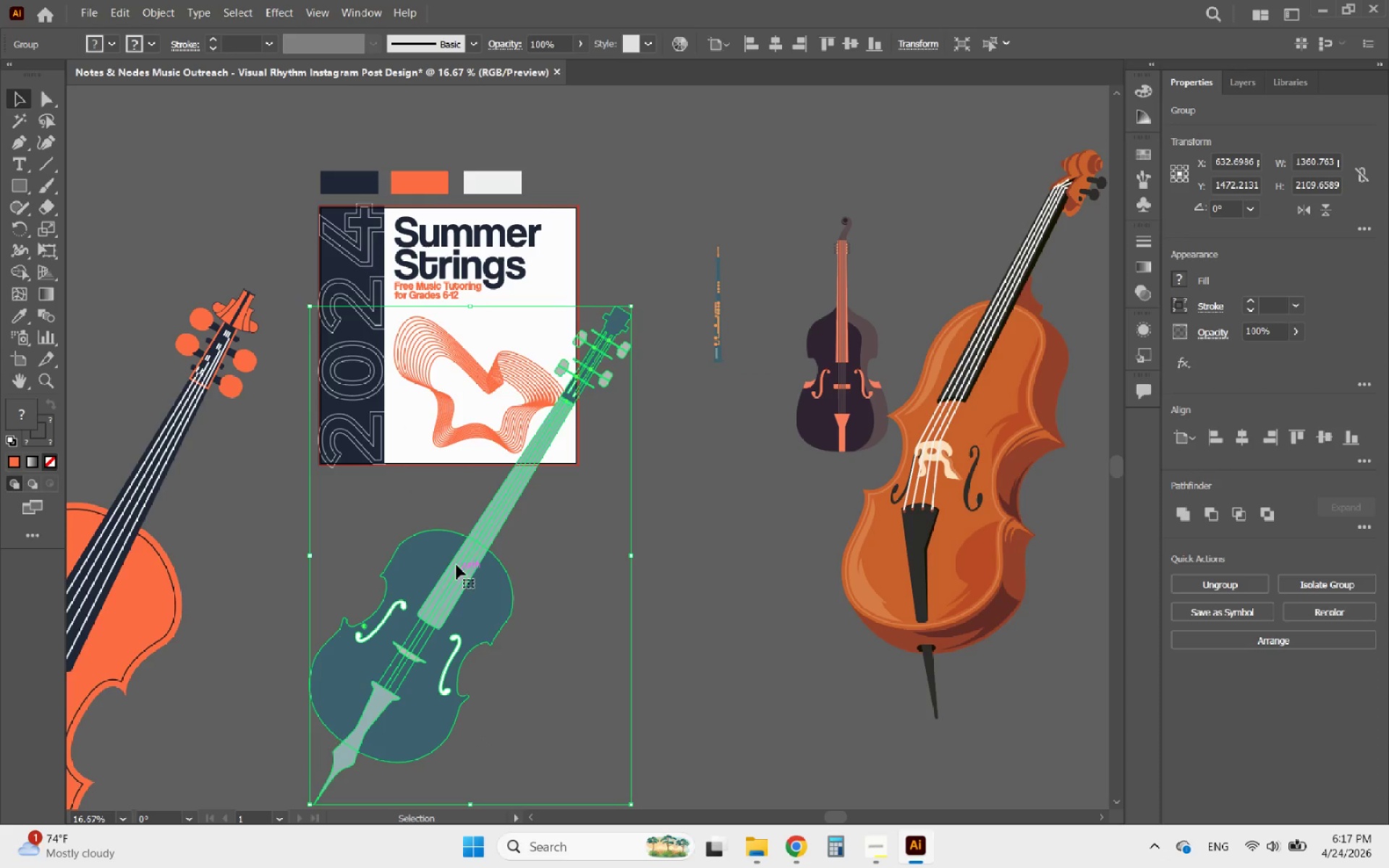 
left_click_drag(start_coordinate=[455, 556], to_coordinate=[366, 541])
 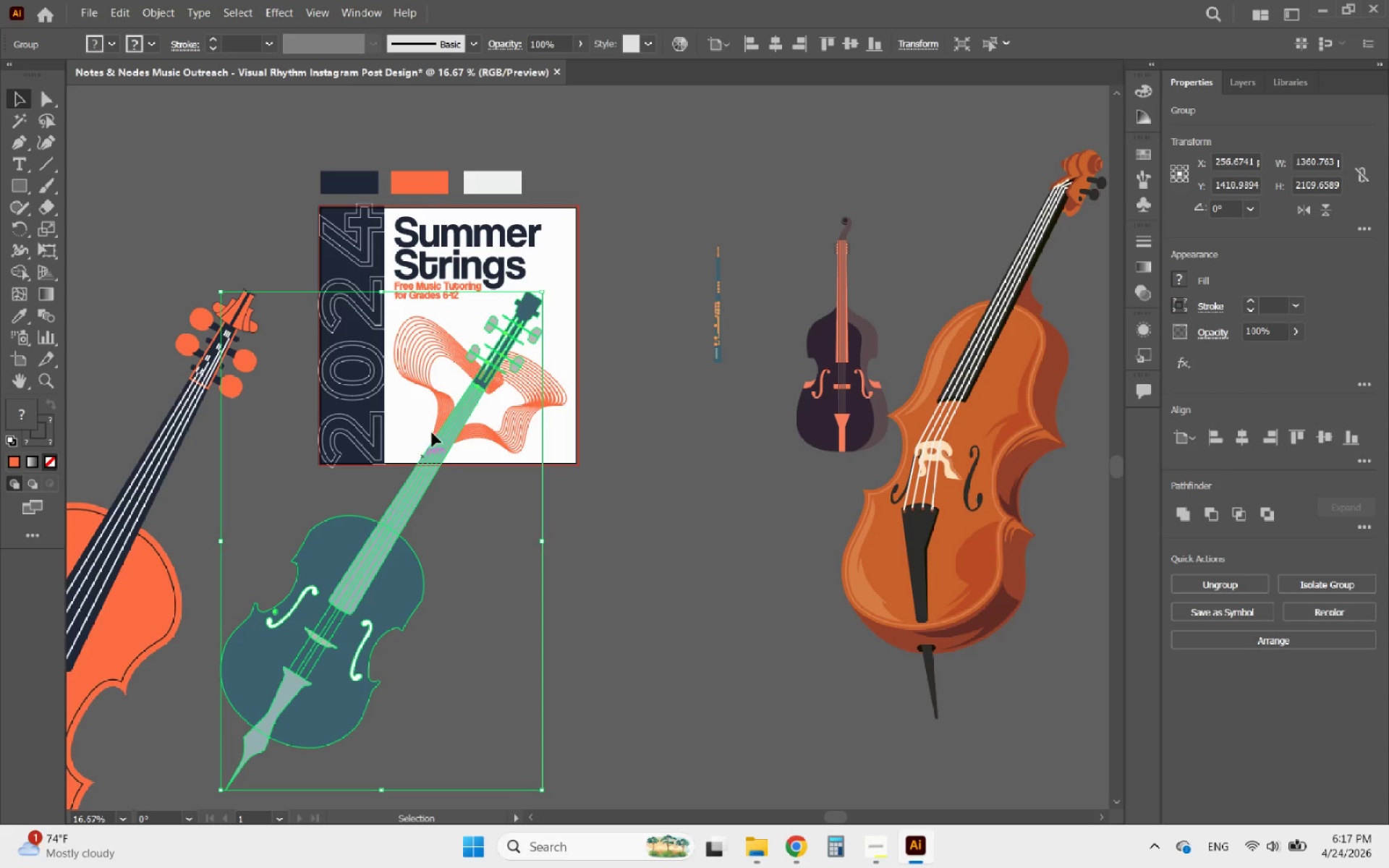 
hold_key(key=AltLeft, duration=0.84)
scroll: coordinate [485, 349], scroll_direction: up, amount: 4.0
 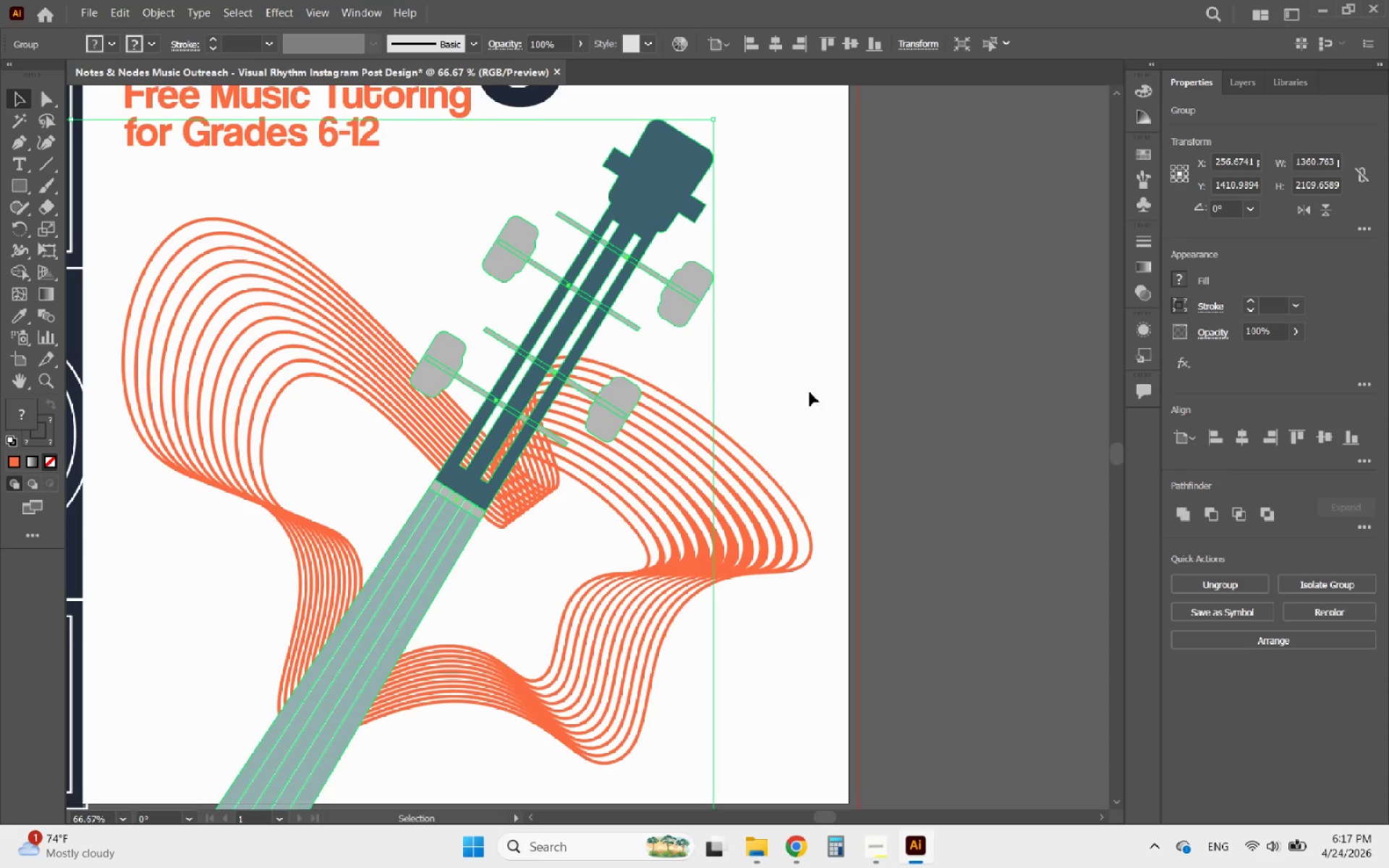 
left_click([912, 384])
 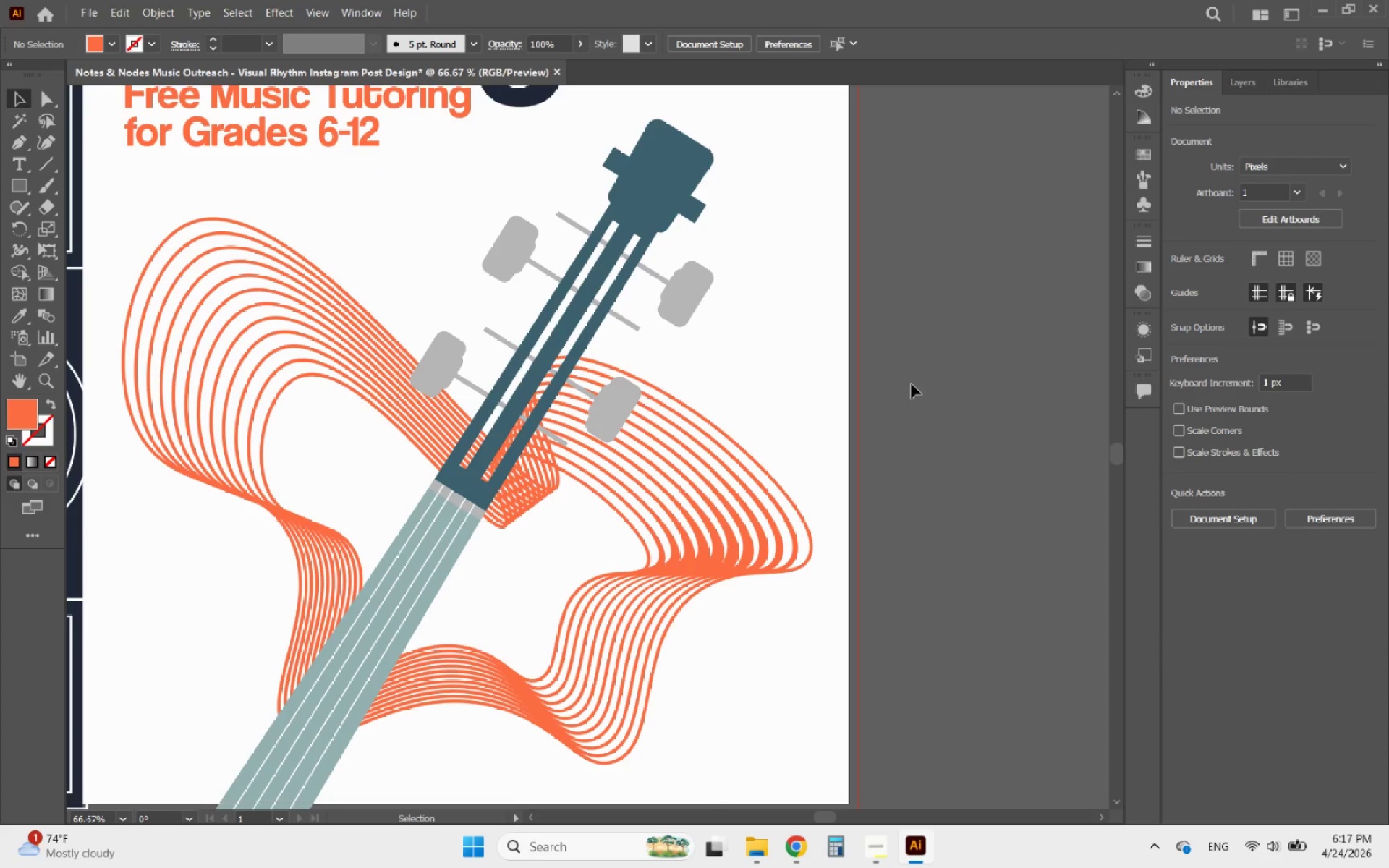 
hold_key(key=AltLeft, duration=0.97)
scroll: coordinate [912, 384], scroll_direction: down, amount: 1.0
 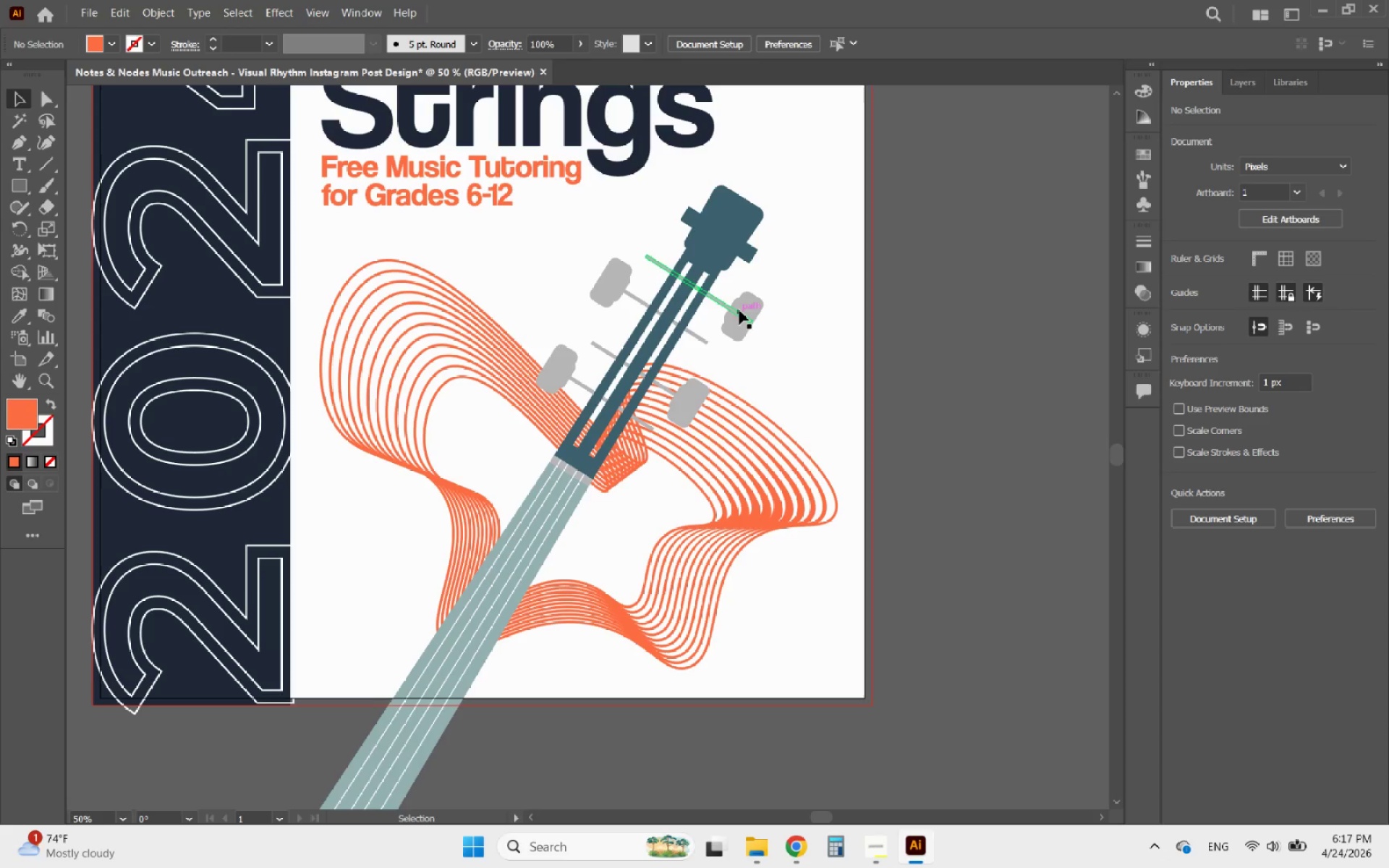 
double_click([739, 310])
 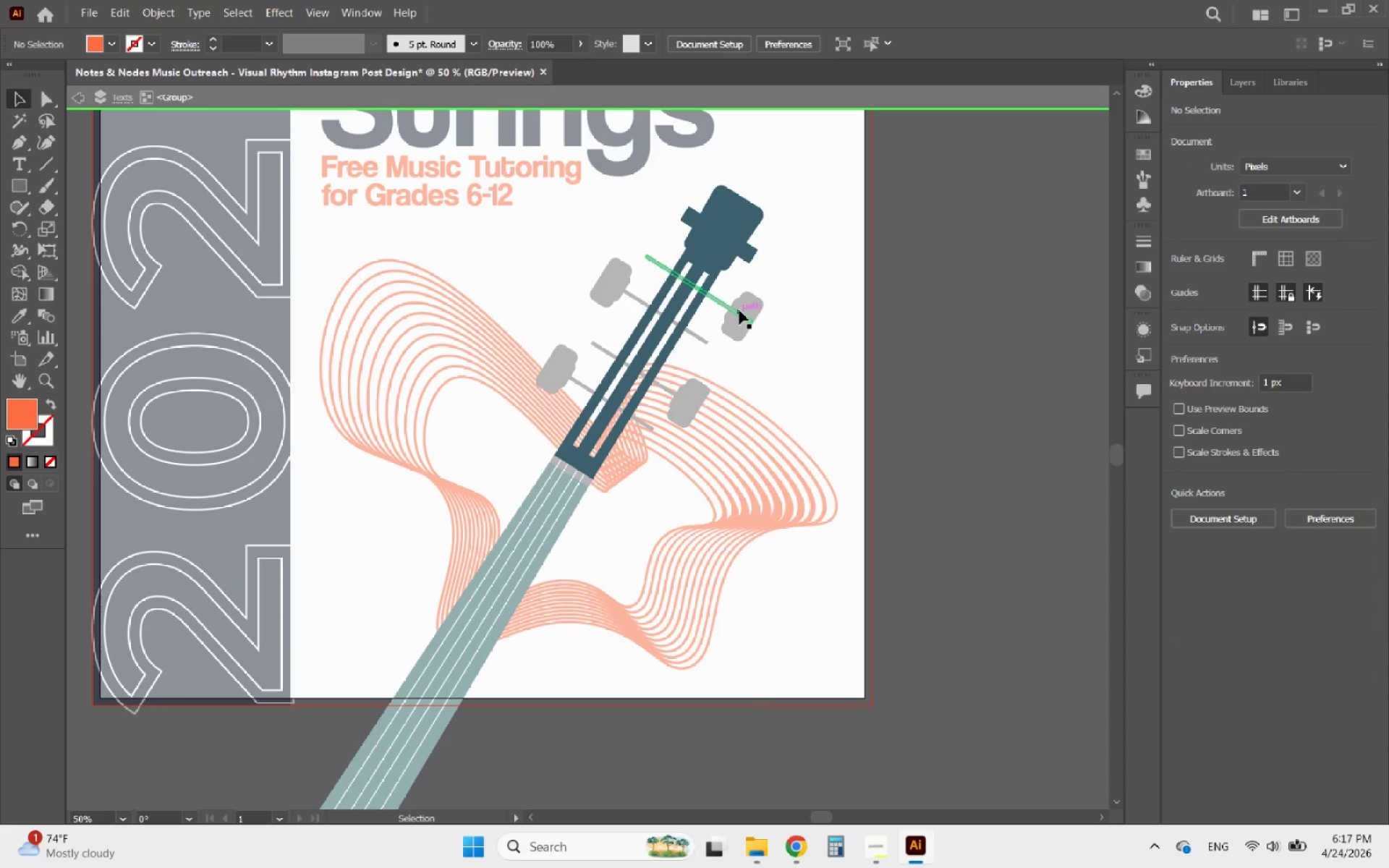 
triple_click([739, 310])
 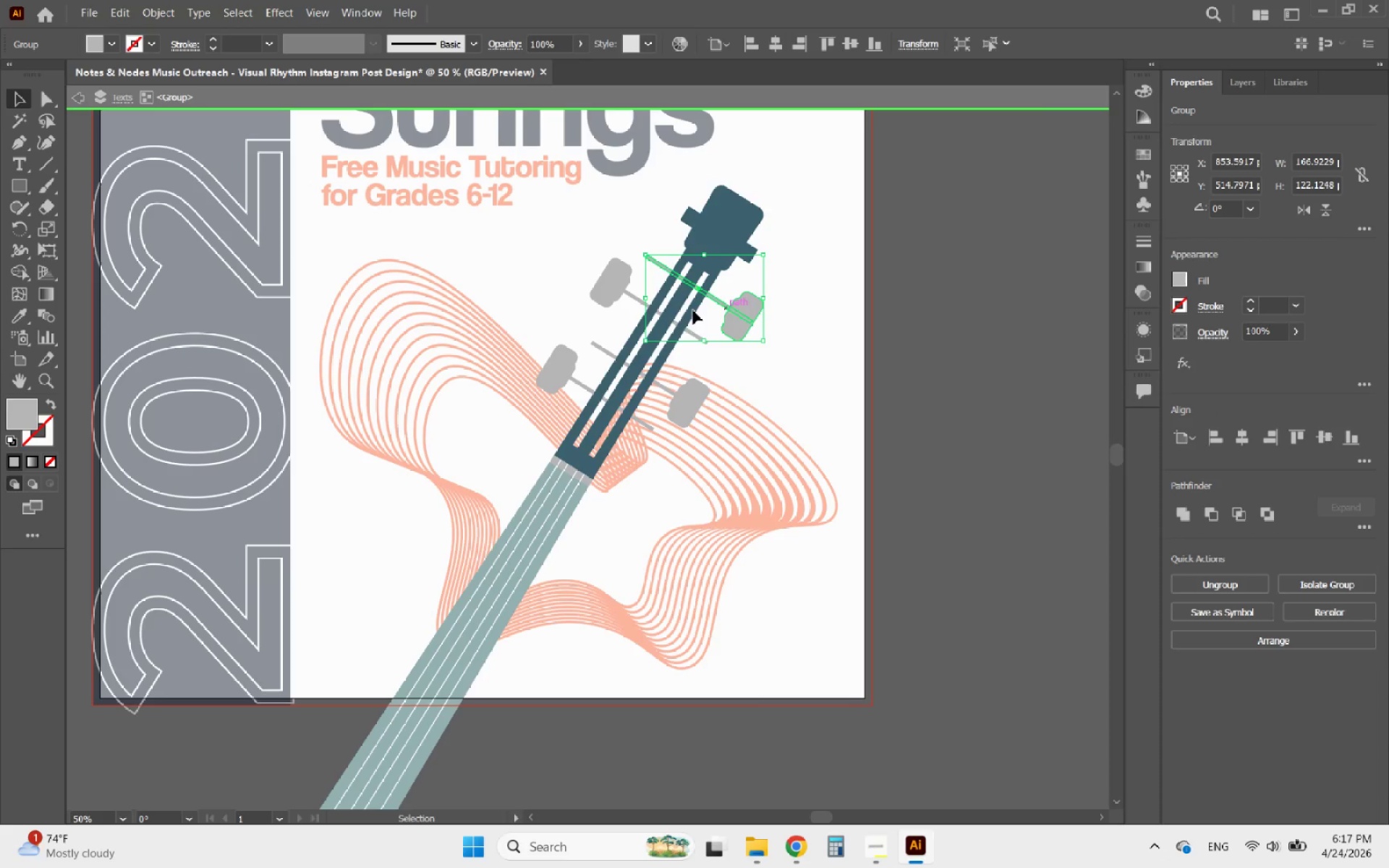 
hold_key(key=ShiftLeft, duration=2.34)
left_click([616, 278])
 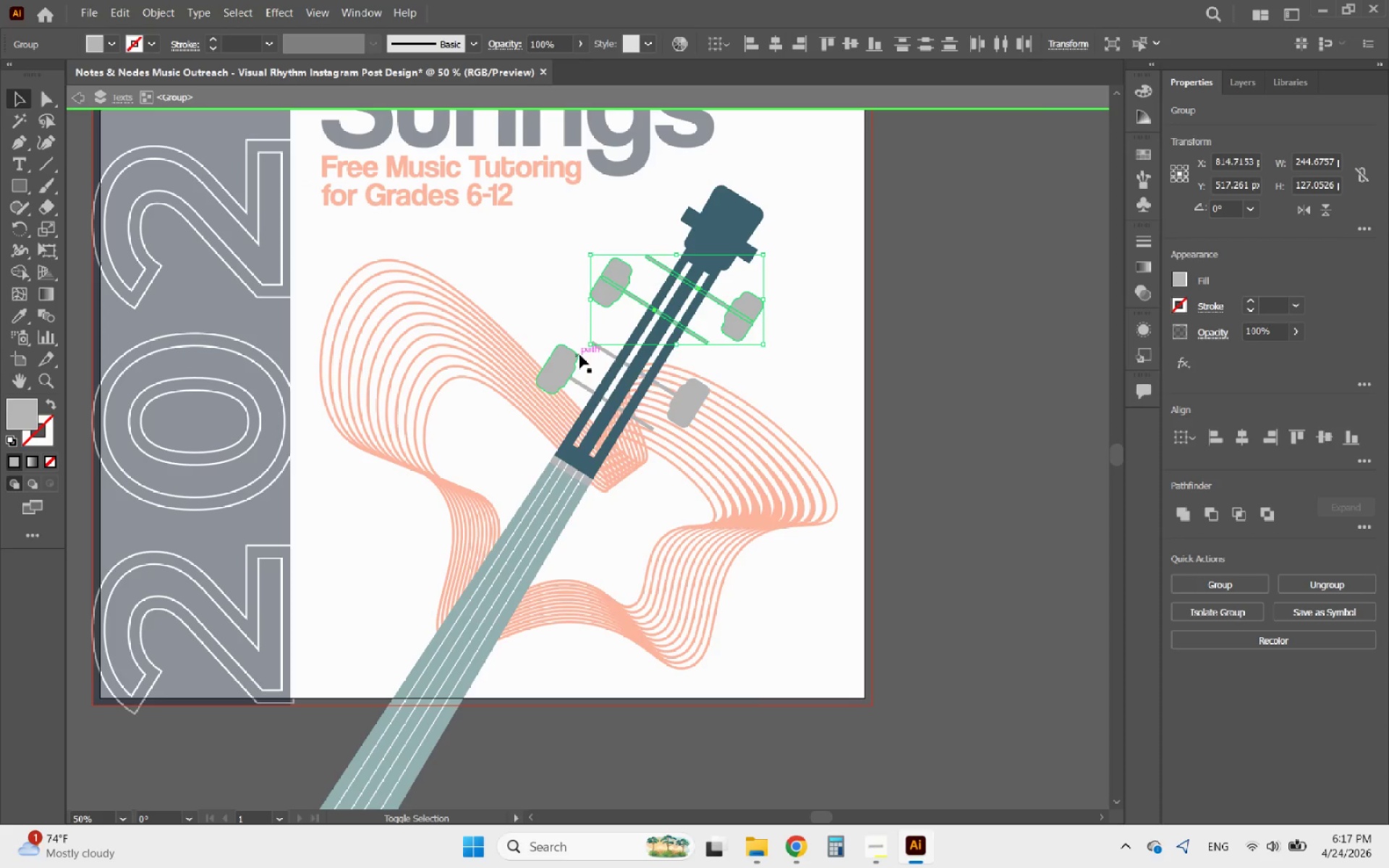 
left_click([572, 362])
 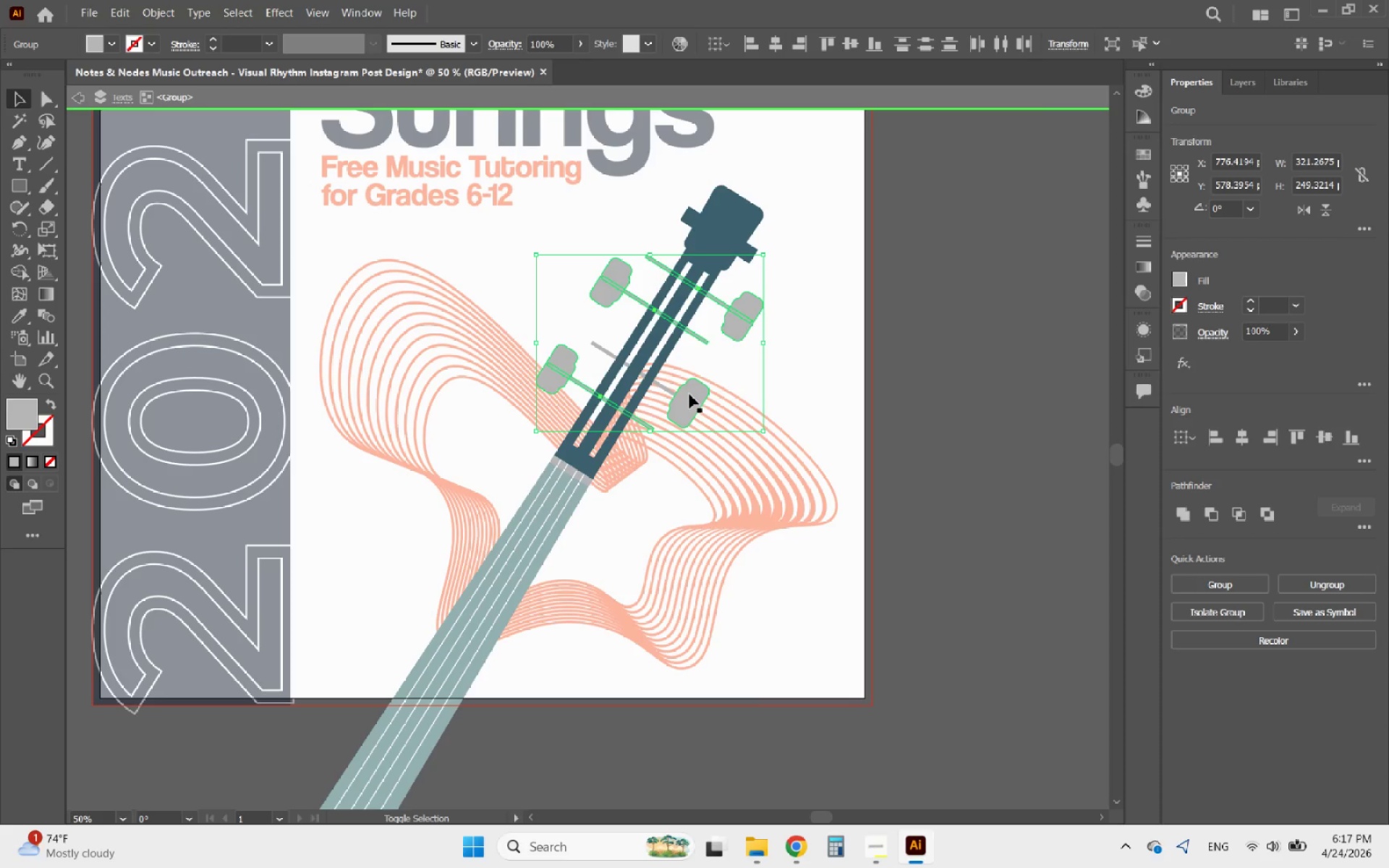 
left_click([693, 394])
 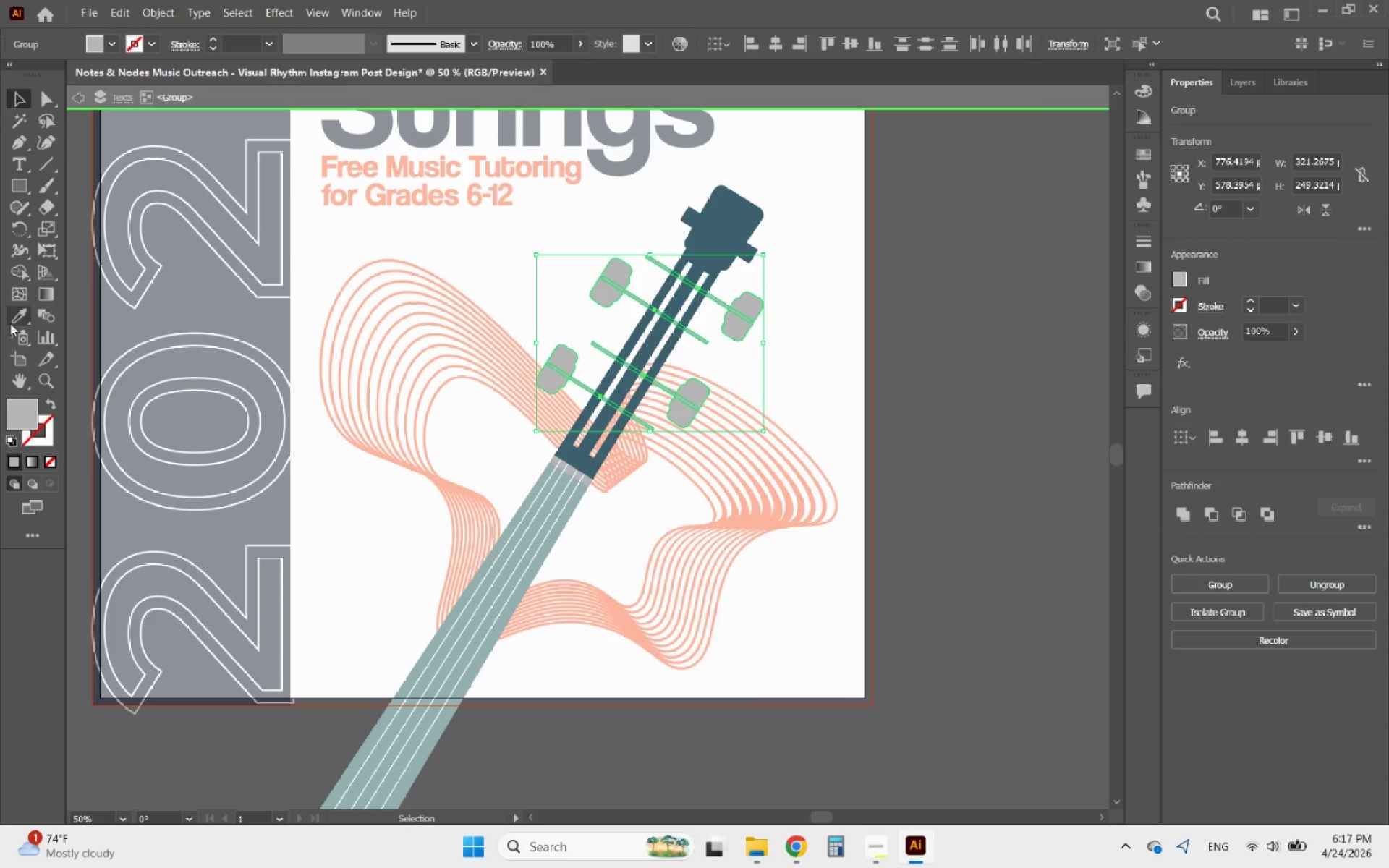 
left_click([17, 321])
 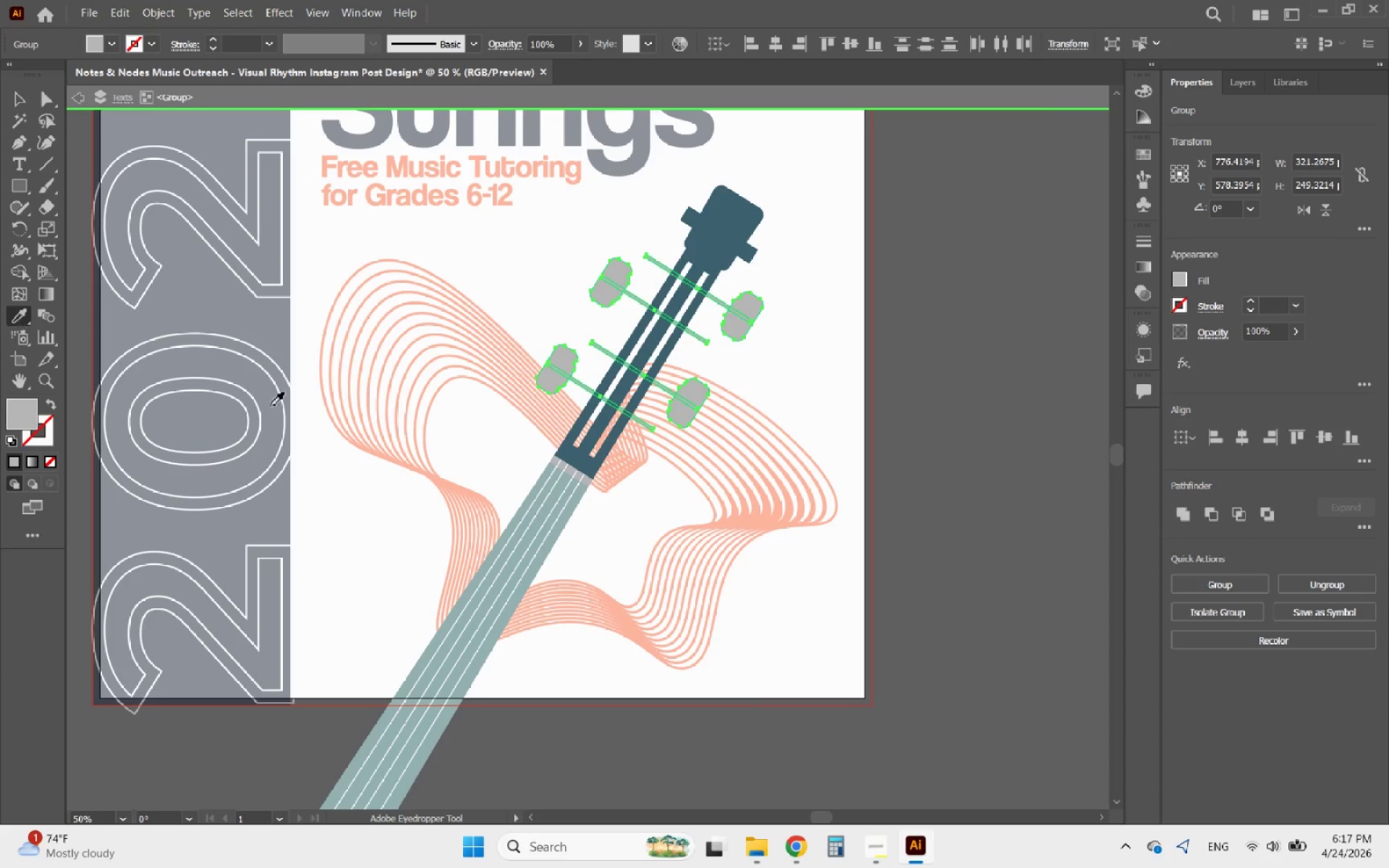 
hold_key(key=AltLeft, duration=1.44)
scroll: coordinate [582, 448], scroll_direction: down, amount: 3.0
 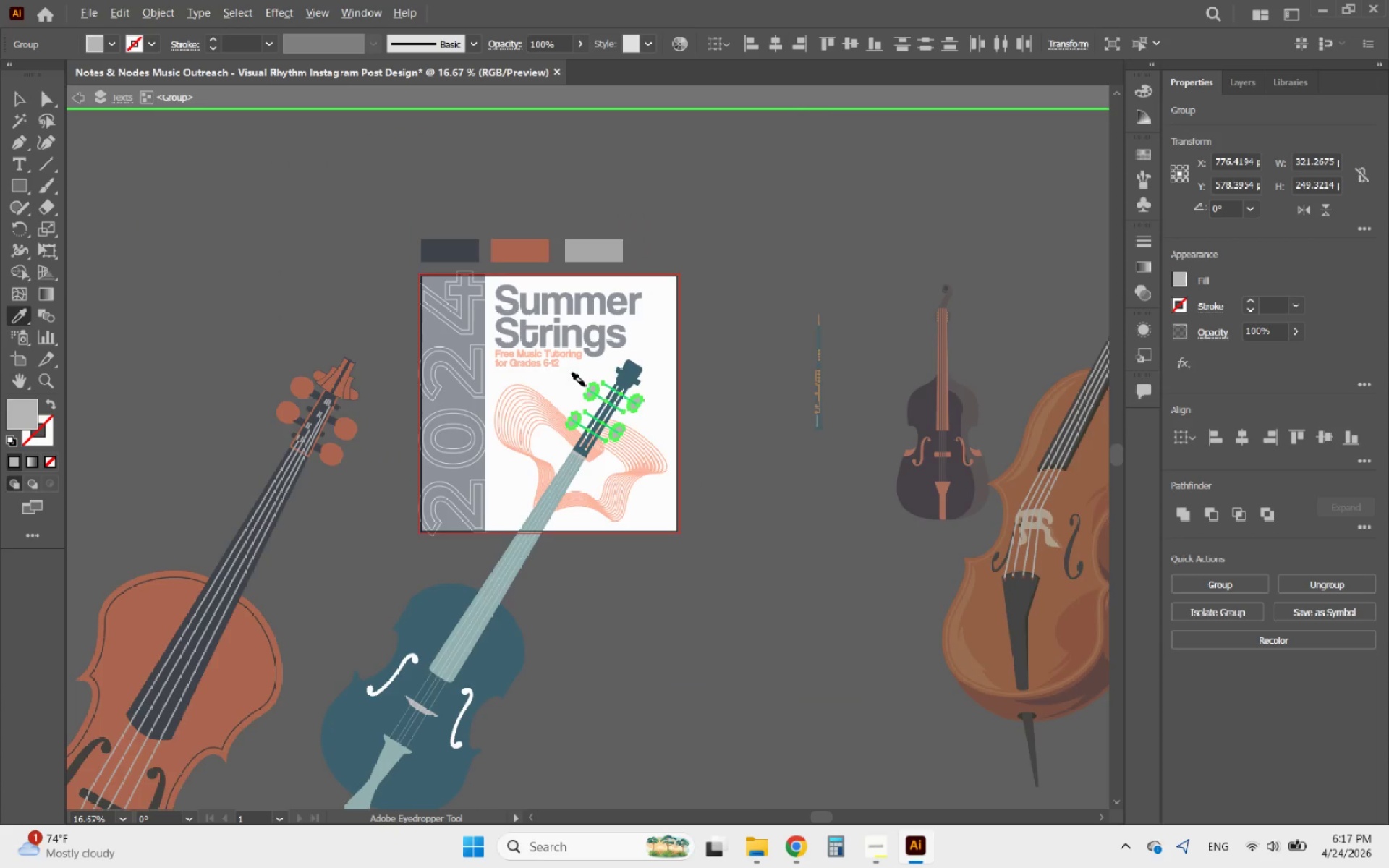 
scroll: coordinate [583, 370], scroll_direction: up, amount: 3.0
 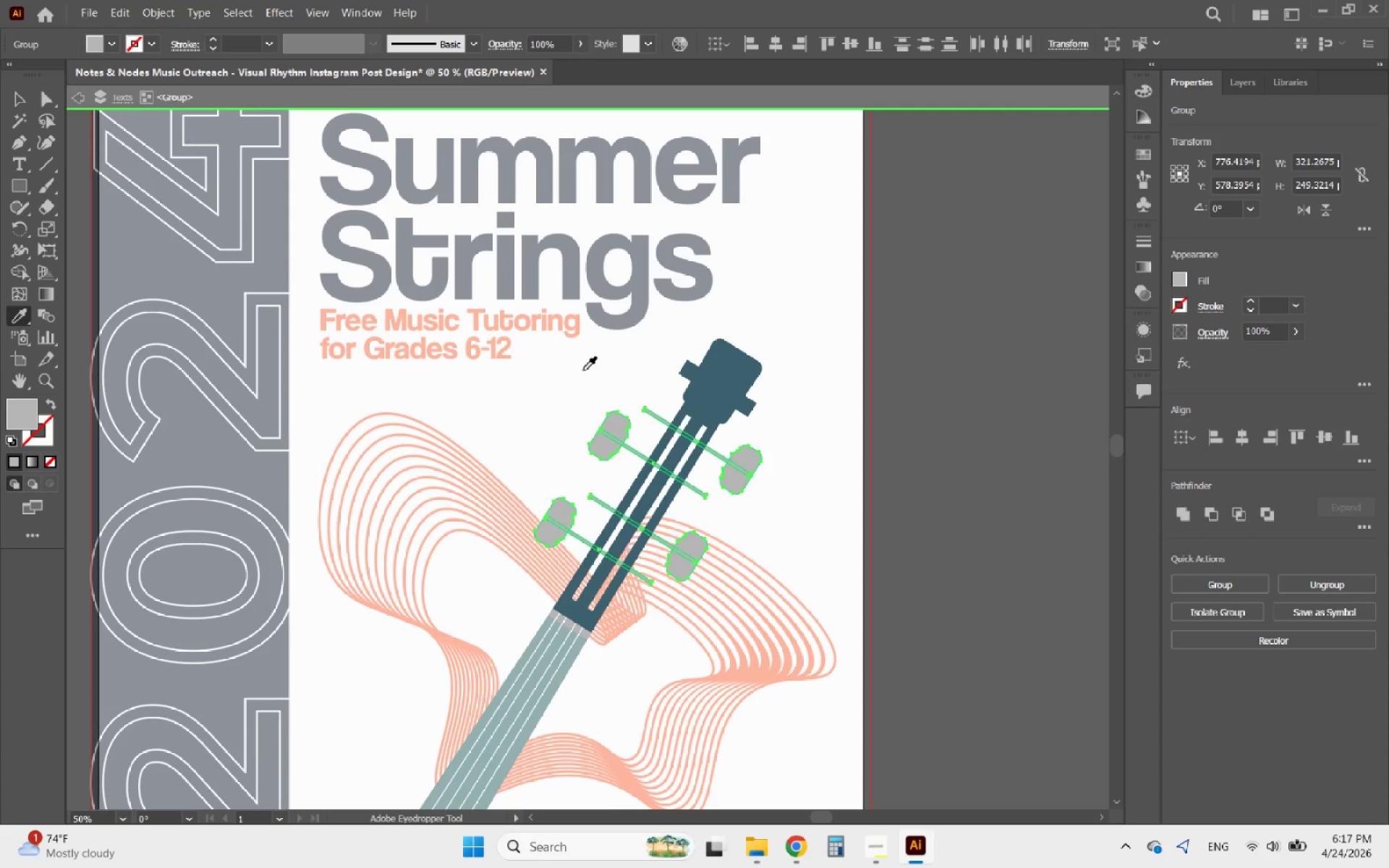 
hold_key(key=AltLeft, duration=0.38)
scroll: coordinate [583, 370], scroll_direction: down, amount: 2.0
 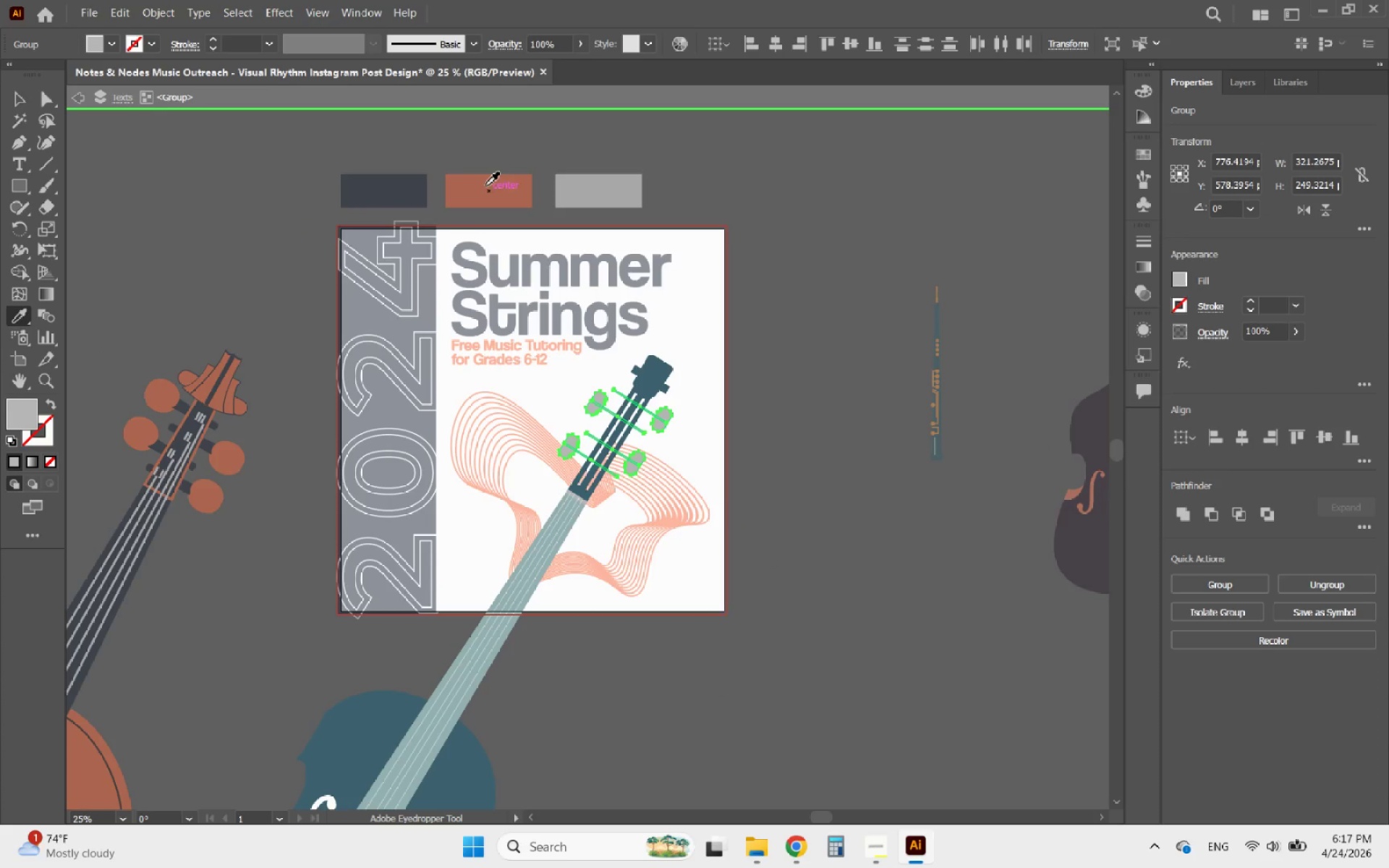 
left_click([485, 186])
 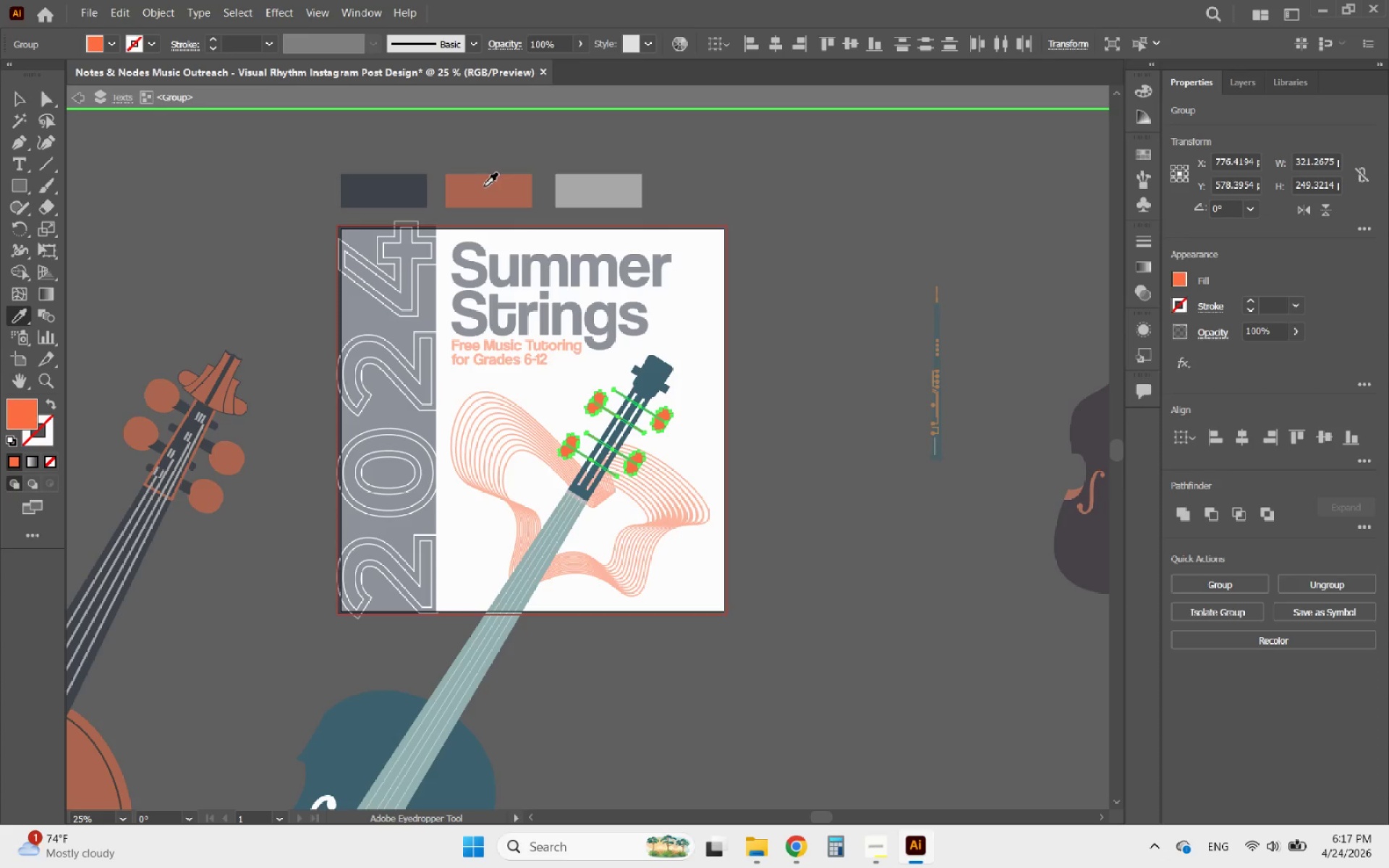 
hold_key(key=AltLeft, duration=0.53)
scroll: coordinate [622, 422], scroll_direction: up, amount: 2.0
 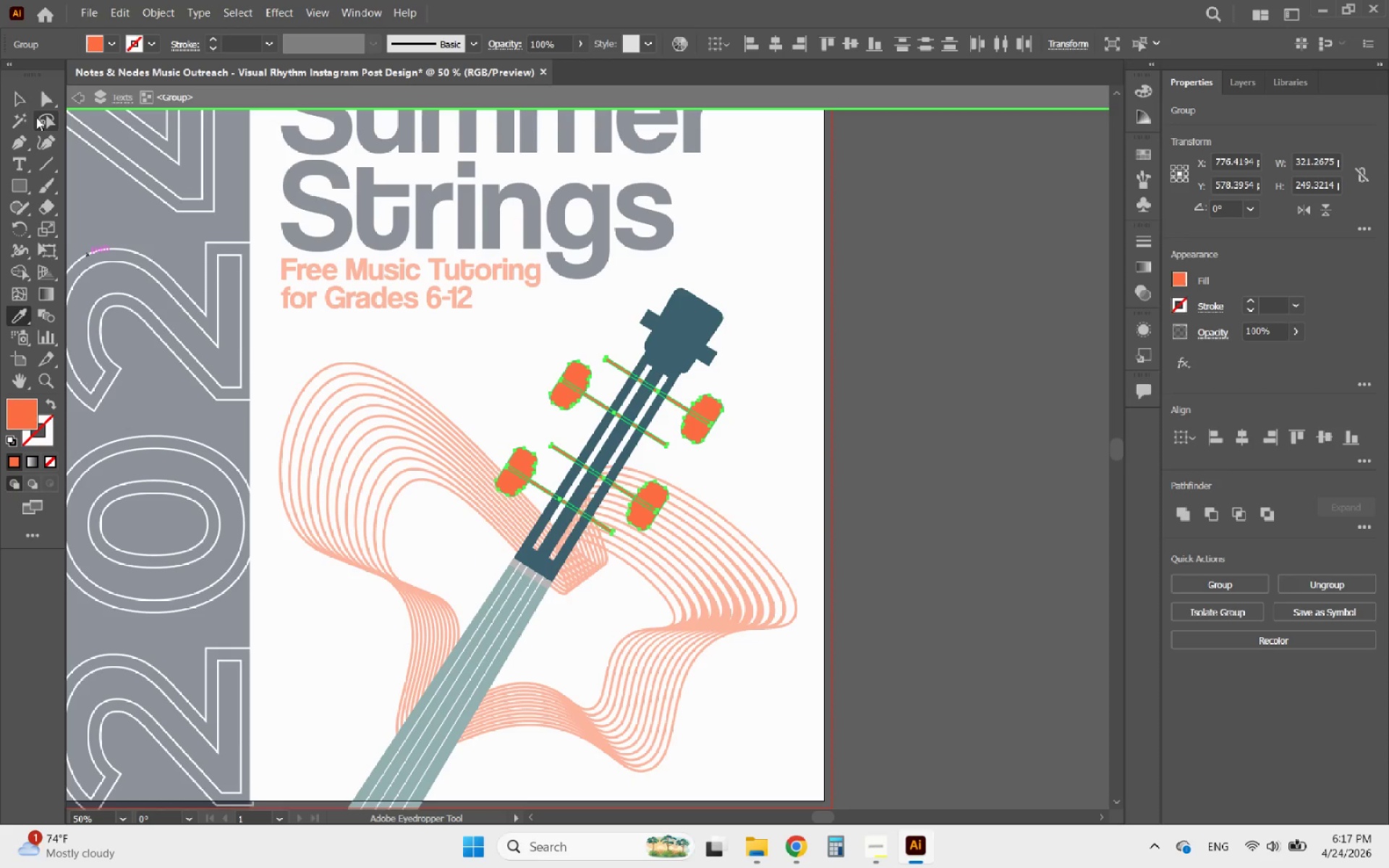 
left_click([17, 97])
 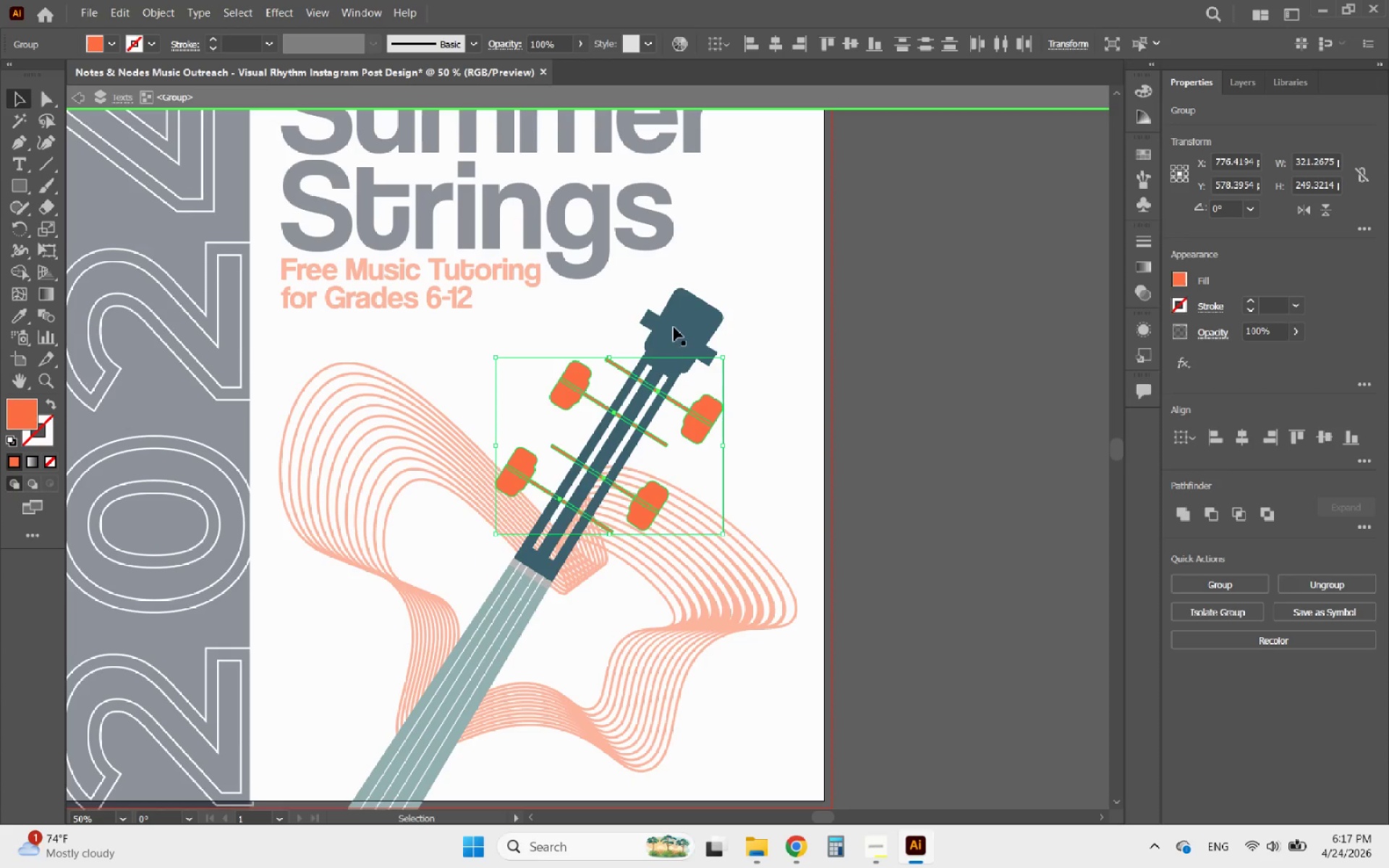 
left_click([680, 329])
 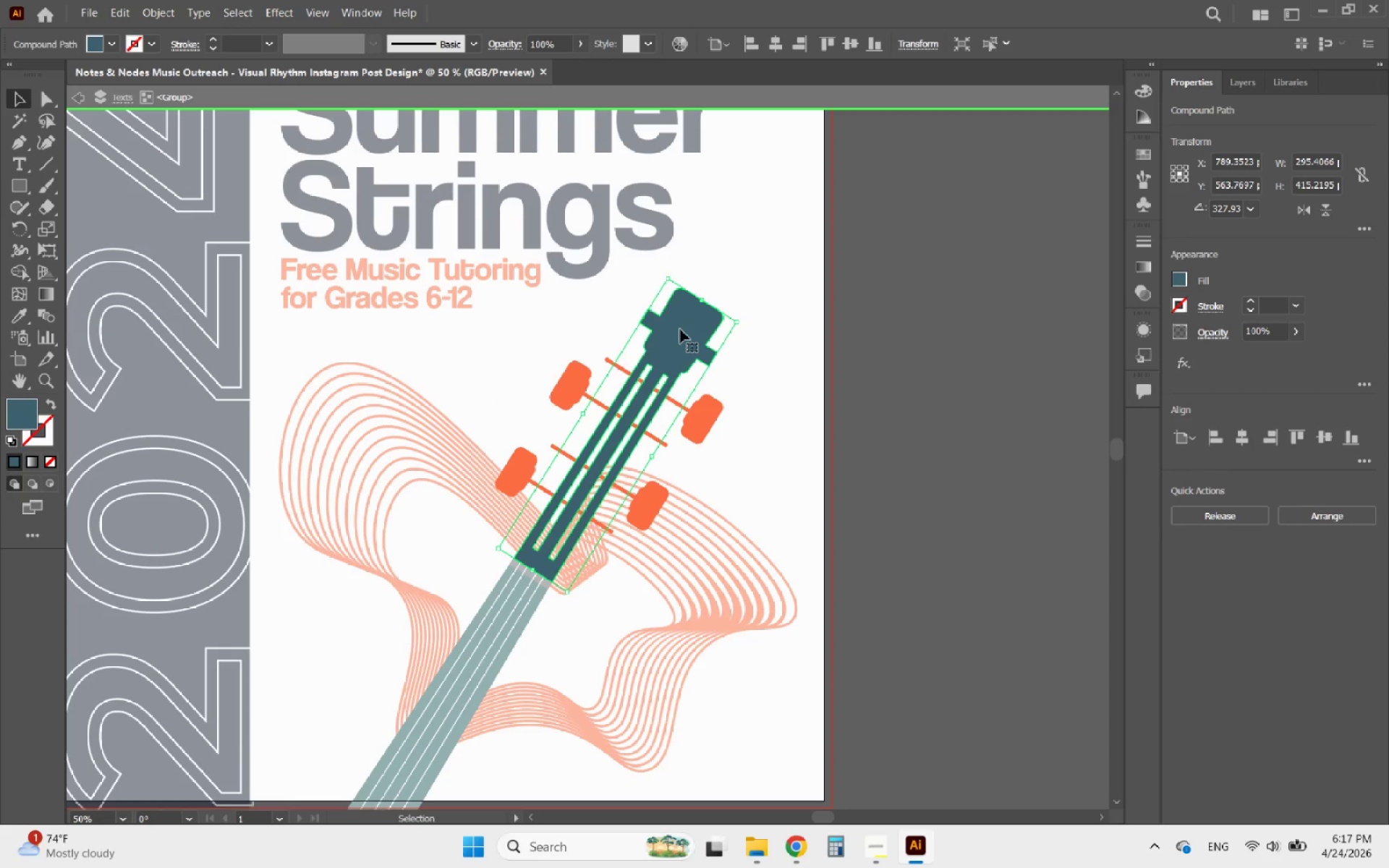 
key(Alt+AltLeft)
 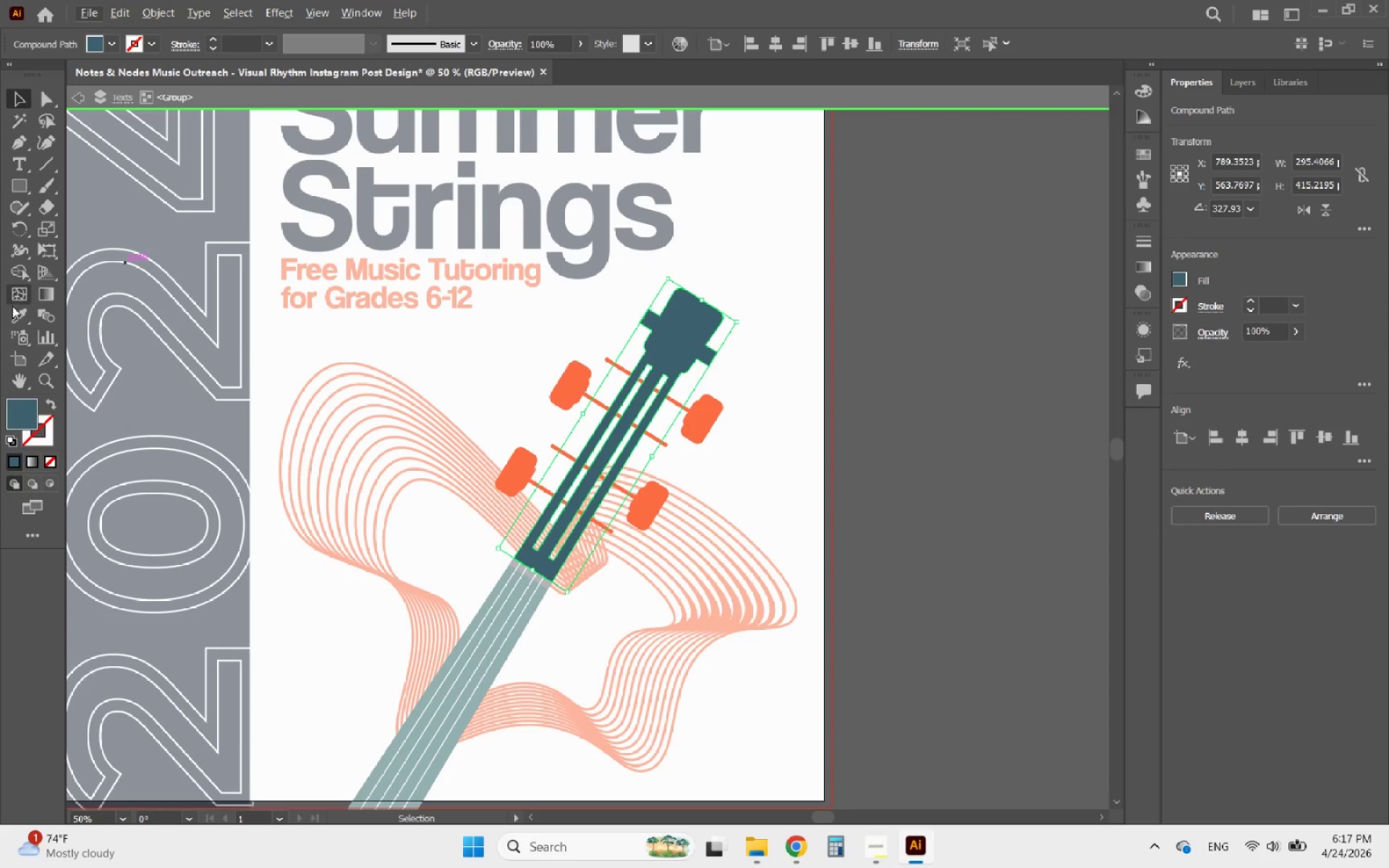 
left_click([12, 306])
 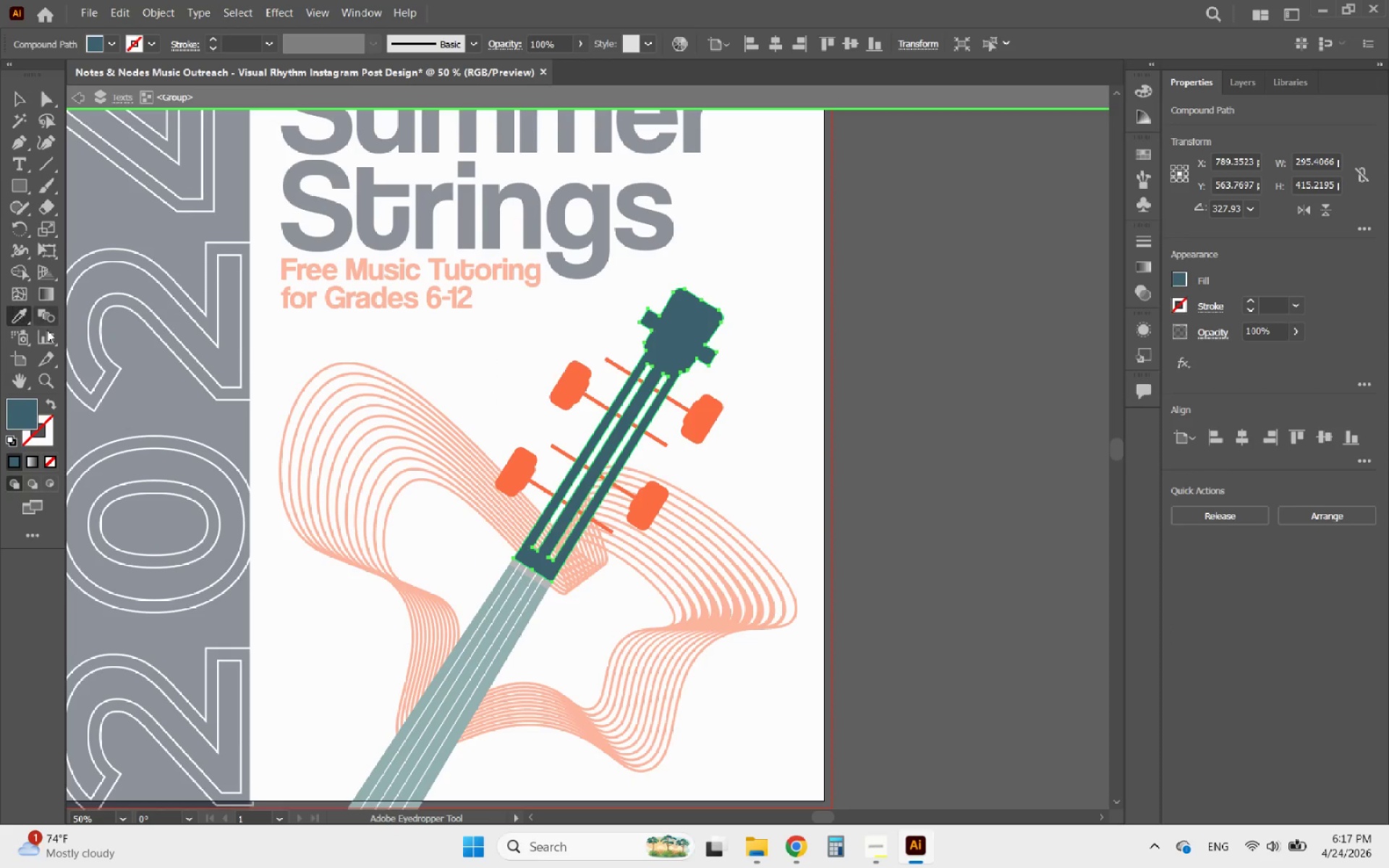 
hold_key(key=AltLeft, duration=0.86)
scroll: coordinate [612, 483], scroll_direction: down, amount: 1.0
 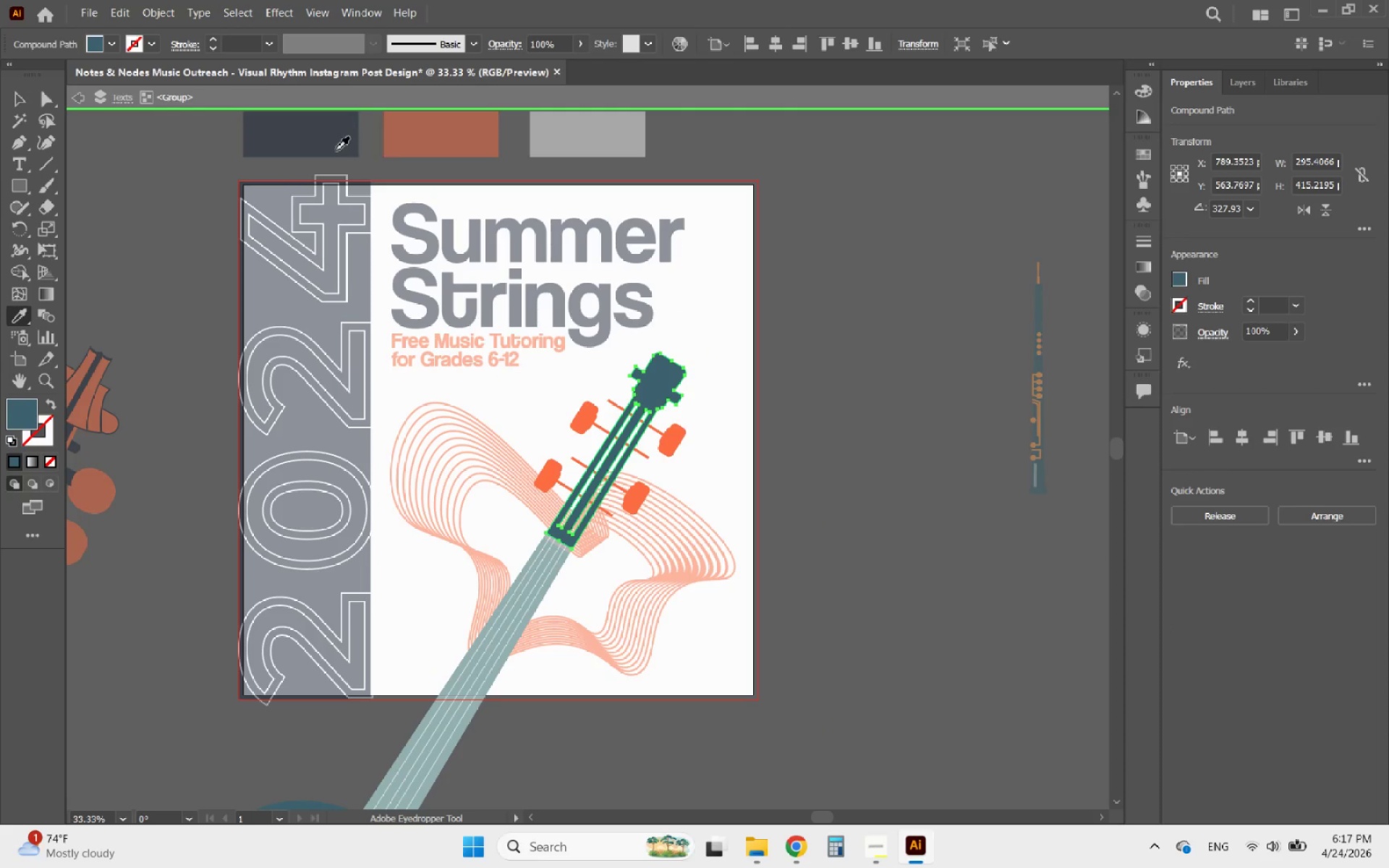 
left_click([324, 144])
 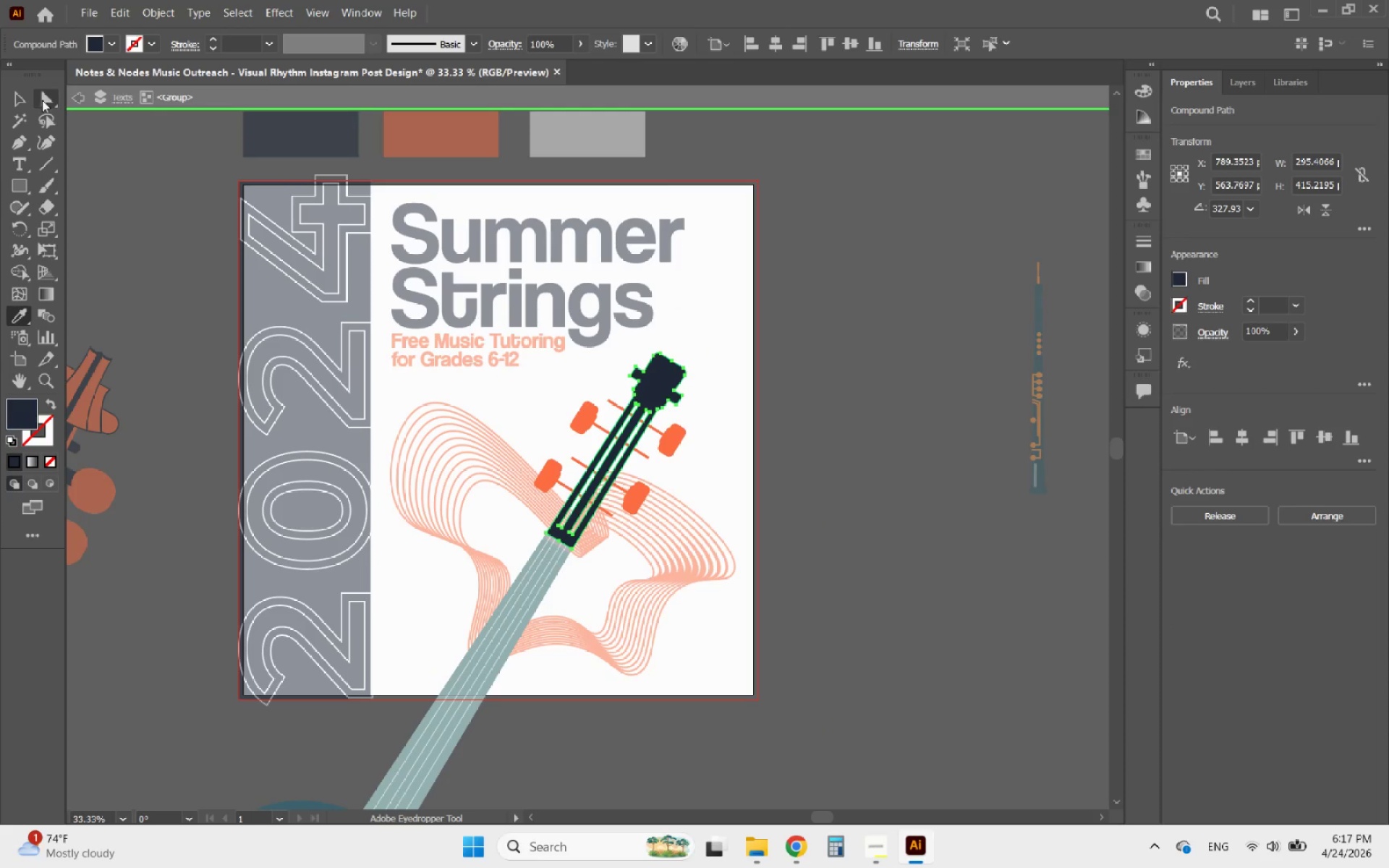 
left_click([20, 97])
 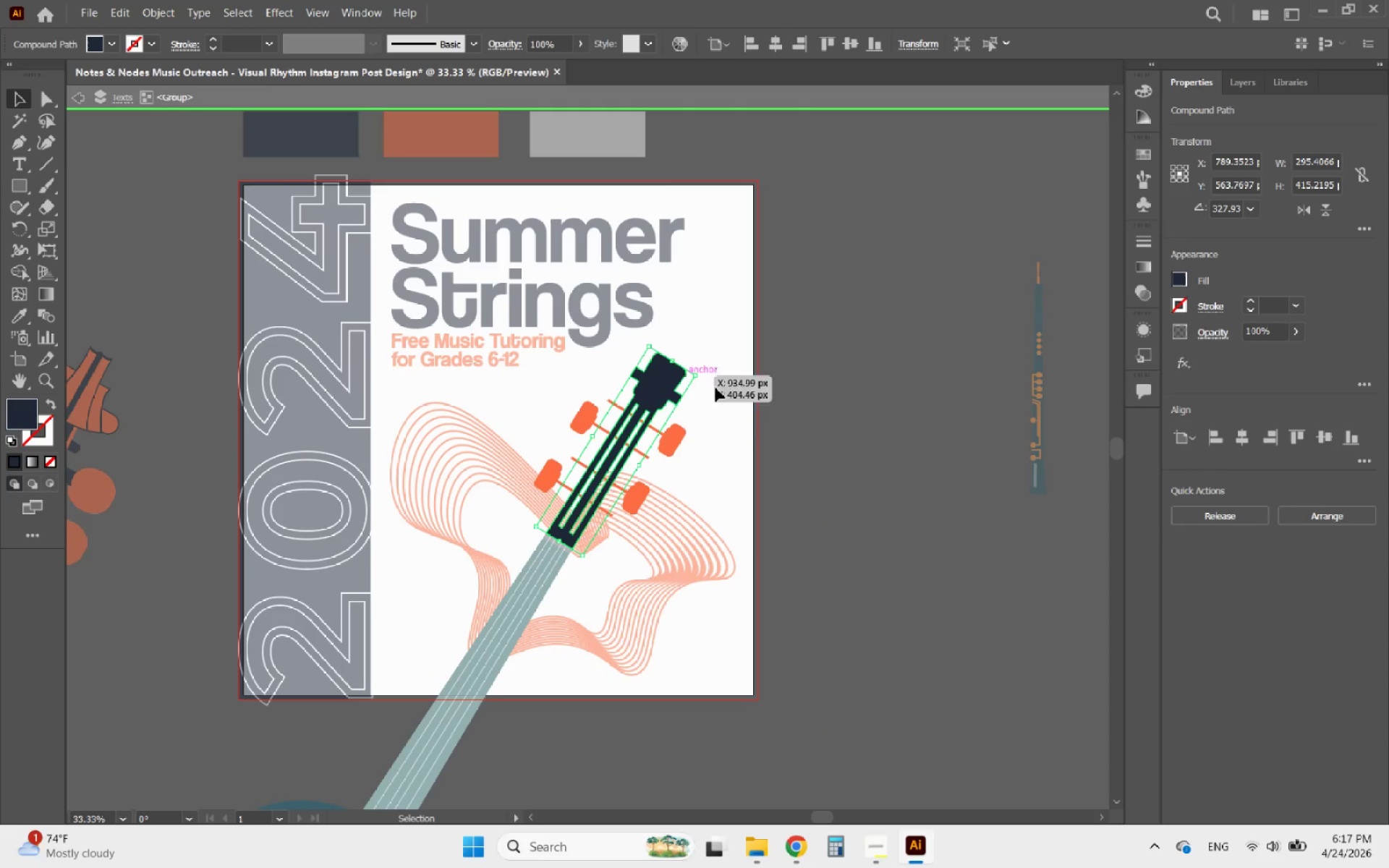 
left_click([814, 438])
 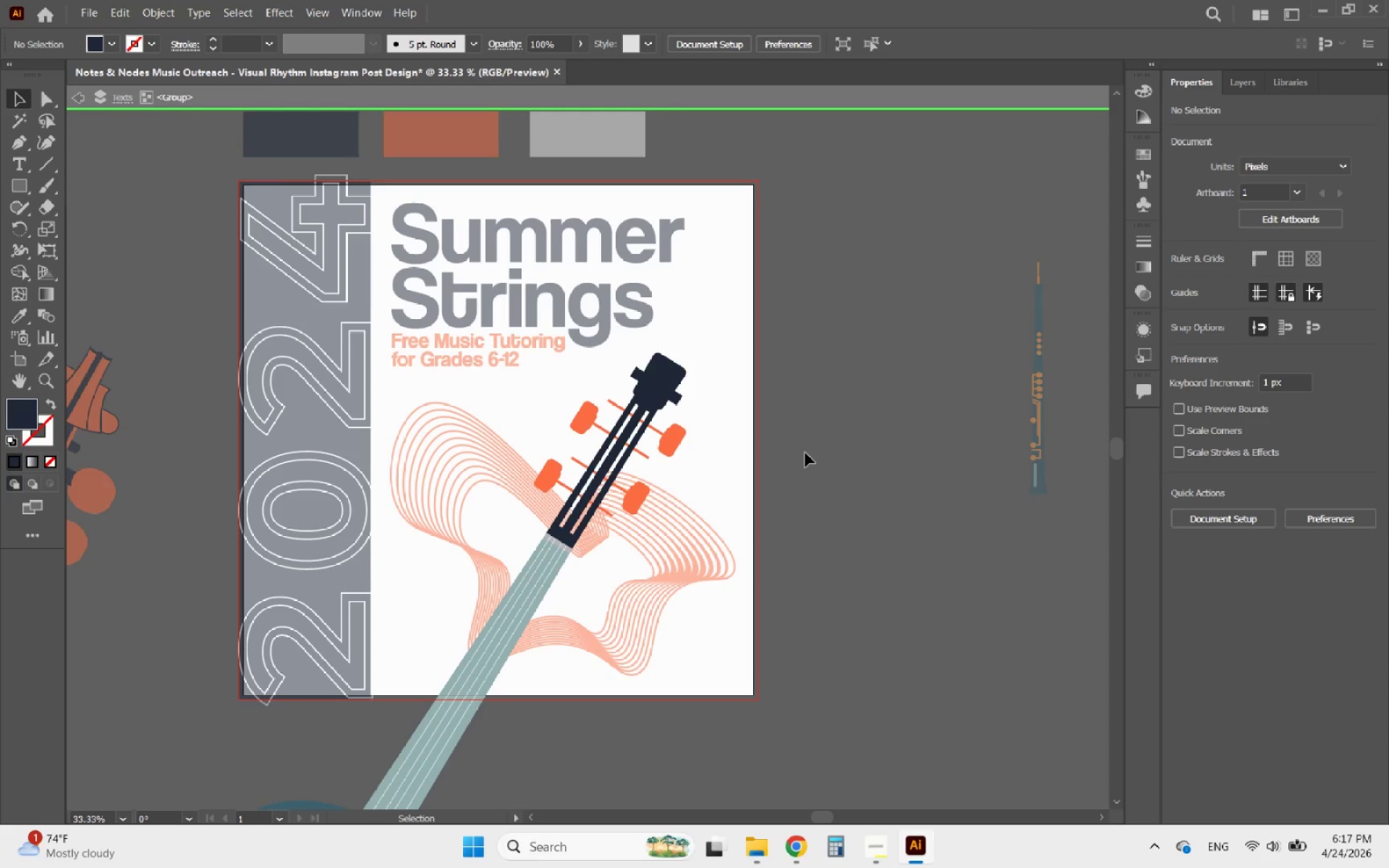 
key(Alt+AltLeft)
 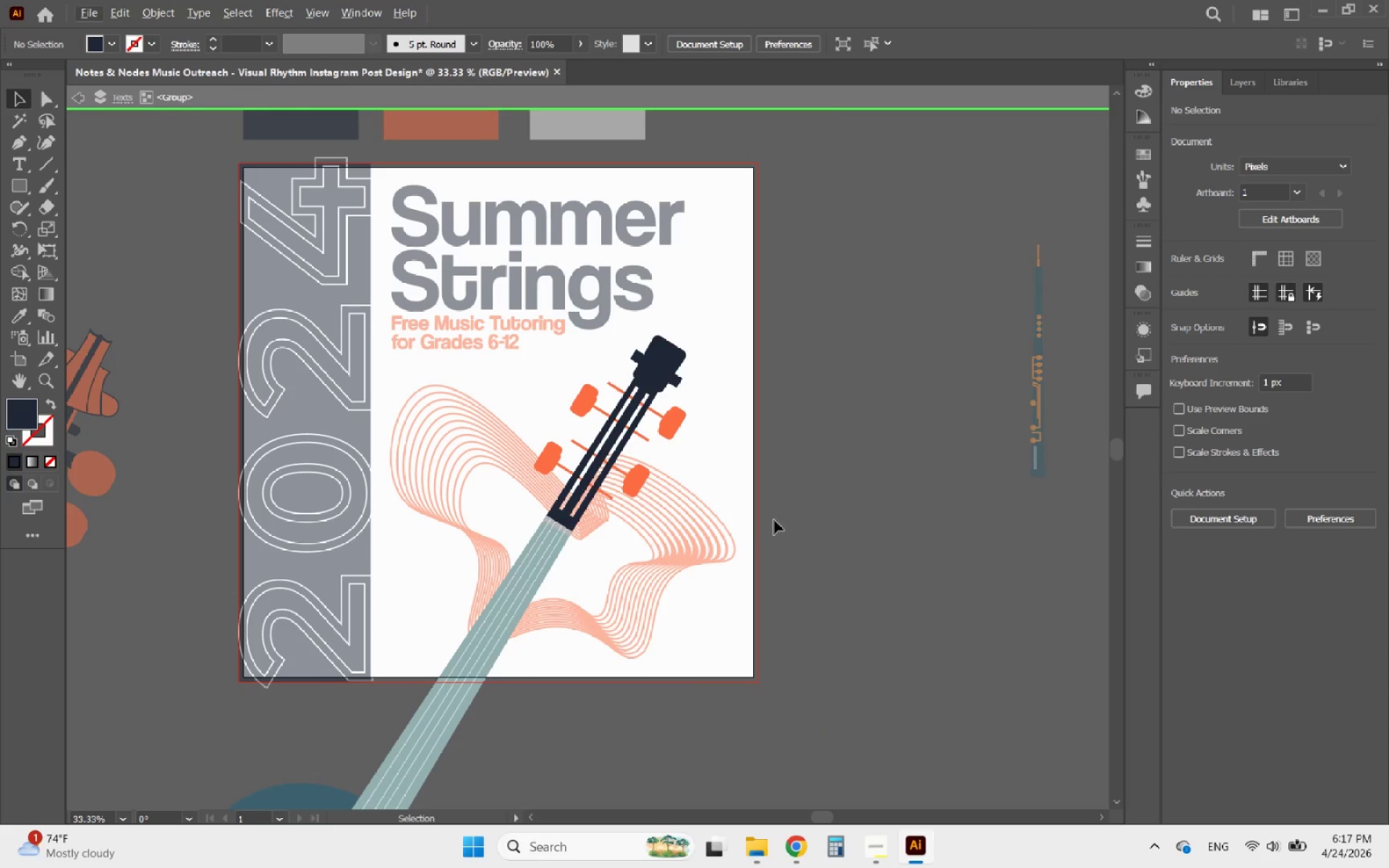 
scroll: coordinate [713, 543], scroll_direction: down, amount: 1.0
 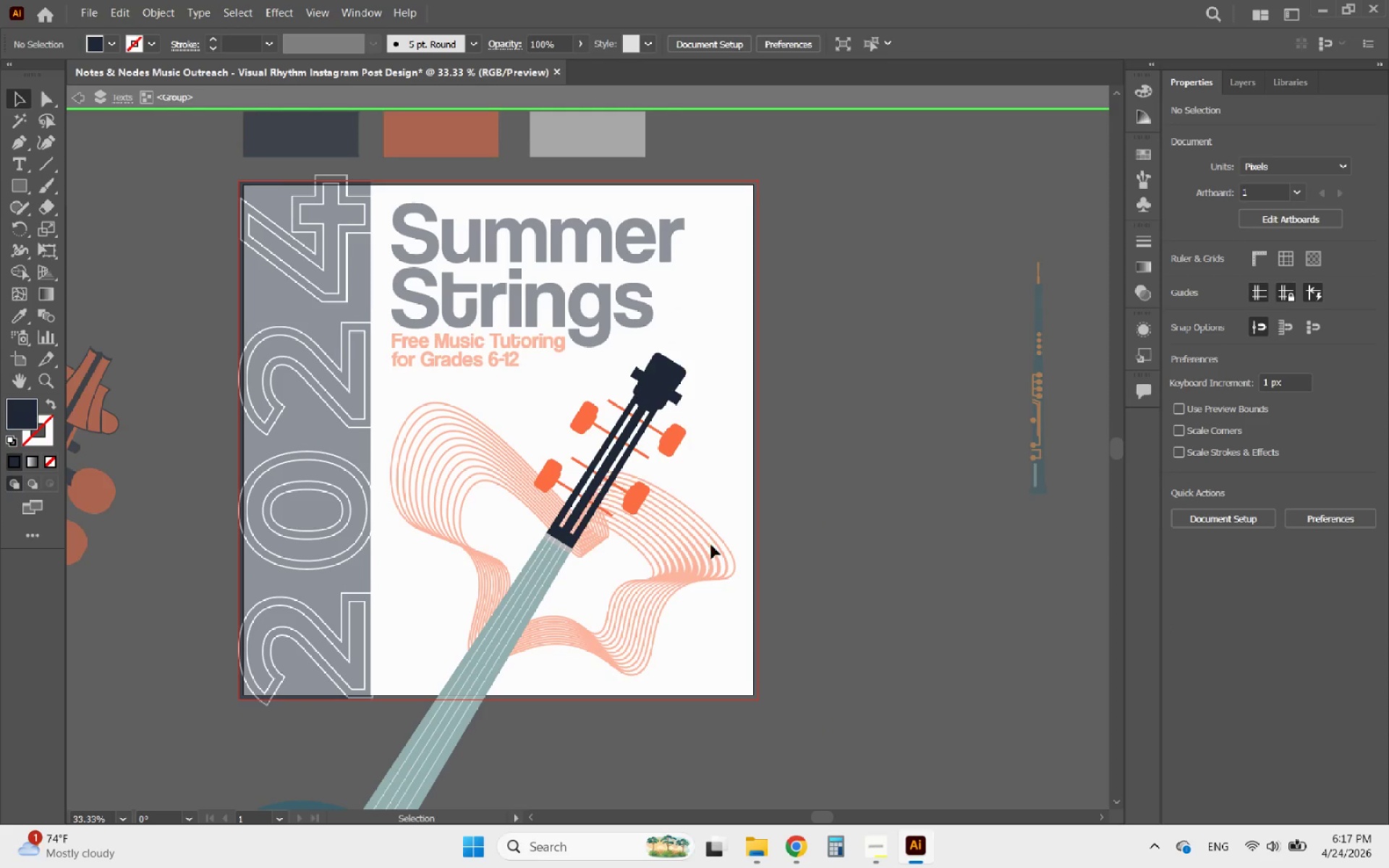 
hold_key(key=AltLeft, duration=0.44)
scroll: coordinate [577, 566], scroll_direction: up, amount: 2.0
 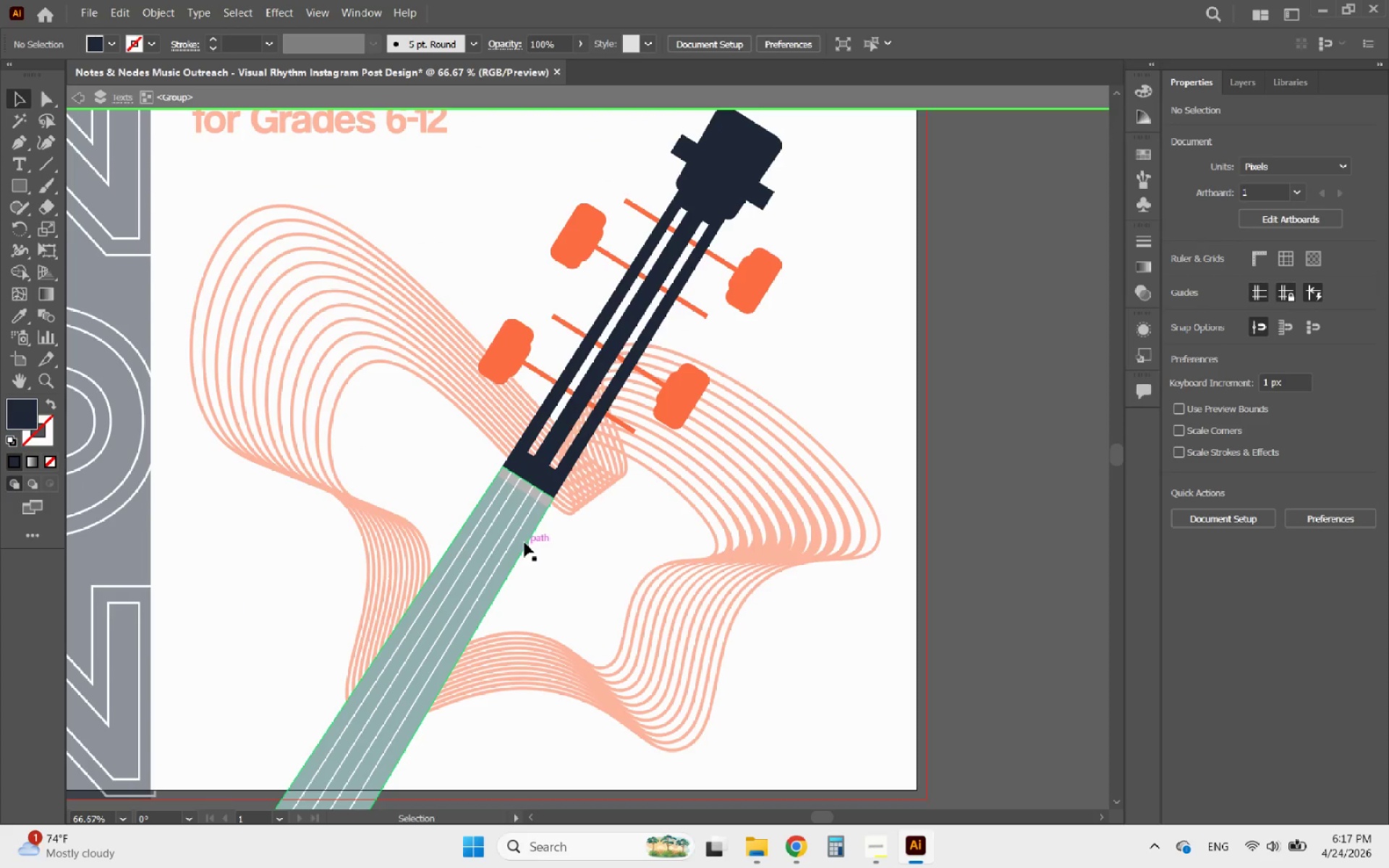 
left_click([524, 542])
 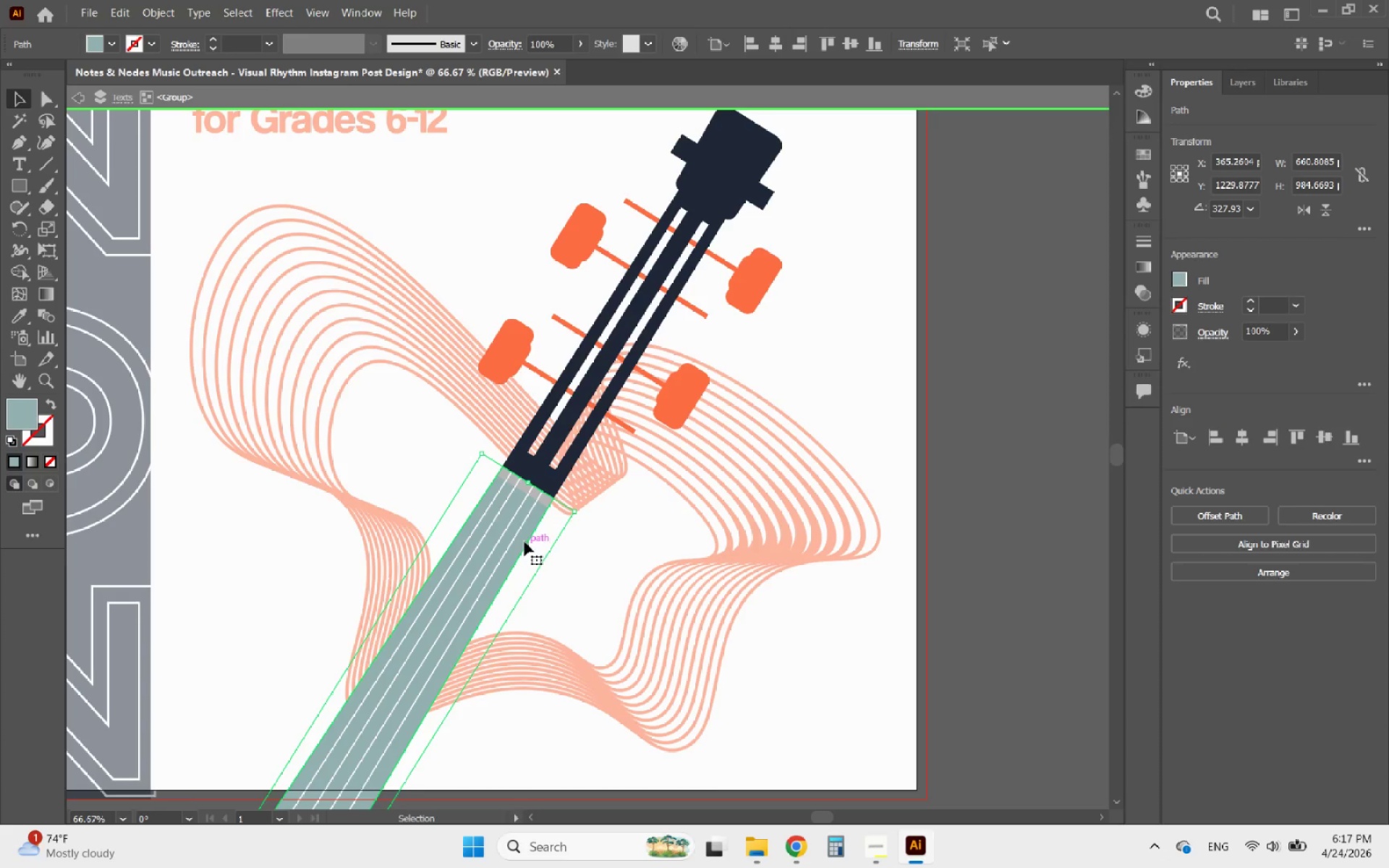 
hold_key(key=AltLeft, duration=0.92)
scroll: coordinate [540, 515], scroll_direction: down, amount: 2.0
 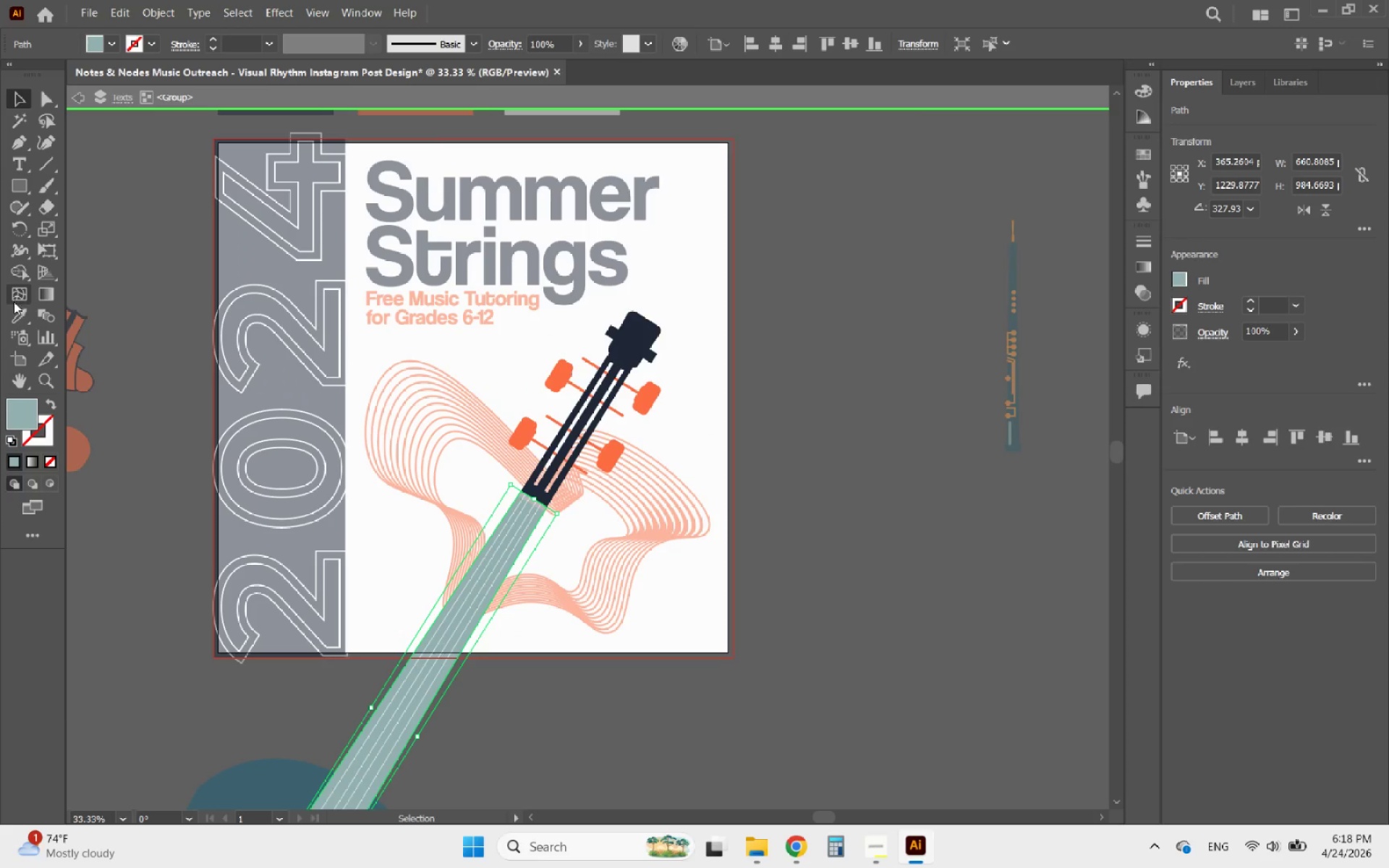 
left_click([16, 315])
 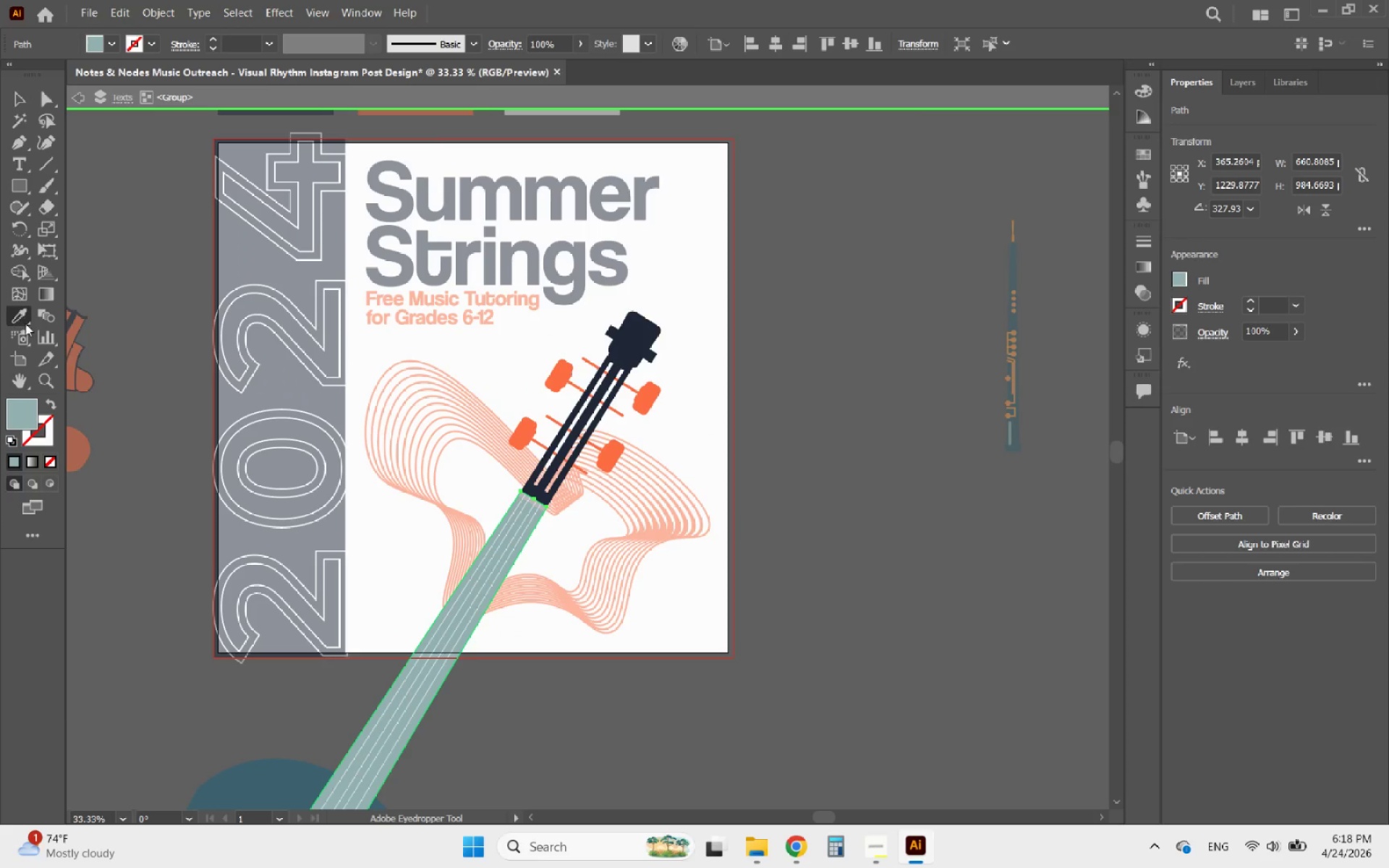 
hold_key(key=AltLeft, duration=0.75)
scroll: coordinate [506, 550], scroll_direction: down, amount: 1.0
 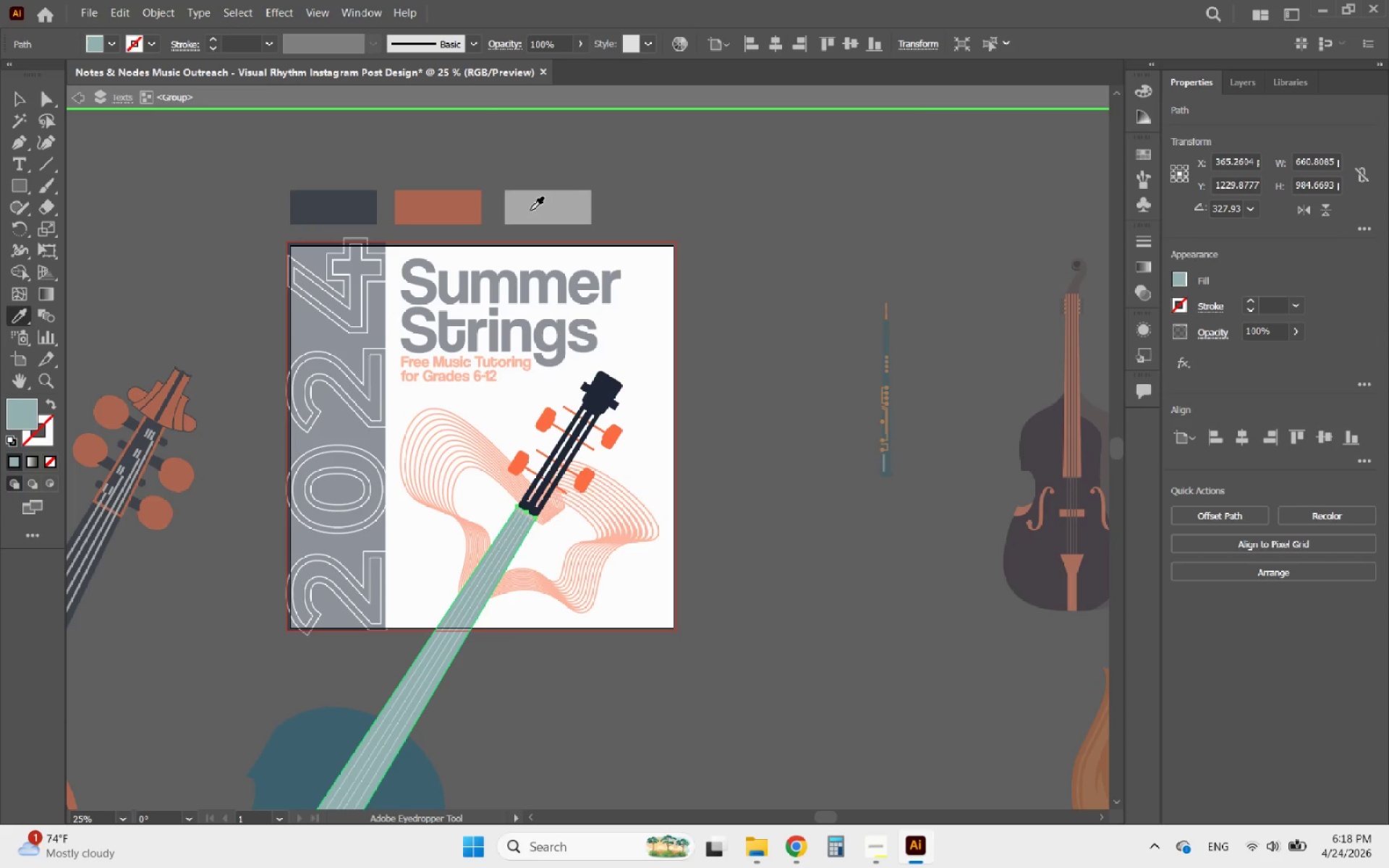 
left_click([459, 209])
 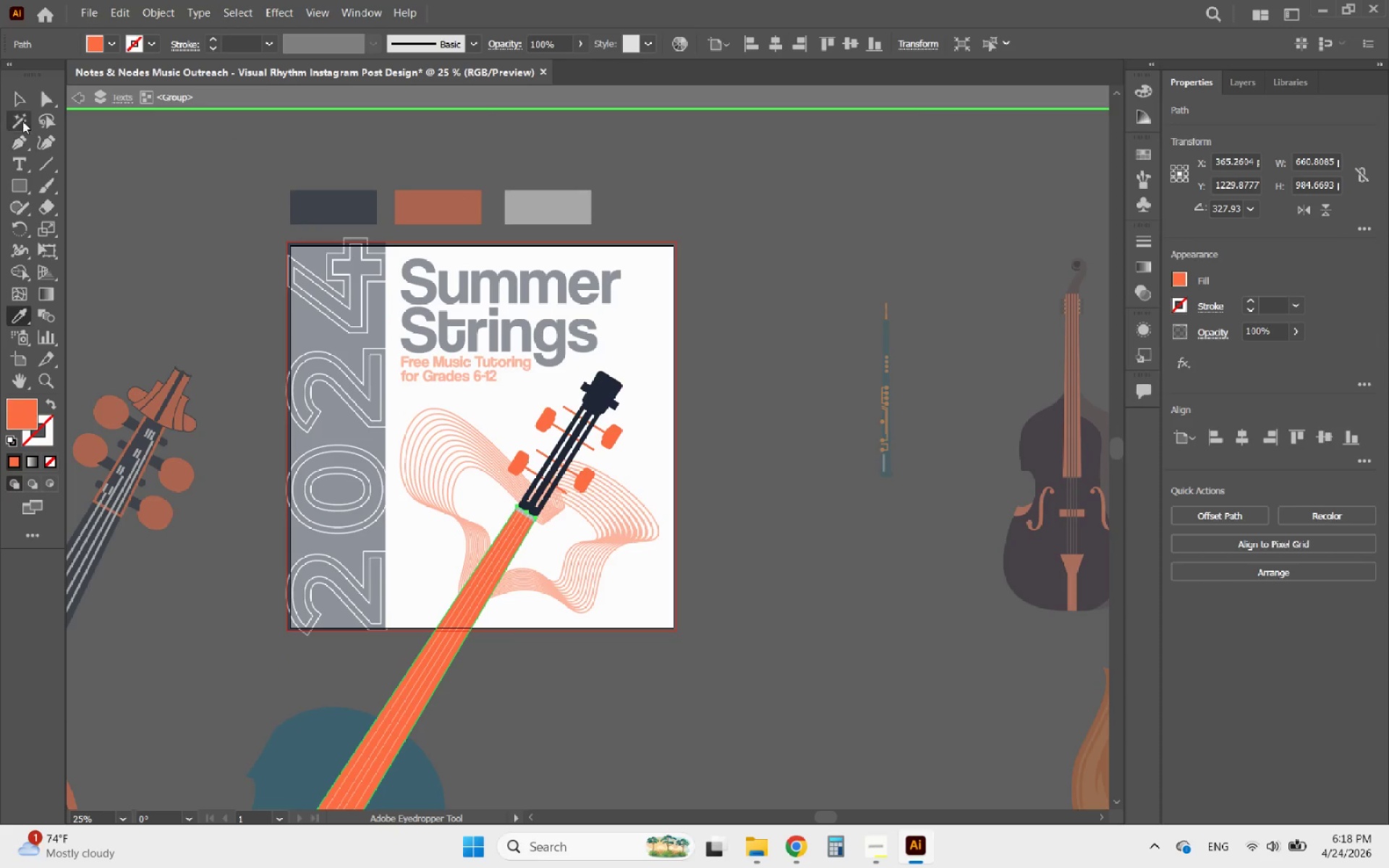 
left_click([20, 98])
 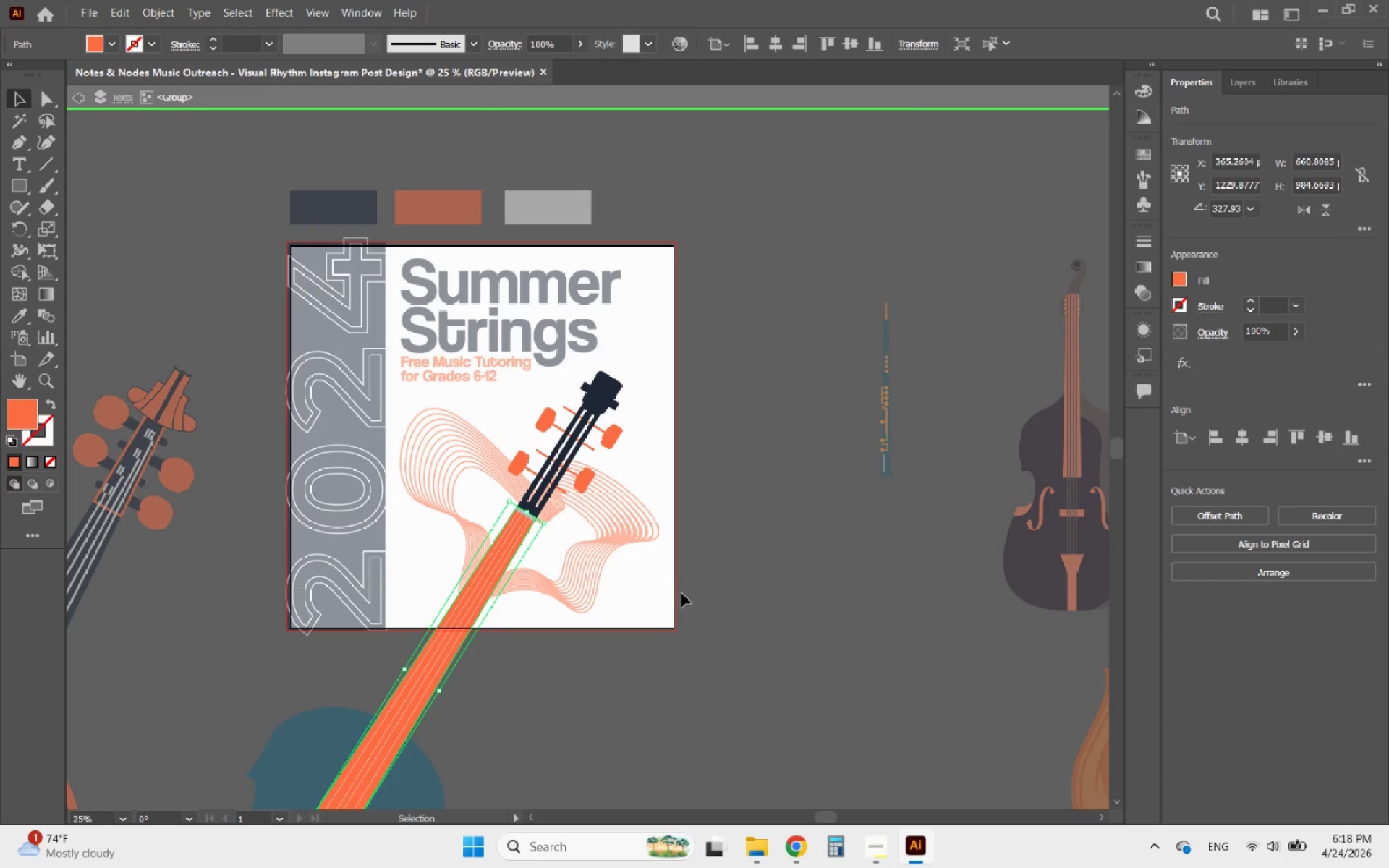 
left_click([687, 595])
 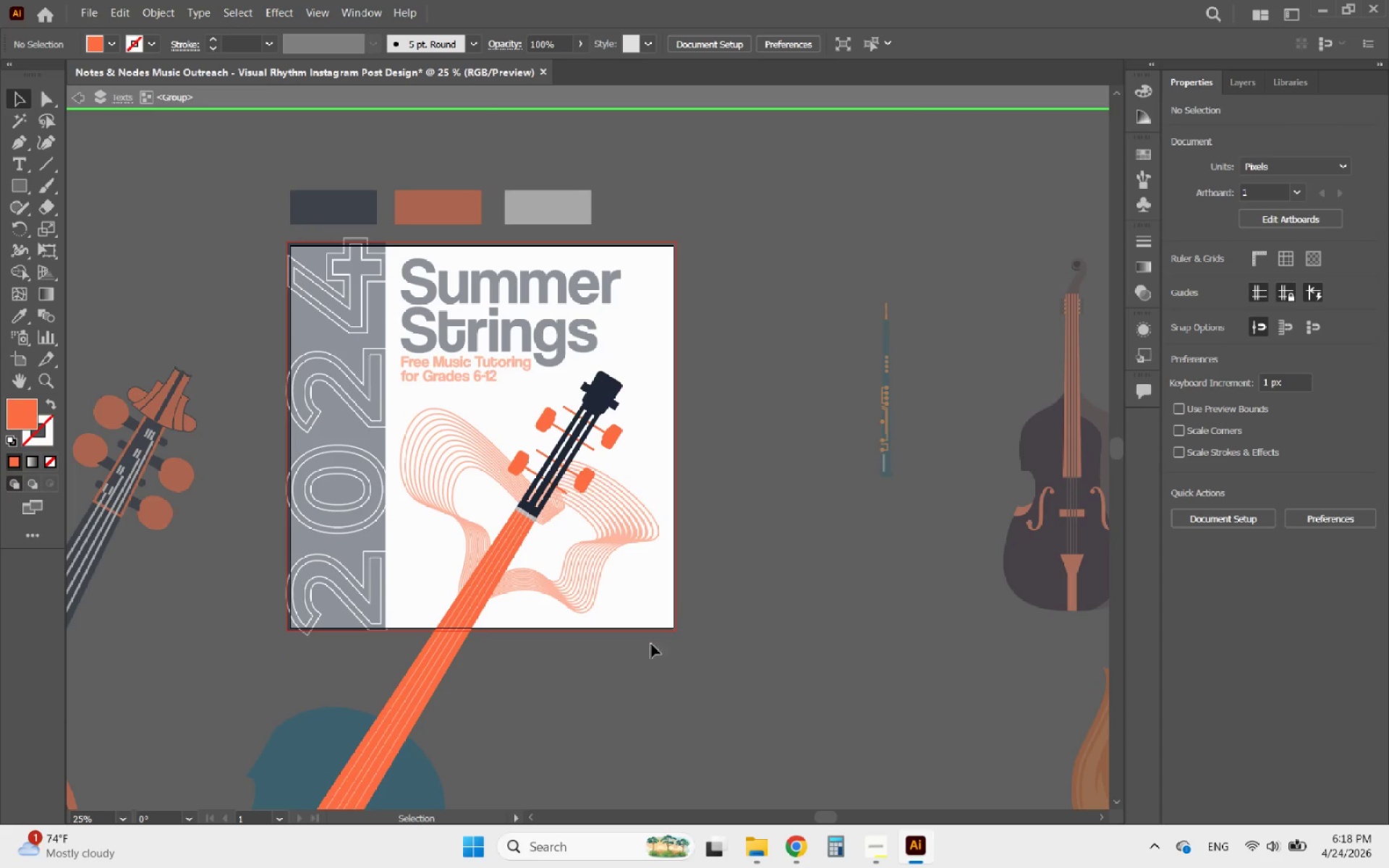 
hold_key(key=AltLeft, duration=0.59)
 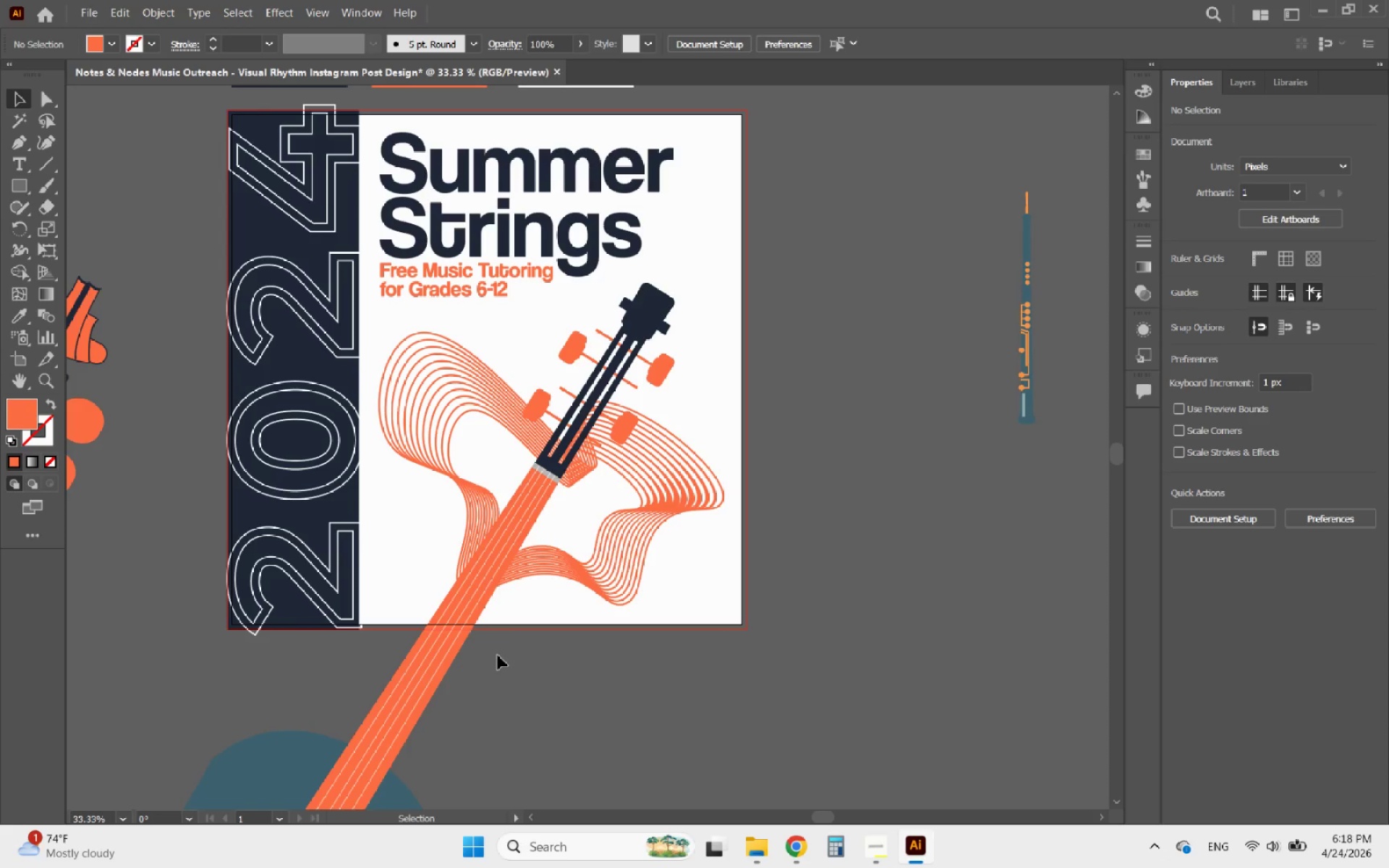 
left_click([498, 655])
 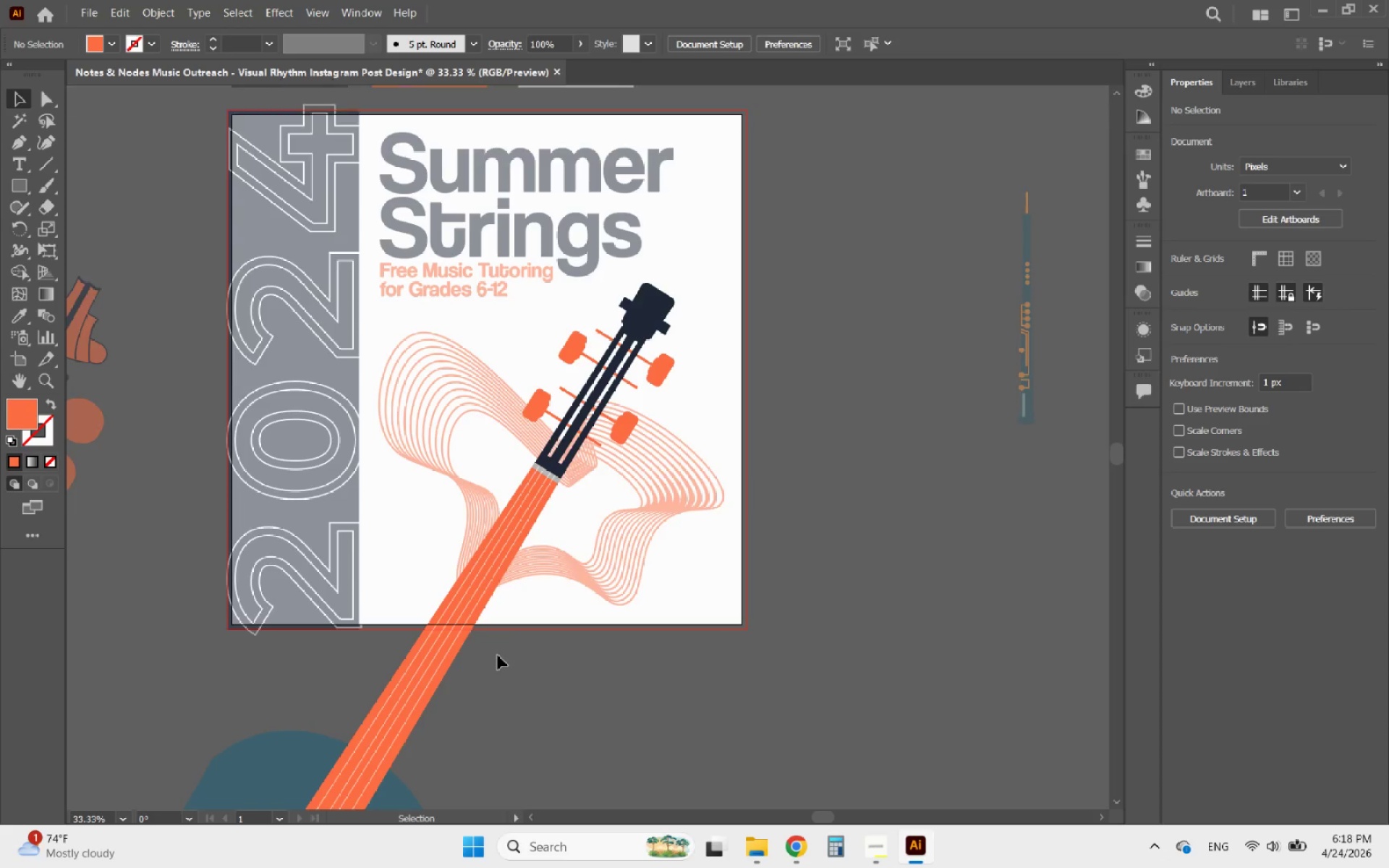 
scroll: coordinate [493, 656], scroll_direction: up, amount: 1.0
 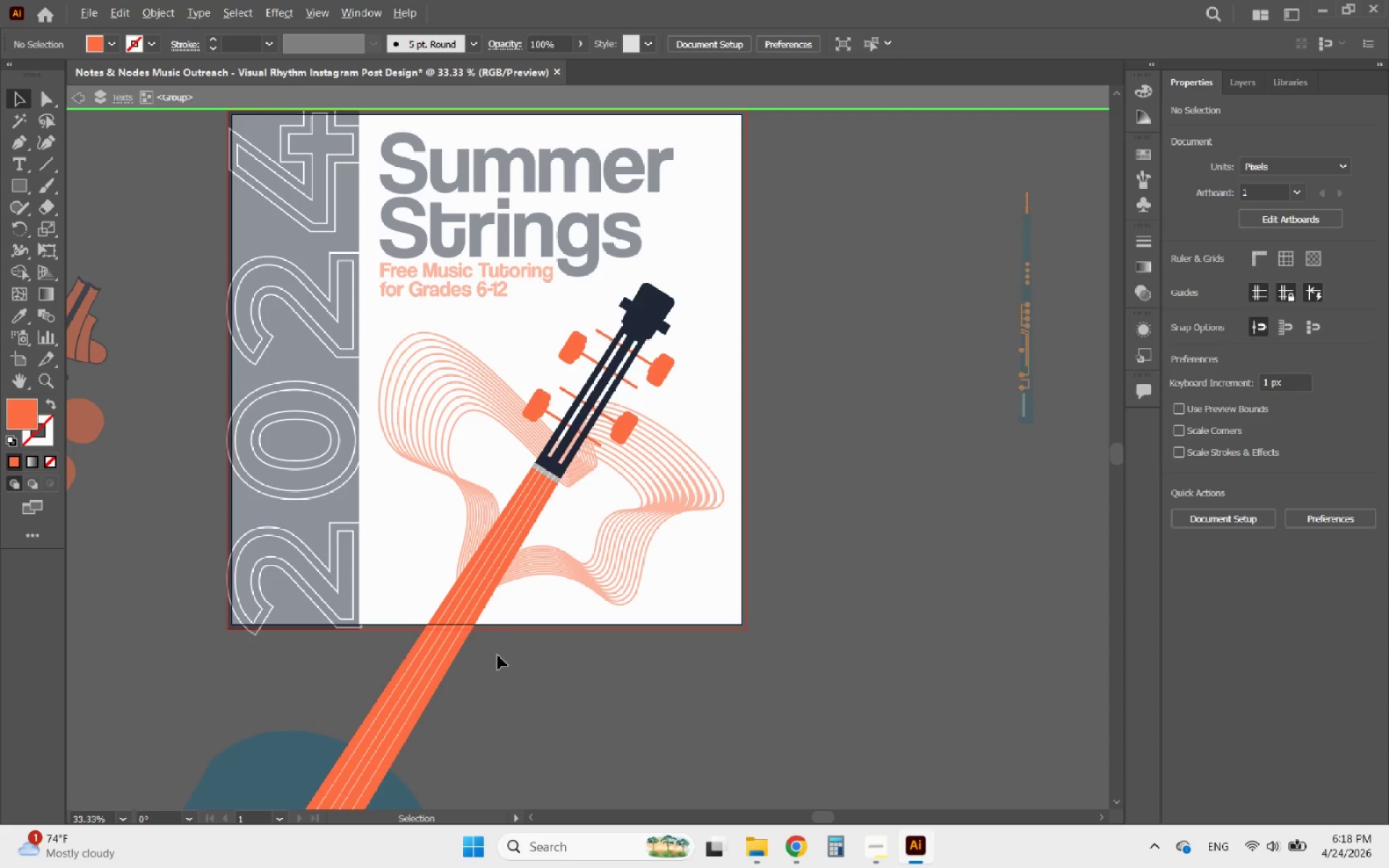 
double_click([498, 655])
 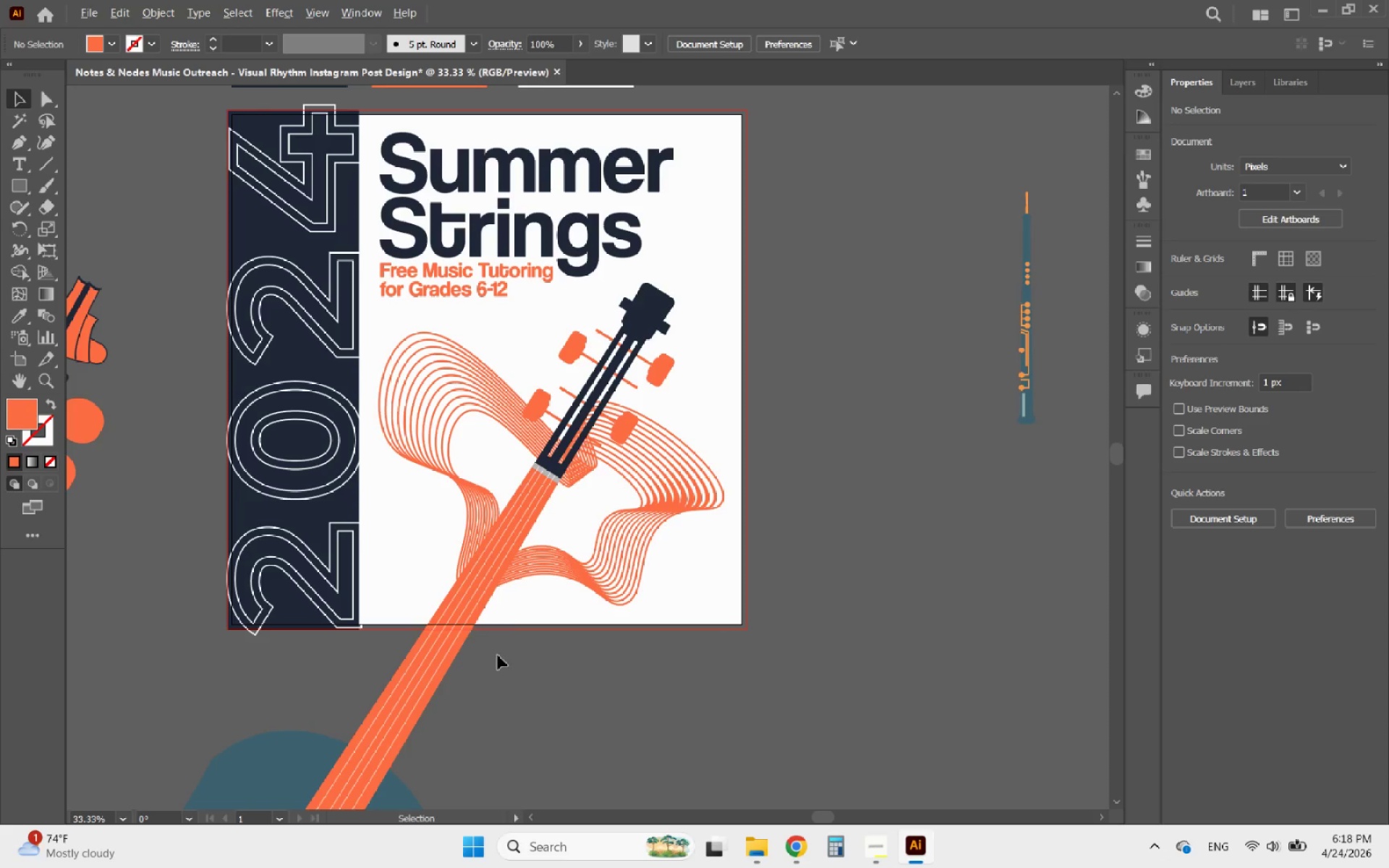 
hold_key(key=AltLeft, duration=0.75)
scroll: coordinate [536, 487], scroll_direction: up, amount: 4.0
 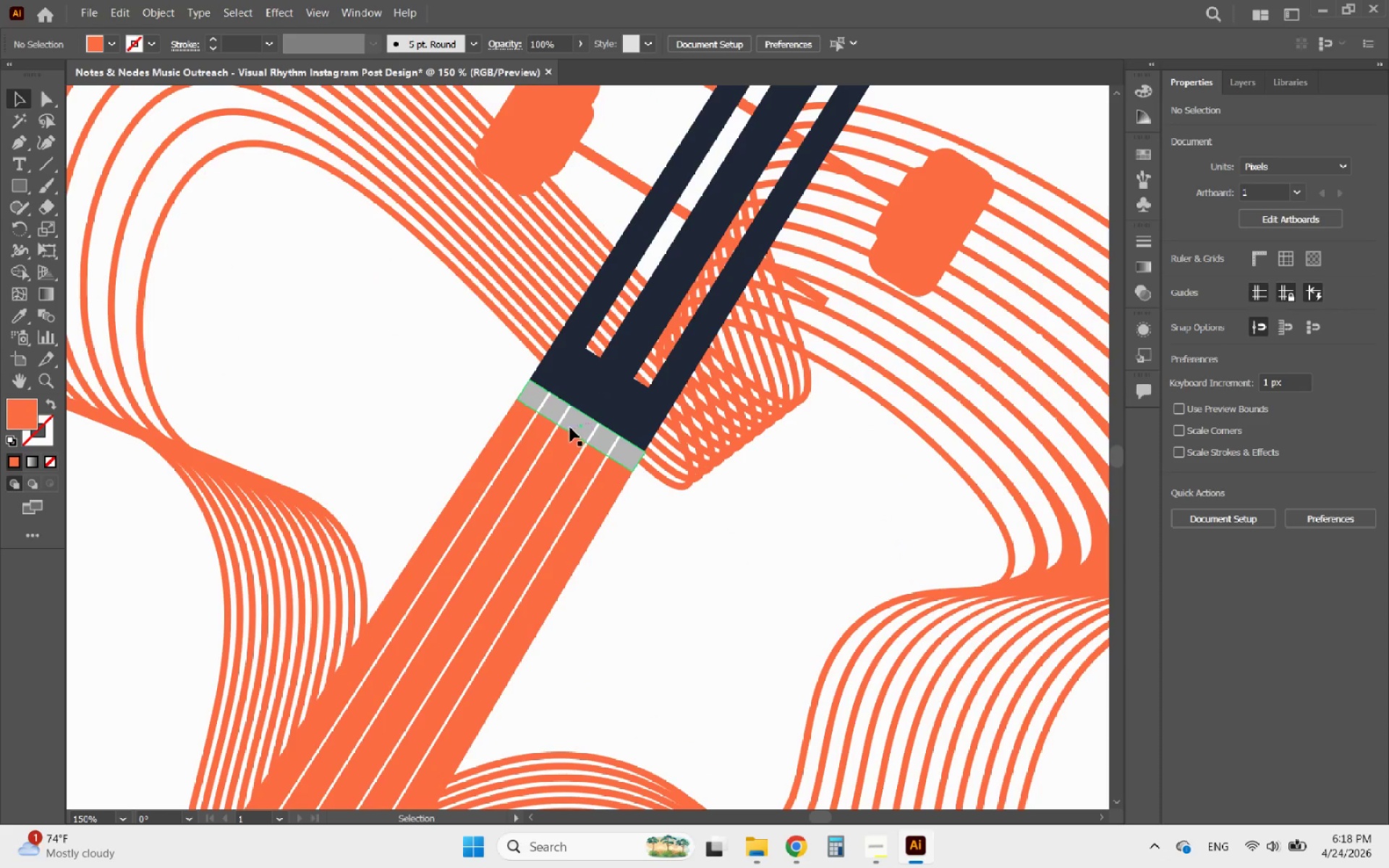 
double_click([570, 427])
 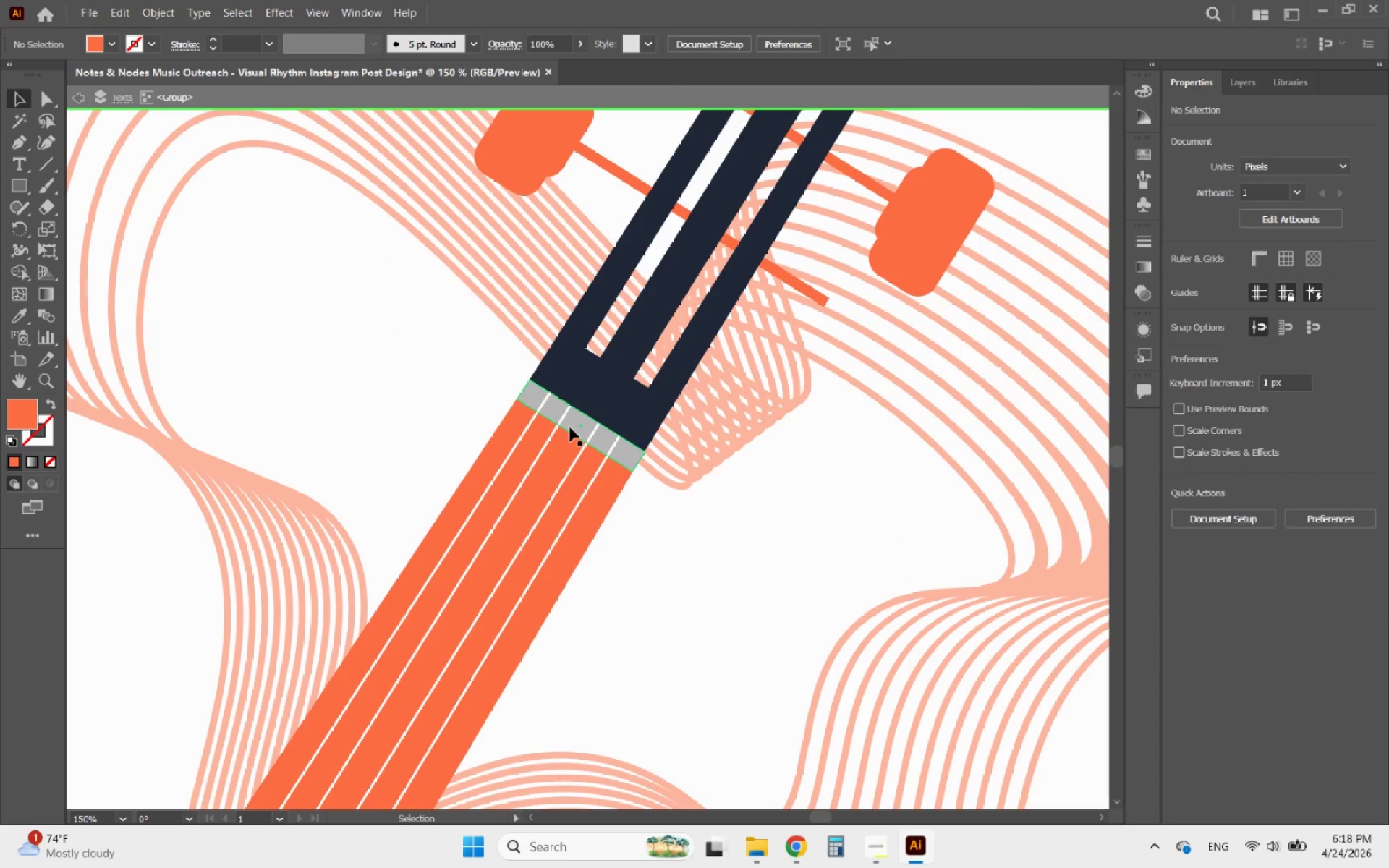 
triple_click([570, 427])
 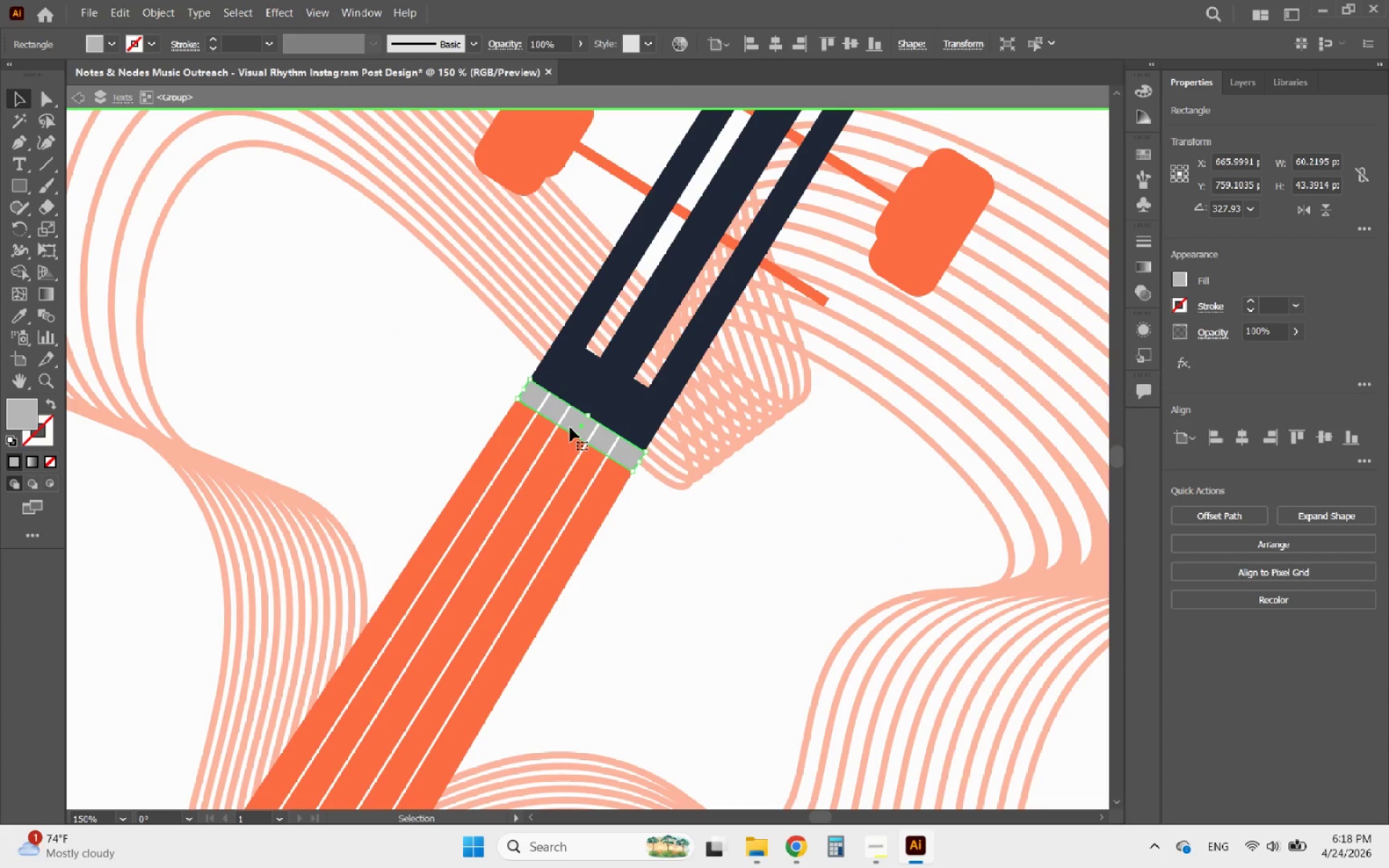 
left_click_drag(start_coordinate=[570, 427], to_coordinate=[560, 488])
 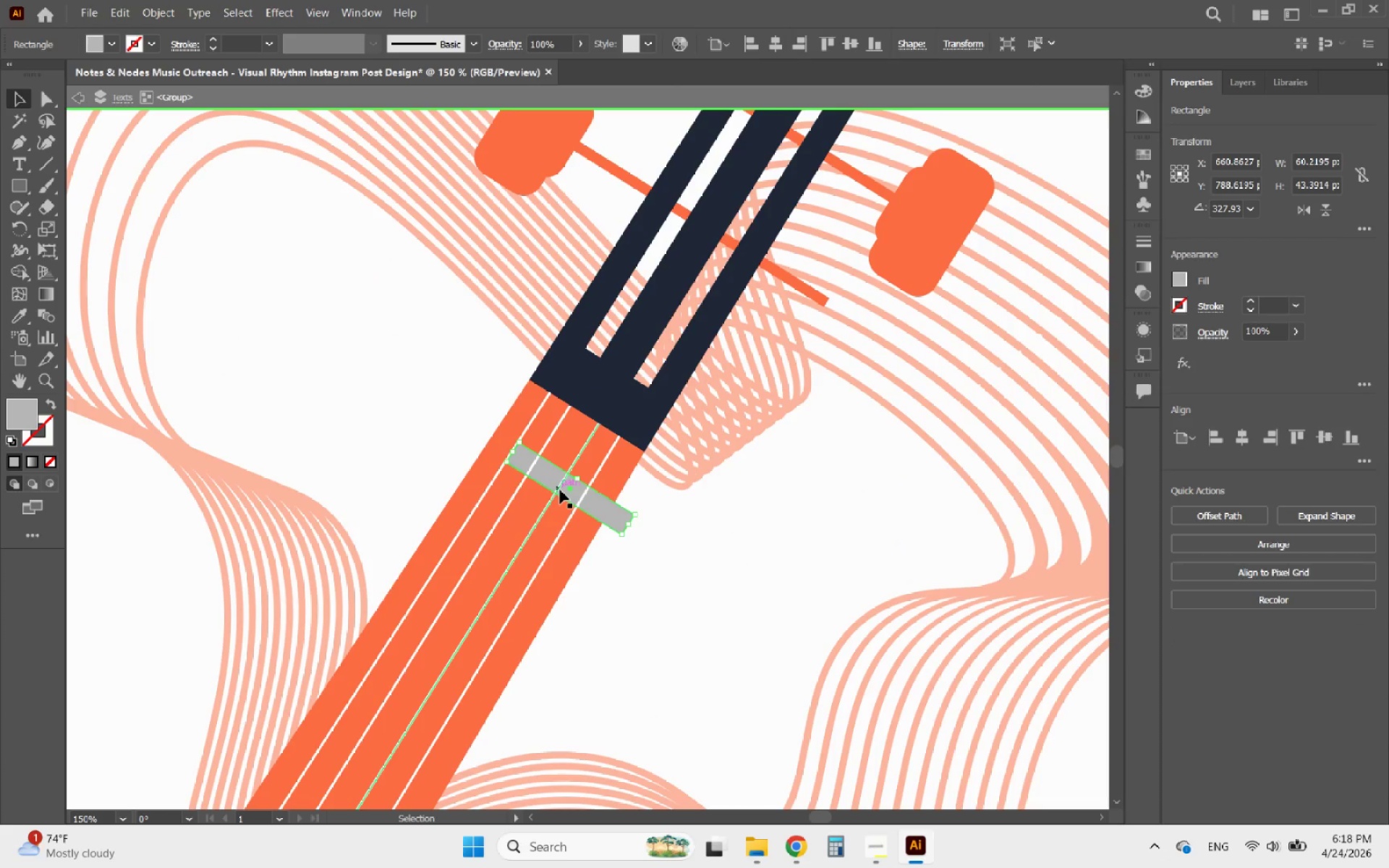 
key(Delete)
 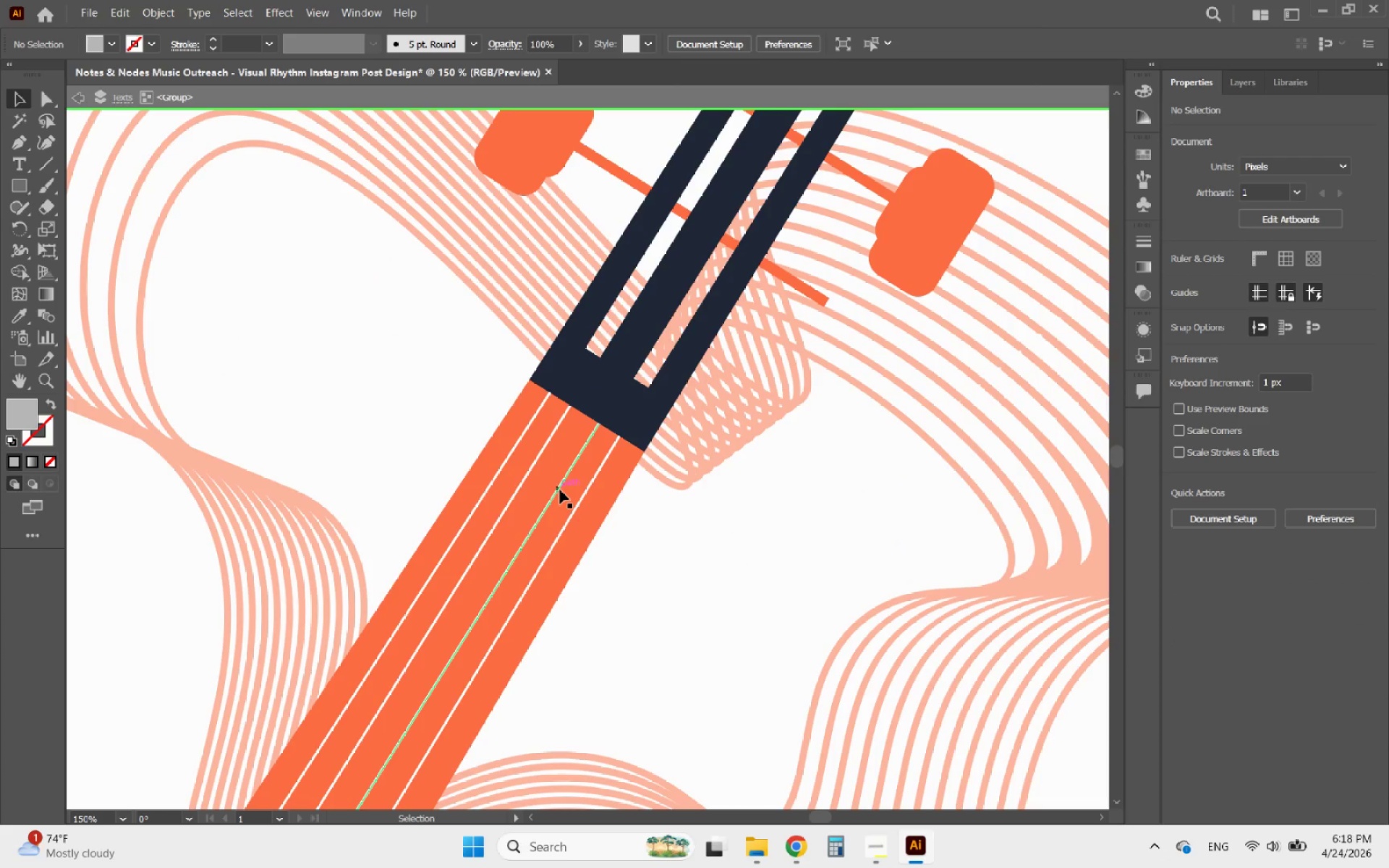 
hold_key(key=AltLeft, duration=0.53)
scroll: coordinate [560, 490], scroll_direction: down, amount: 6.0
 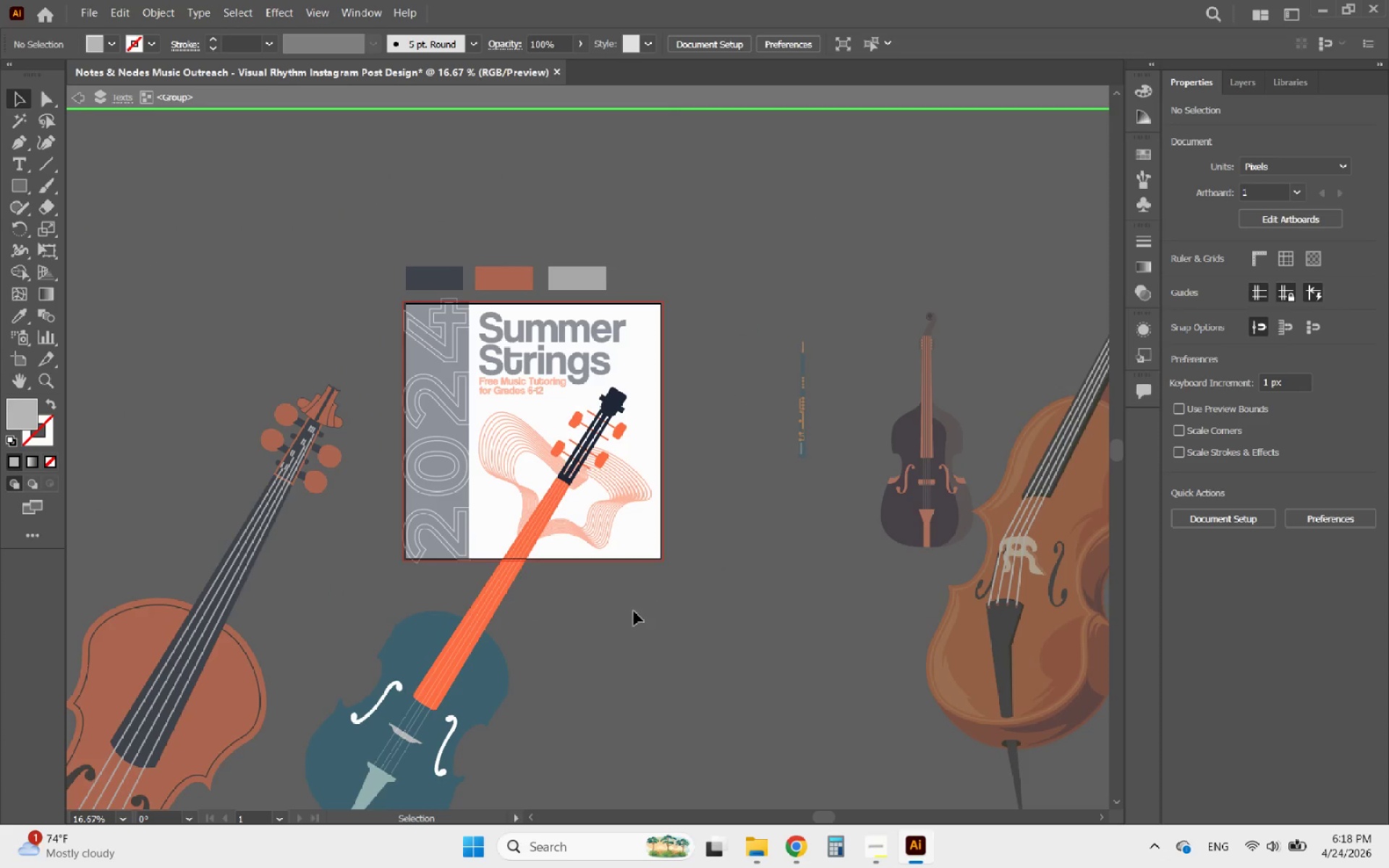 
double_click([634, 611])
 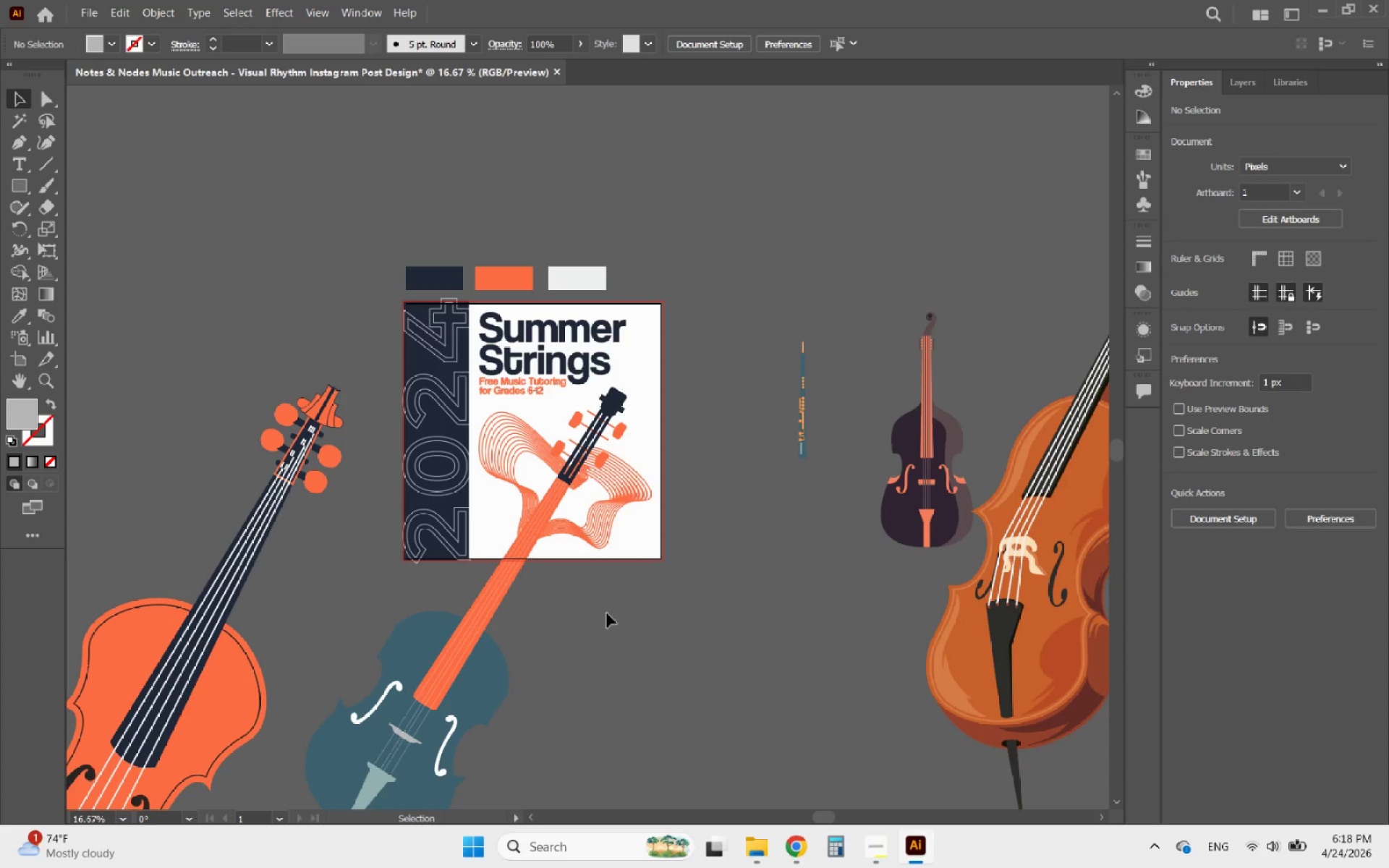 
hold_key(key=AltLeft, duration=0.59)
 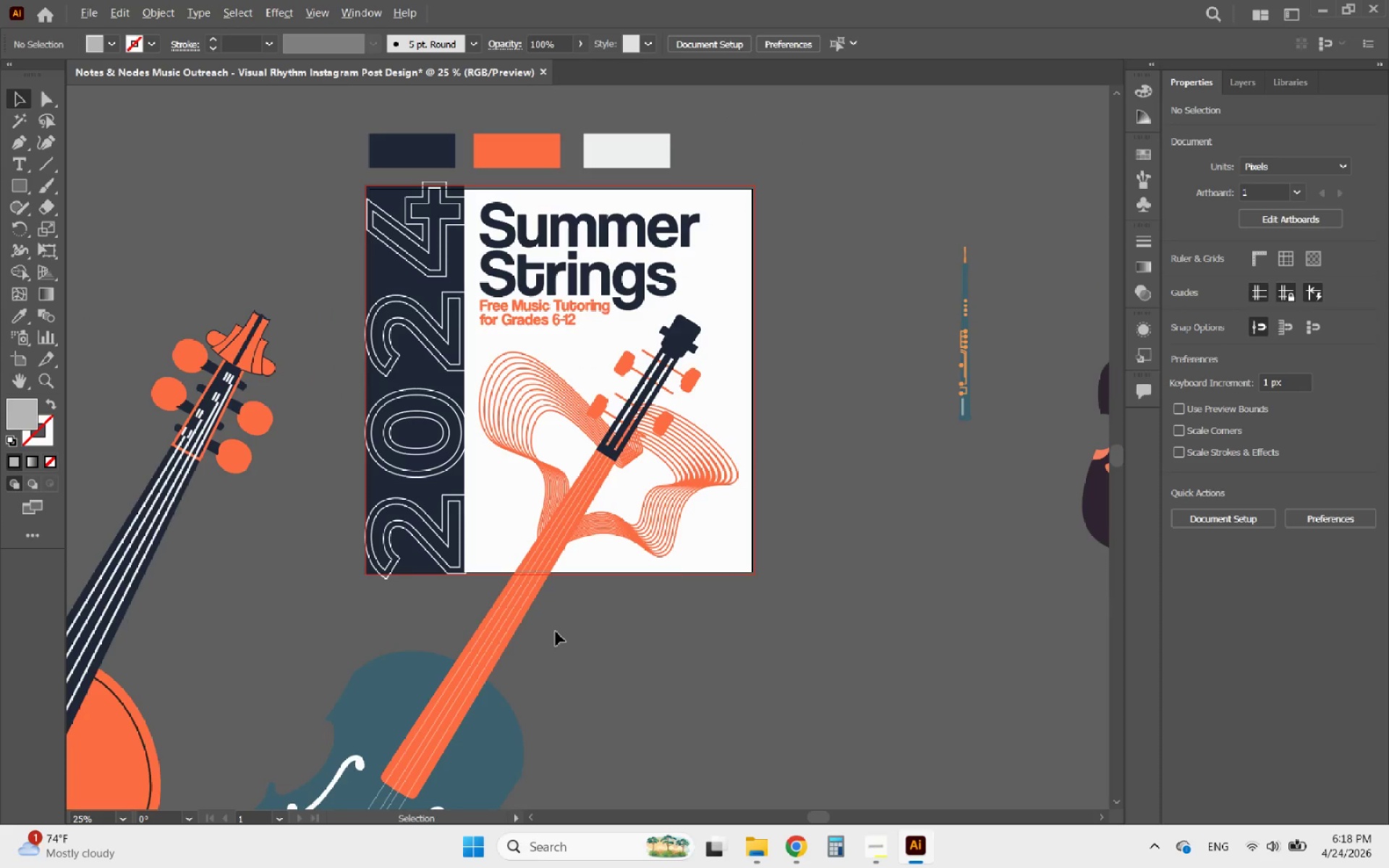 
hold_key(key=AltLeft, duration=0.45)
 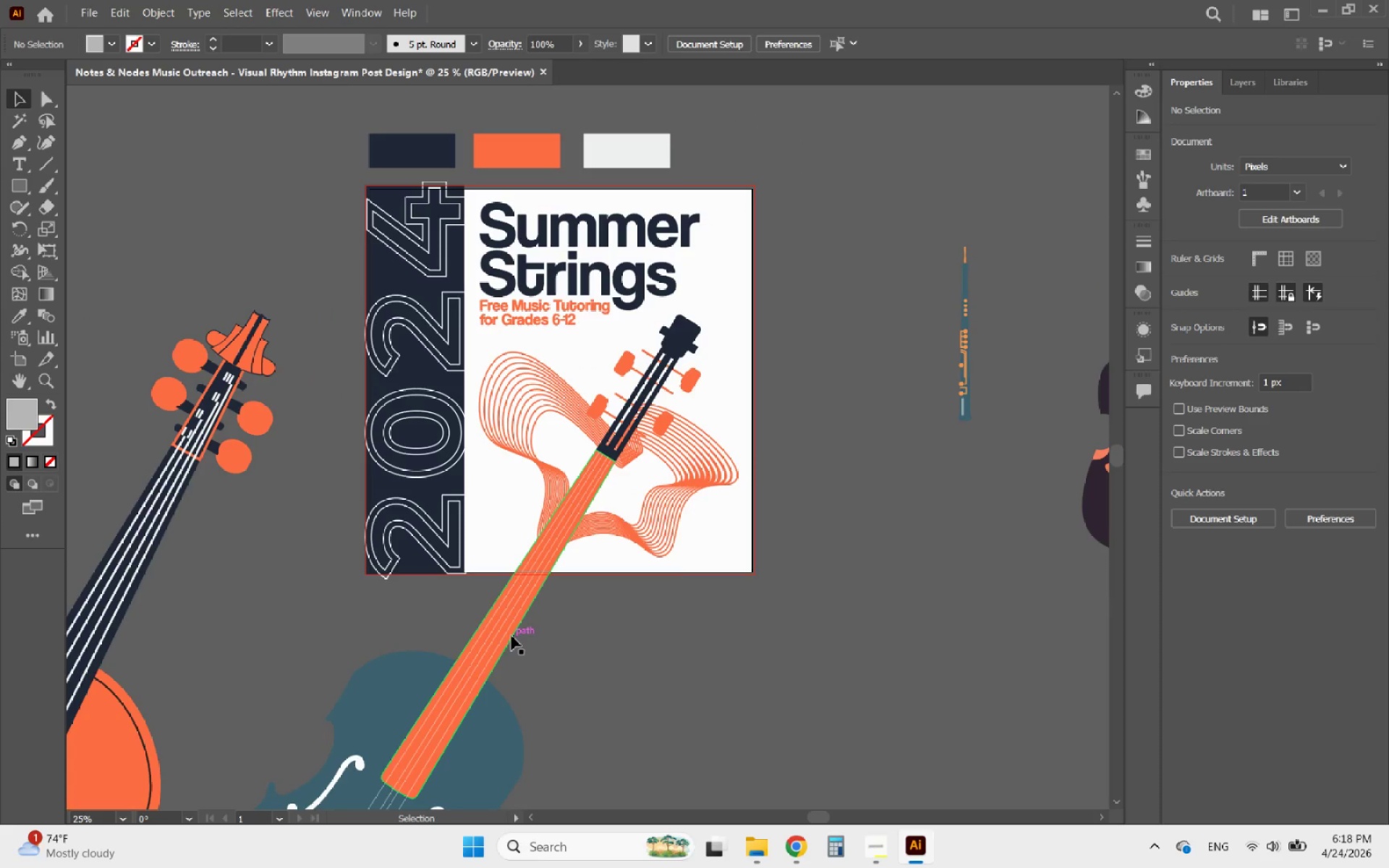 
scroll: coordinate [517, 582], scroll_direction: up, amount: 3.0
 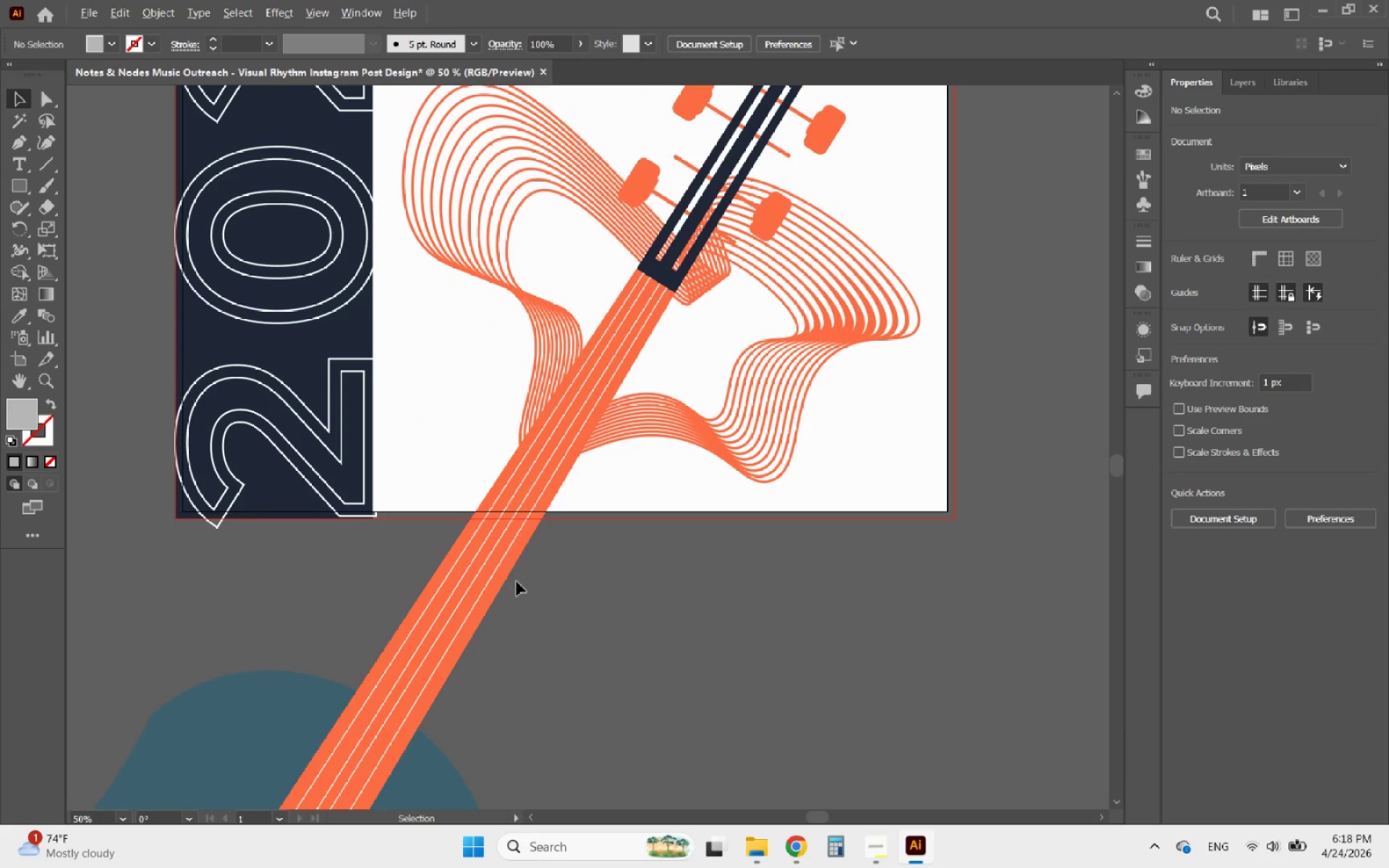 
scroll: coordinate [556, 631], scroll_direction: down, amount: 2.0
 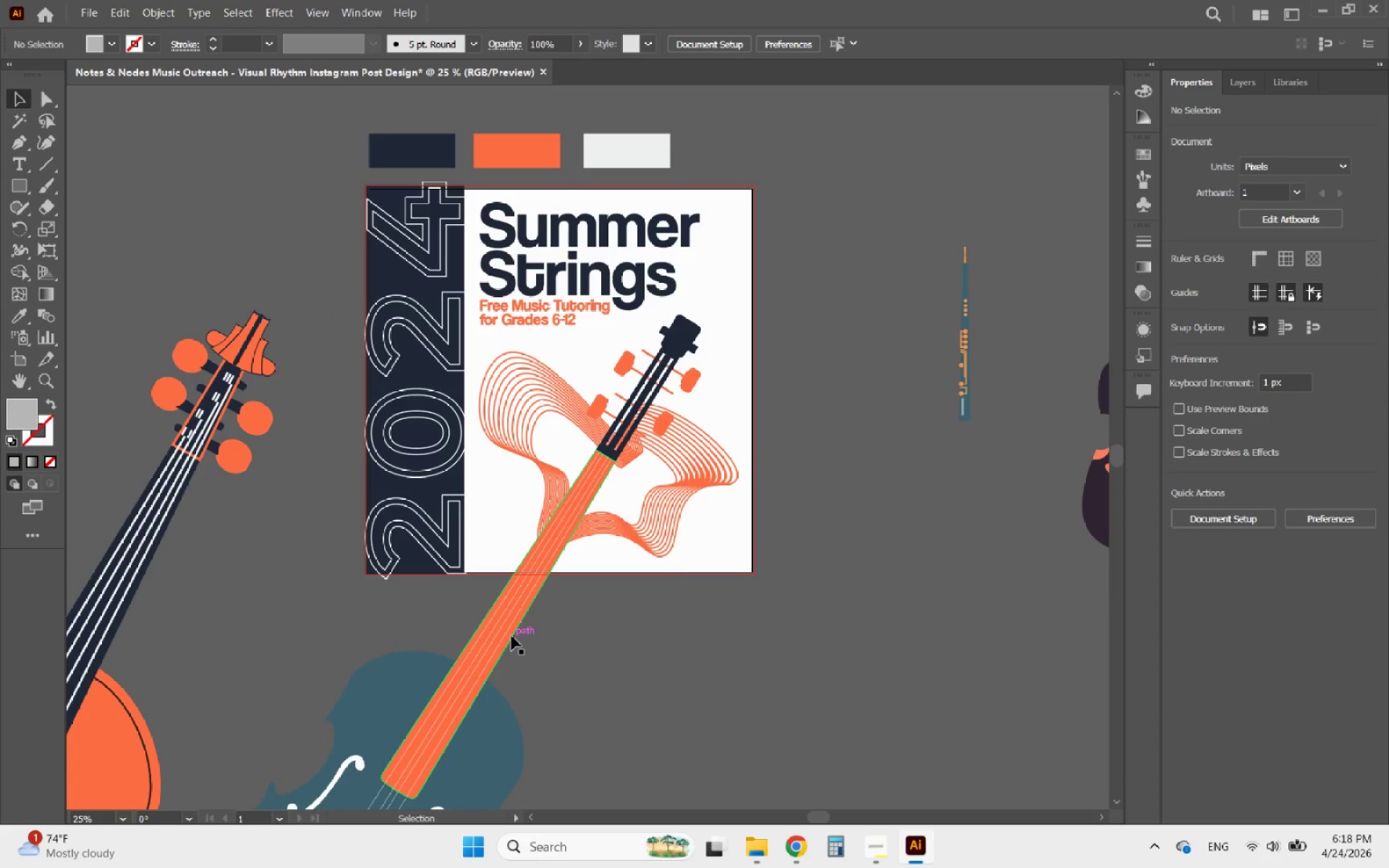 
left_click([511, 636])
 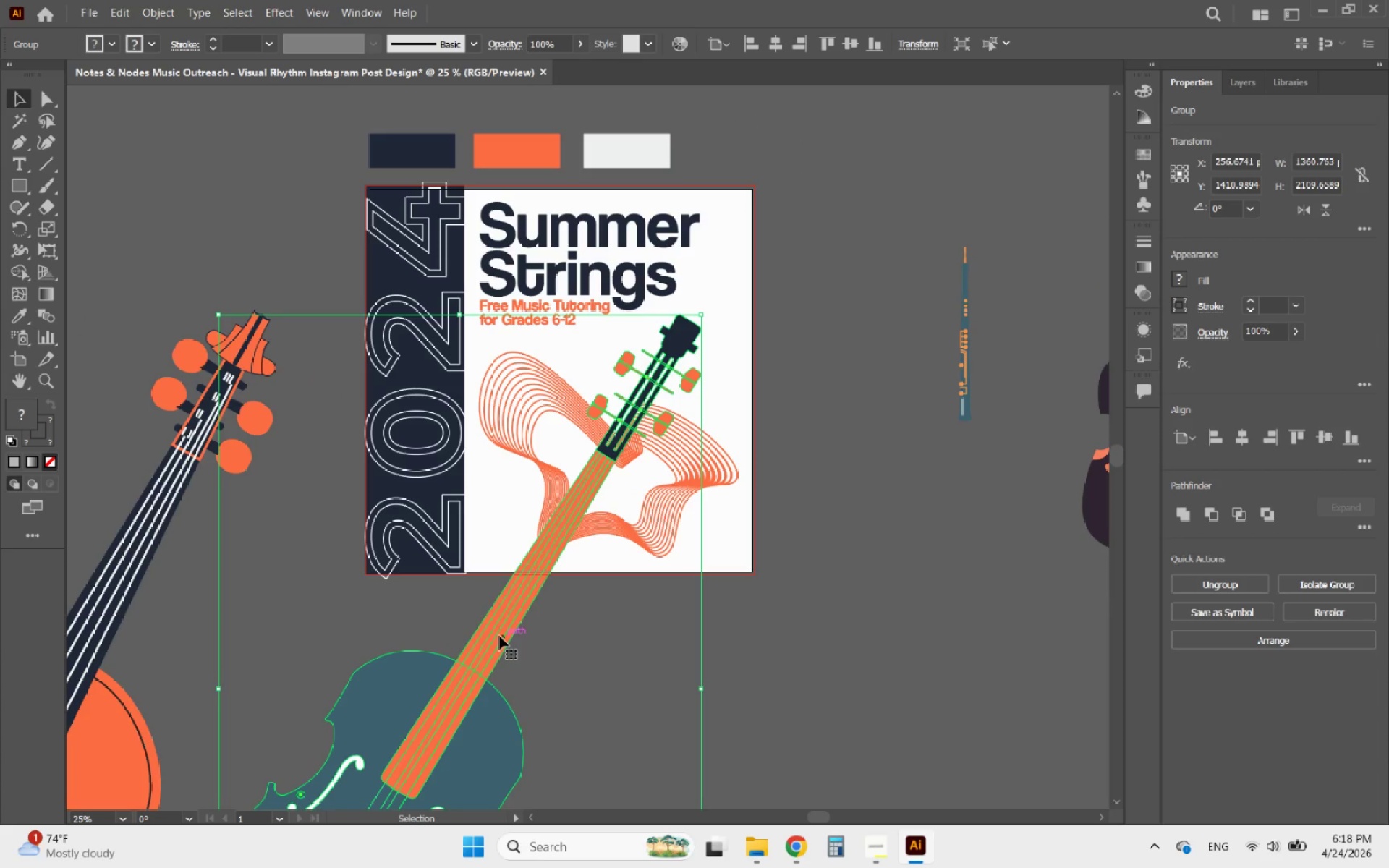 
left_click_drag(start_coordinate=[493, 636], to_coordinate=[513, 618])
 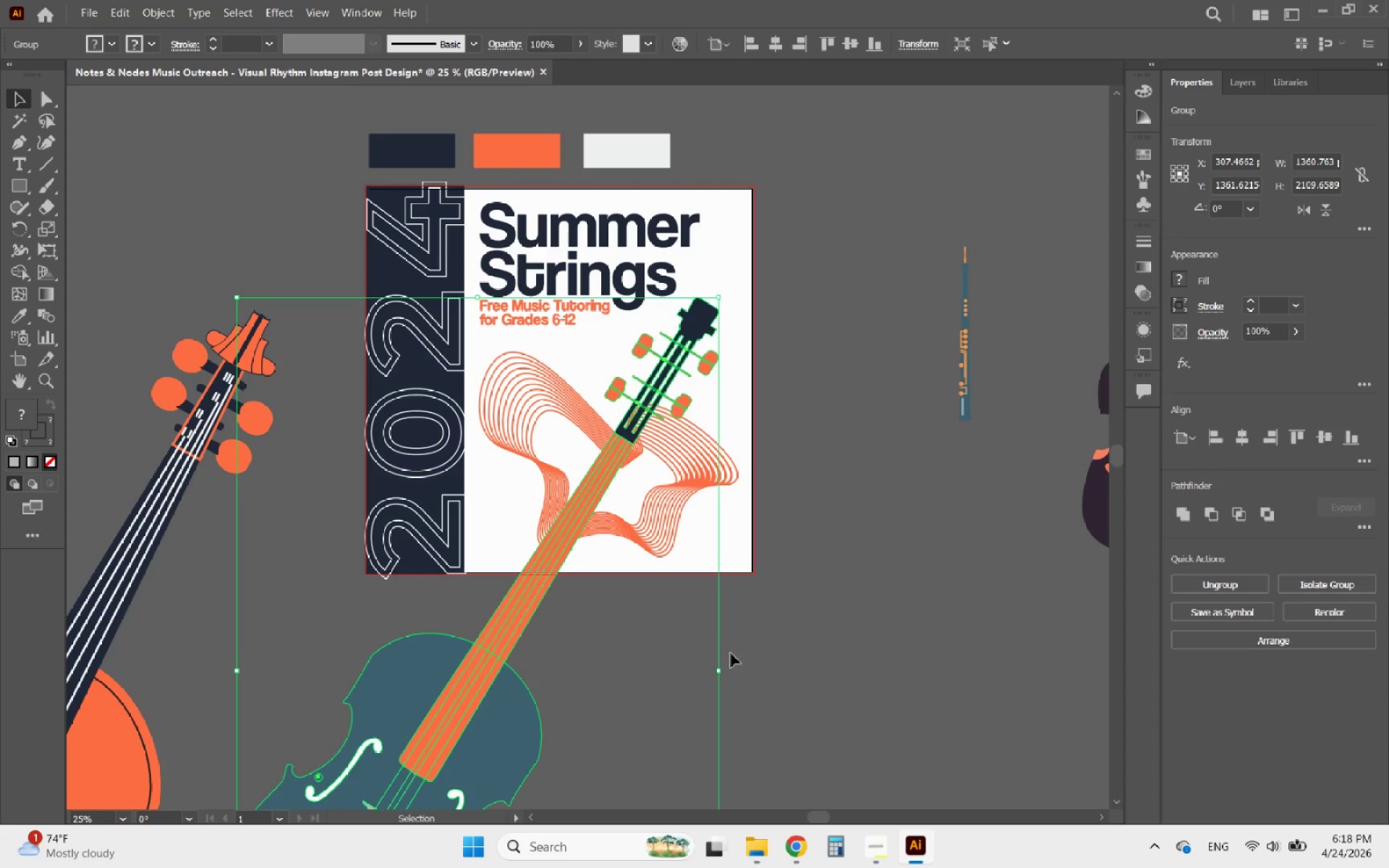 
left_click([817, 680])
 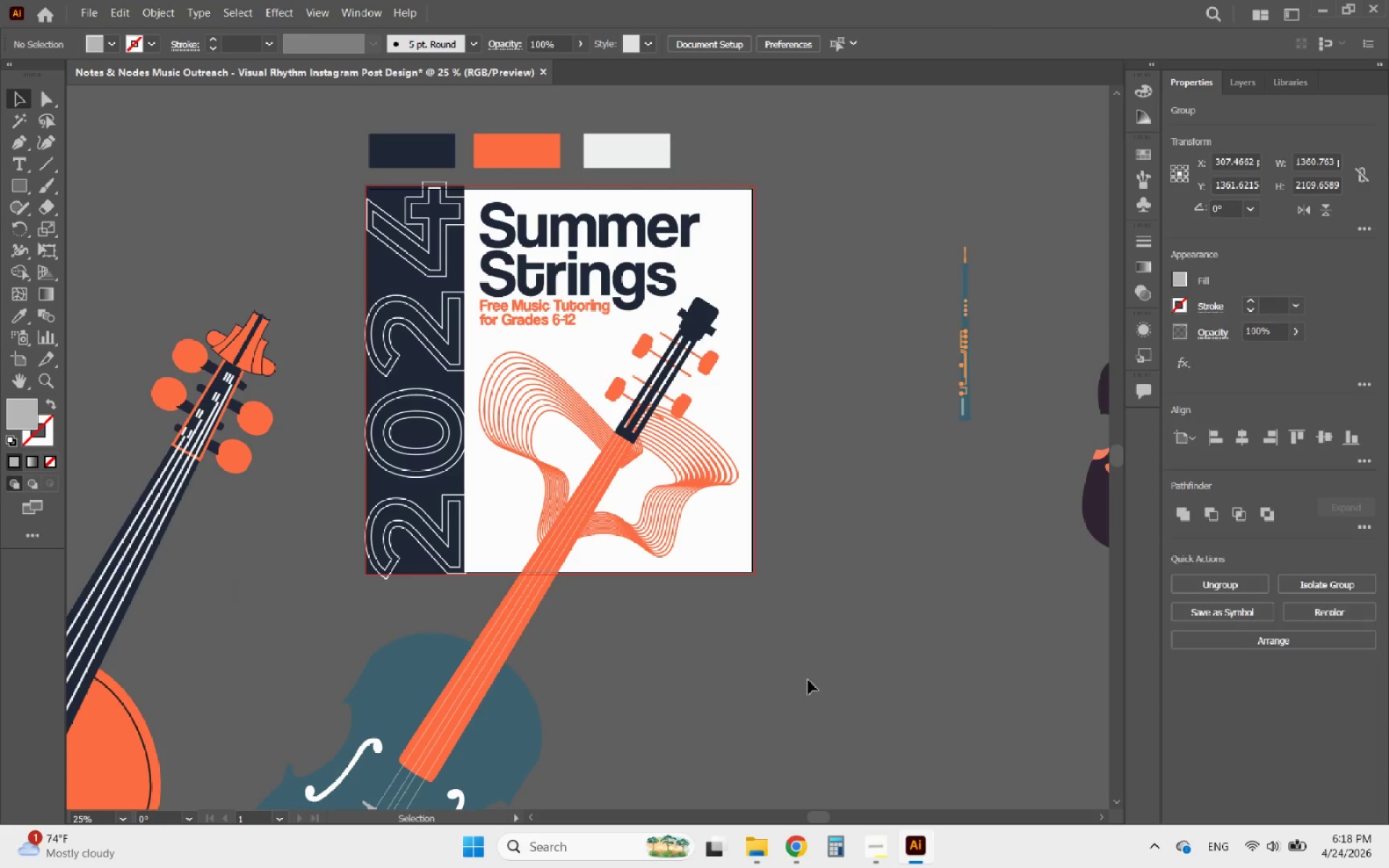 
hold_key(key=AltLeft, duration=2.81)
scroll: coordinate [440, 554], scroll_direction: down, amount: 3.0
 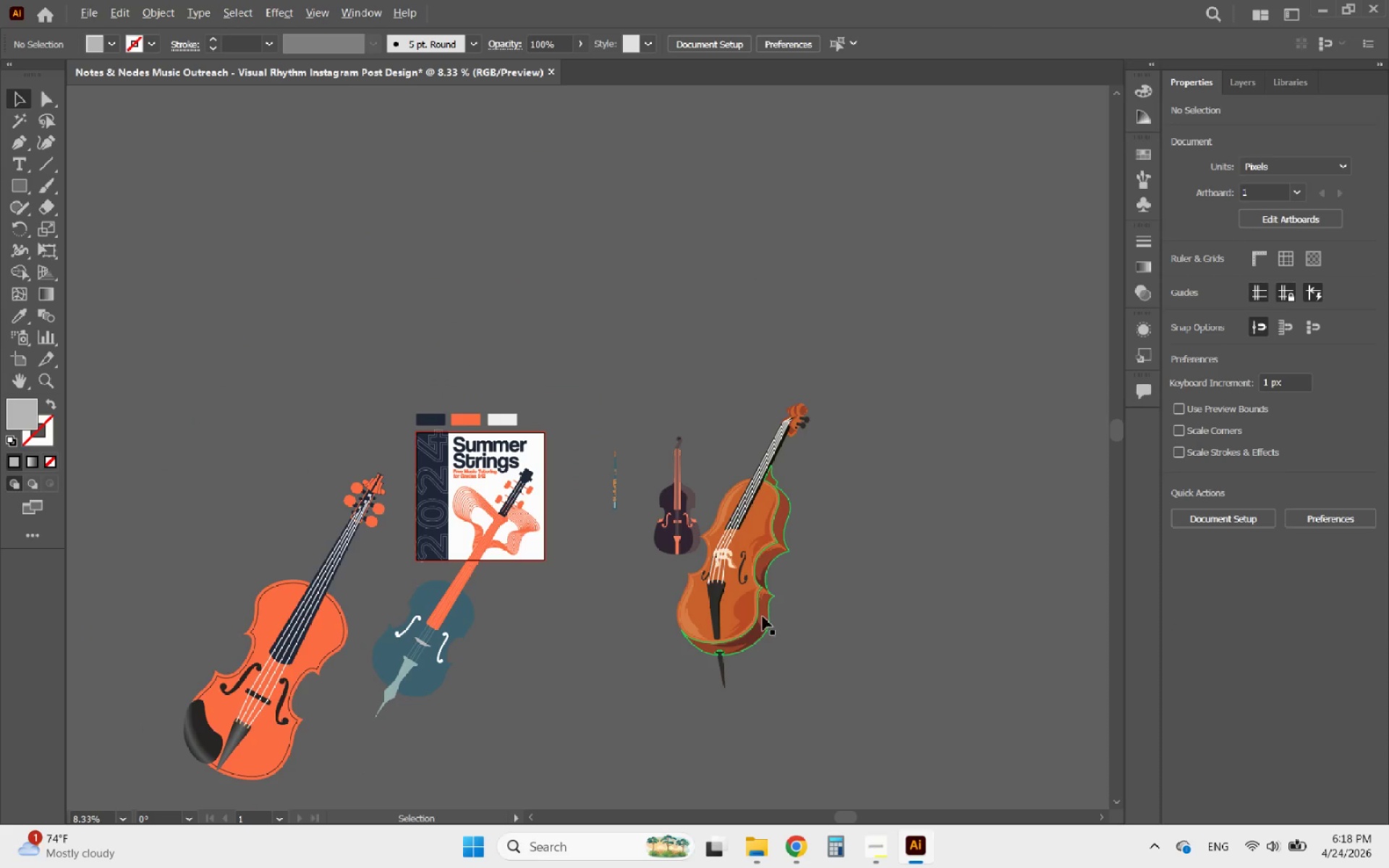 
scroll: coordinate [863, 271], scroll_direction: up, amount: 6.0
 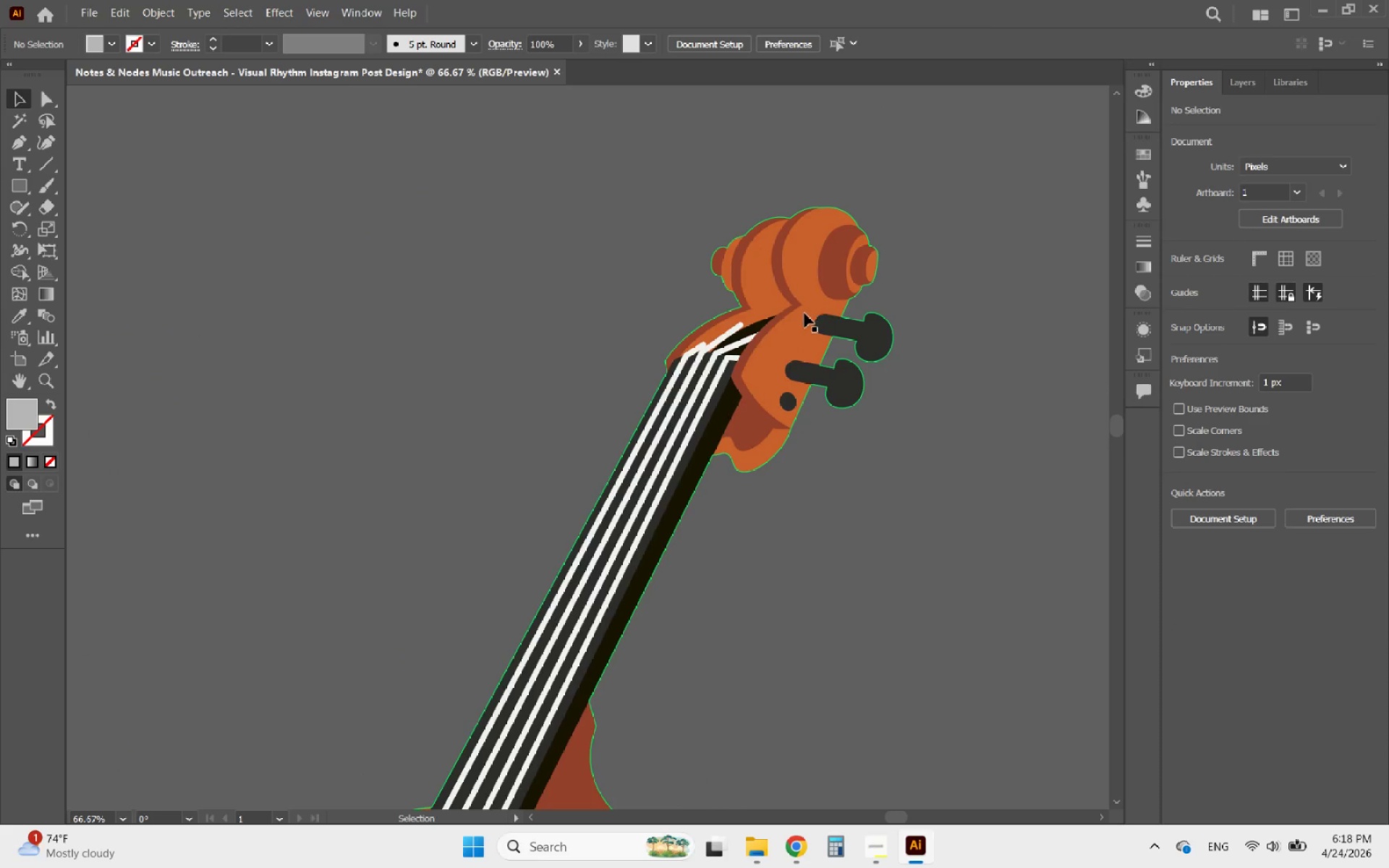 
left_click([804, 313])
 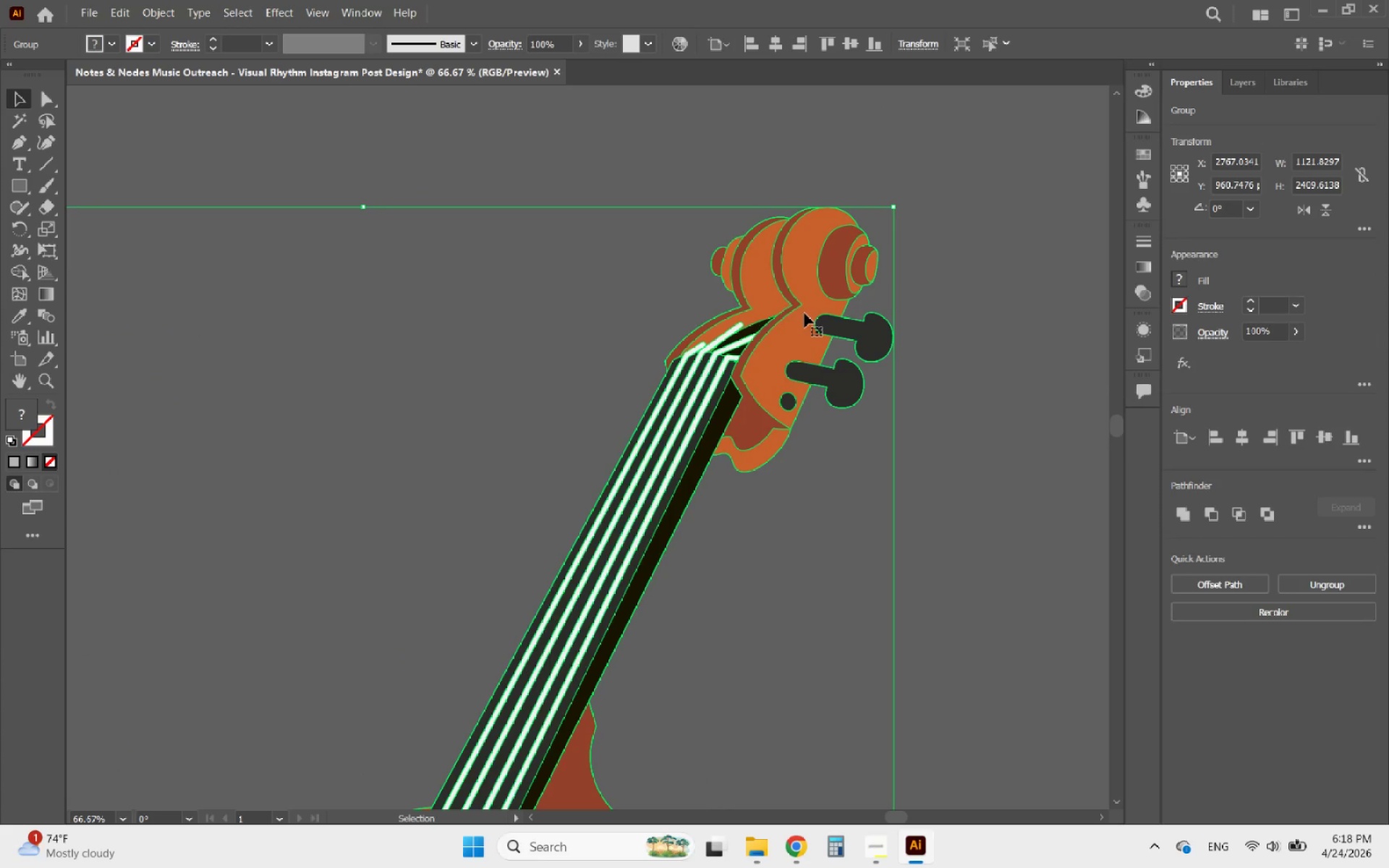 
hold_key(key=AltLeft, duration=0.41)
scroll: coordinate [804, 313], scroll_direction: down, amount: 4.0
 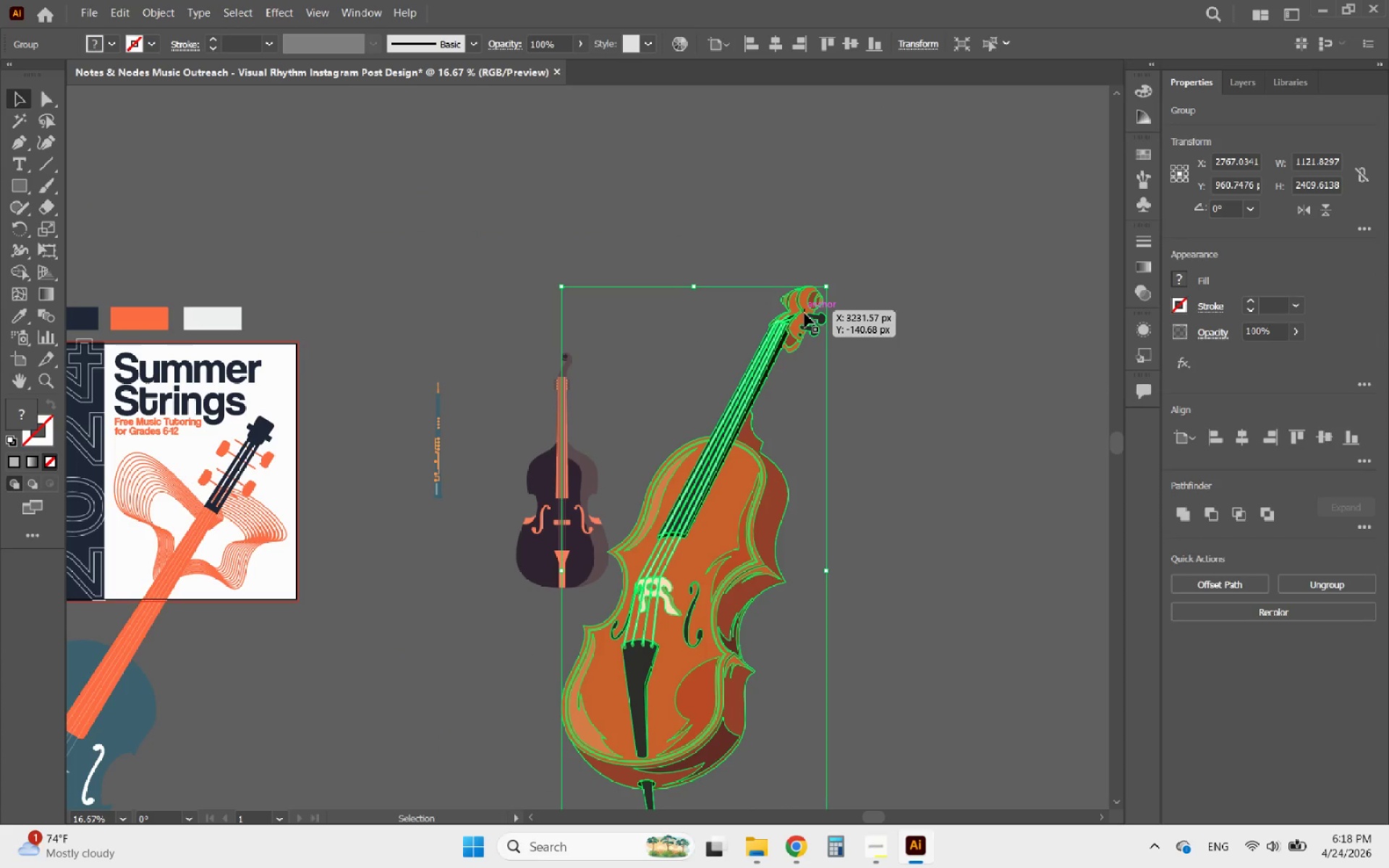 
key(Delete)
 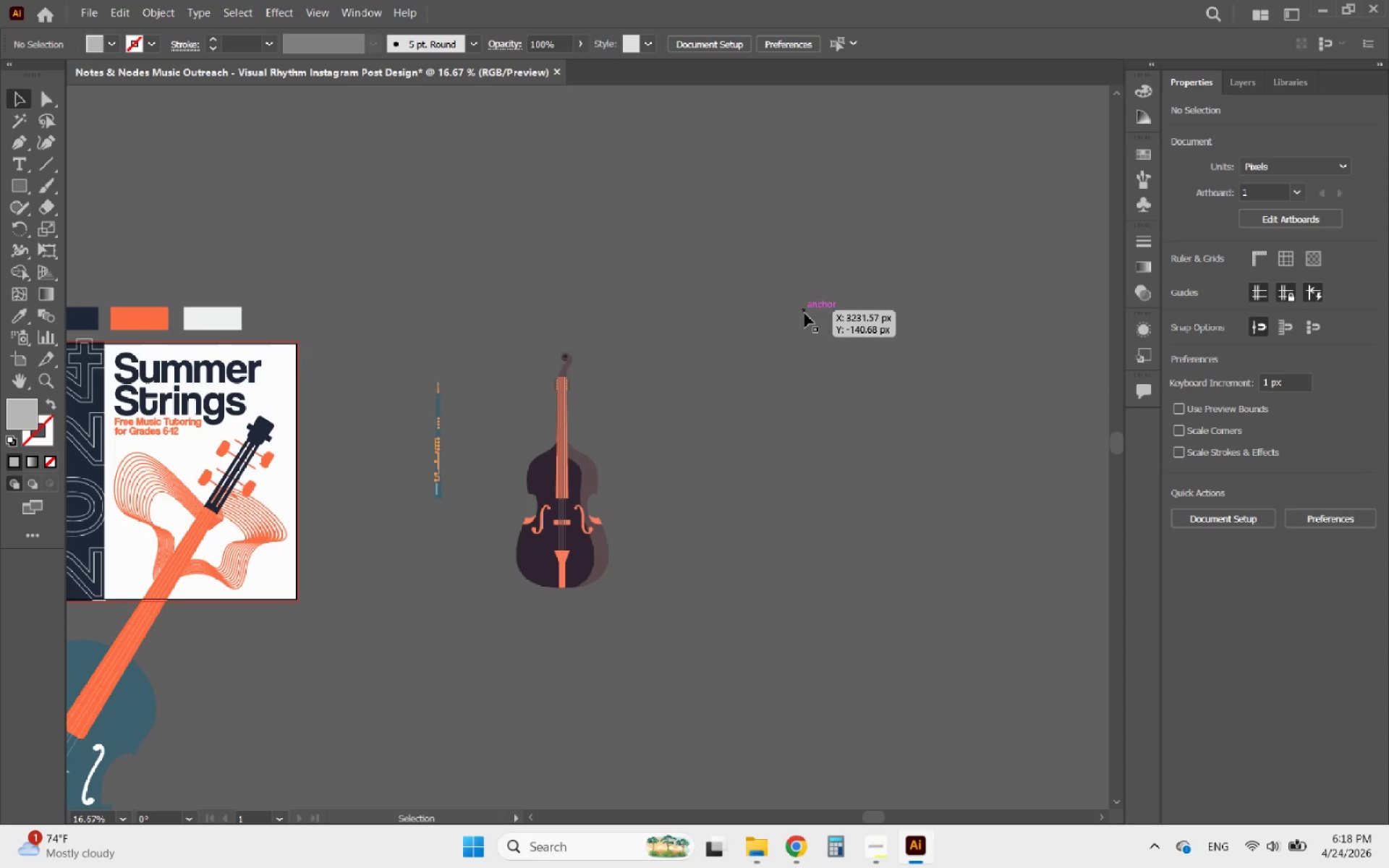 
hold_key(key=AltLeft, duration=1.67)
scroll: coordinate [892, 233], scroll_direction: up, amount: 3.0
 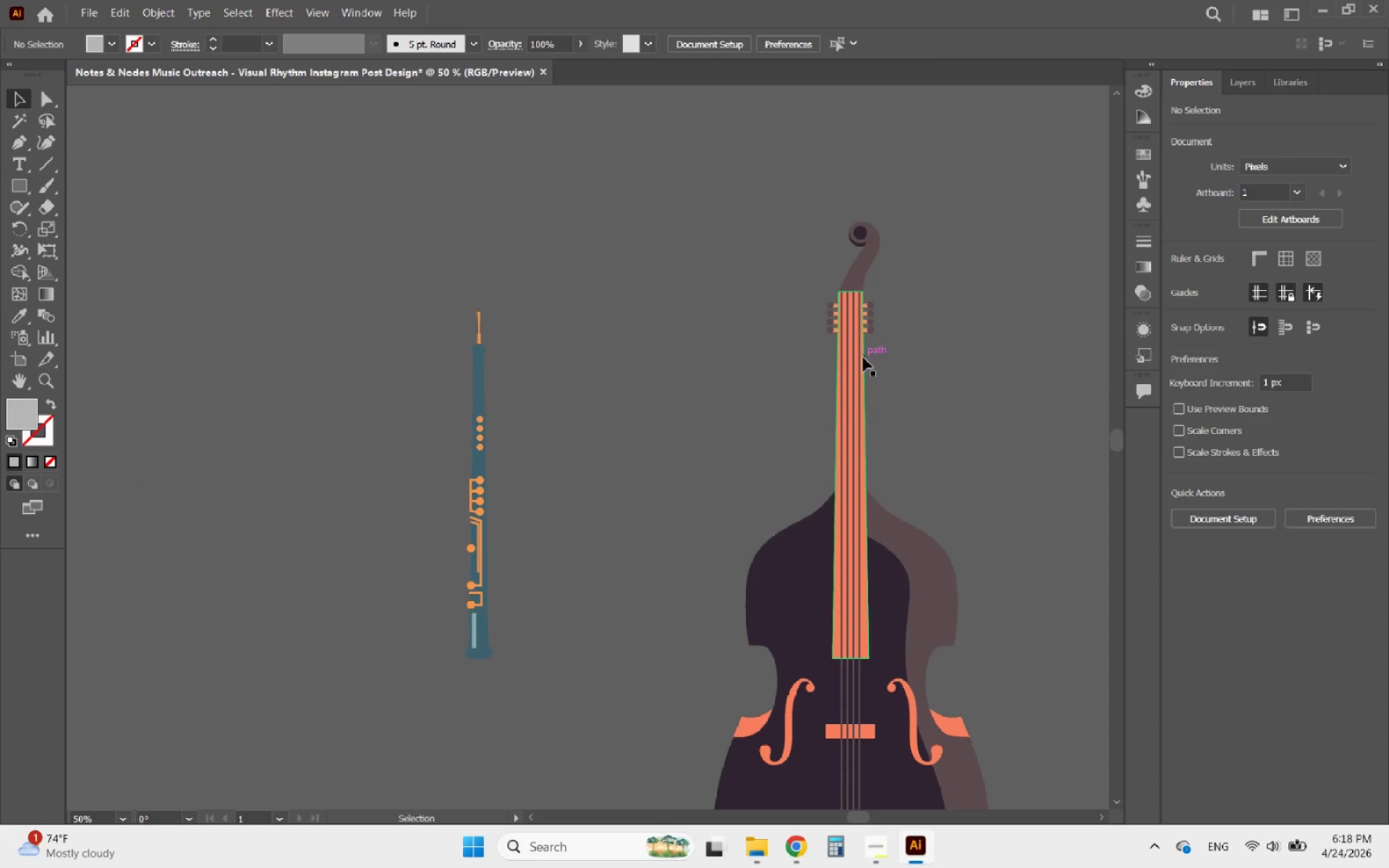 
left_click([859, 359])
 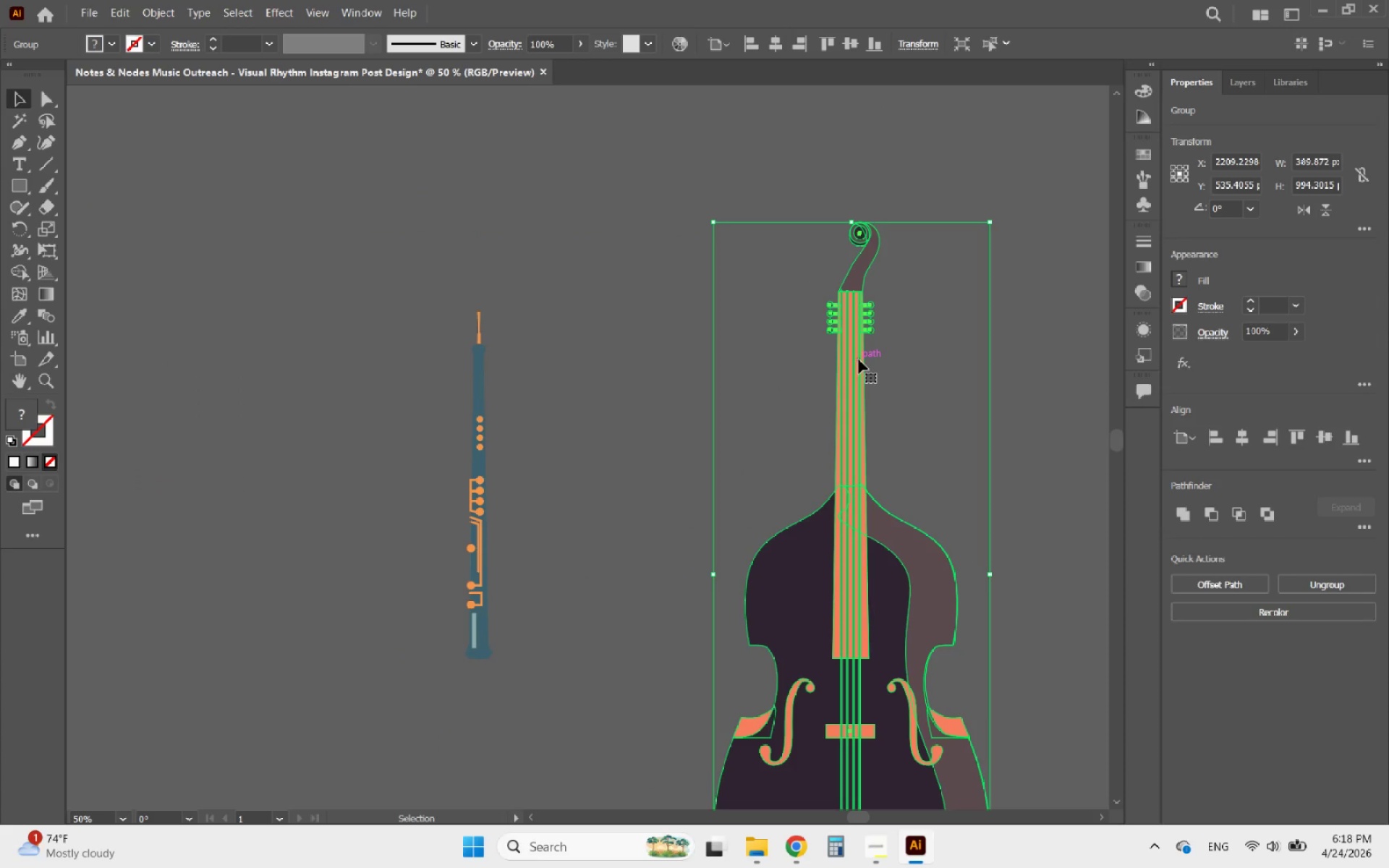 
key(Delete)
 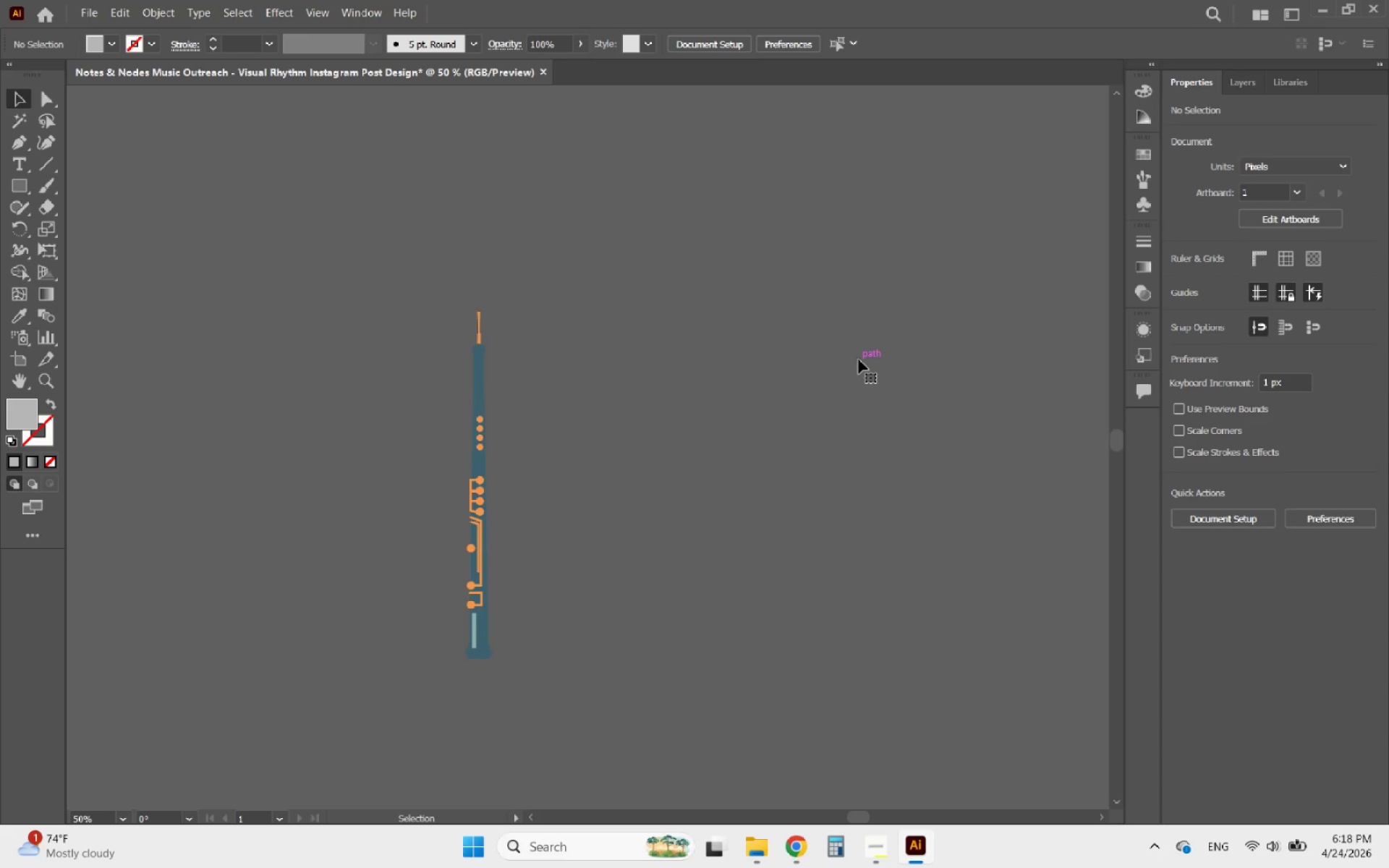 
hold_key(key=AltLeft, duration=1.38)
scroll: coordinate [372, 554], scroll_direction: up, amount: 4.0
 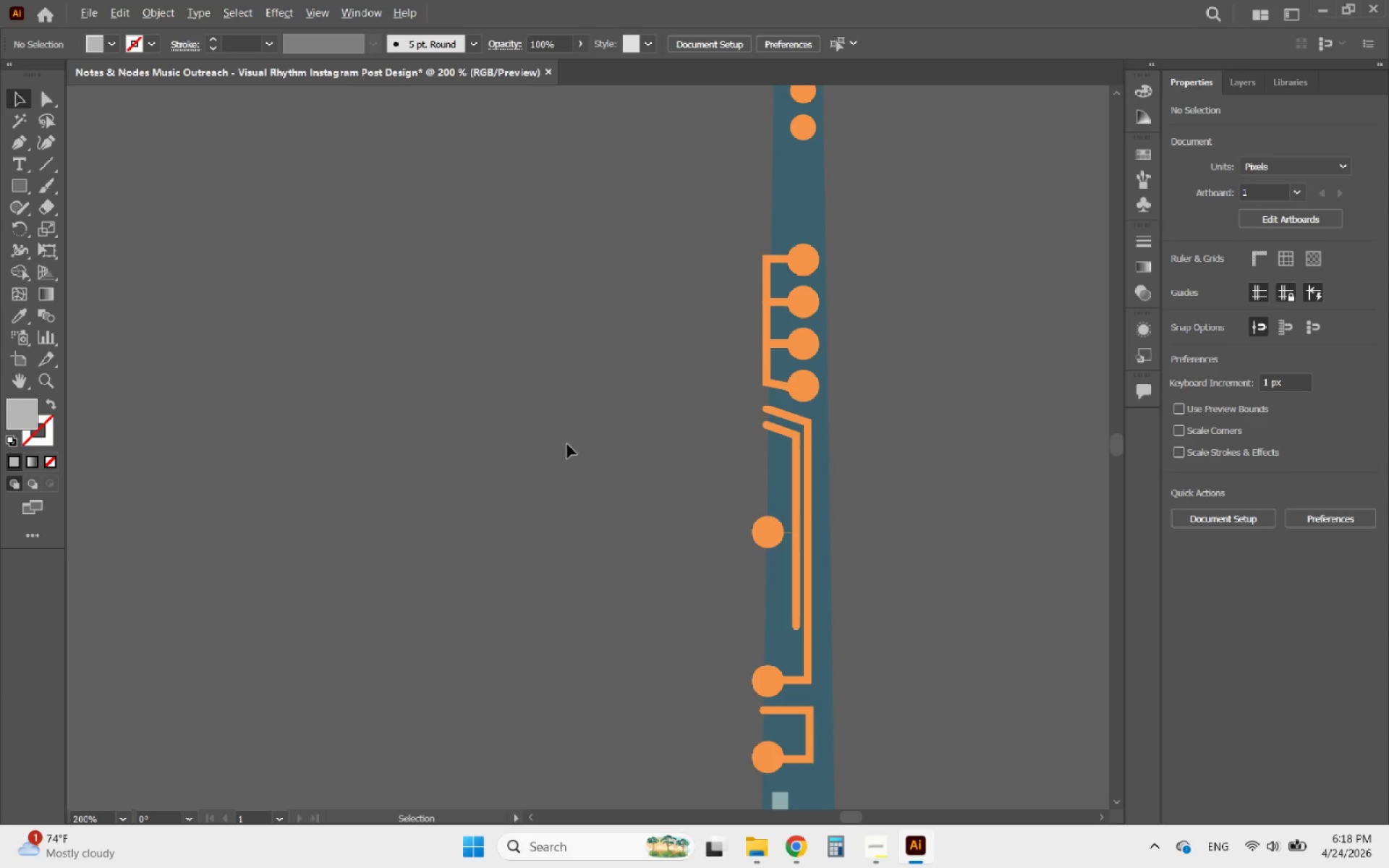 
scroll: coordinate [589, 433], scroll_direction: down, amount: 3.0
 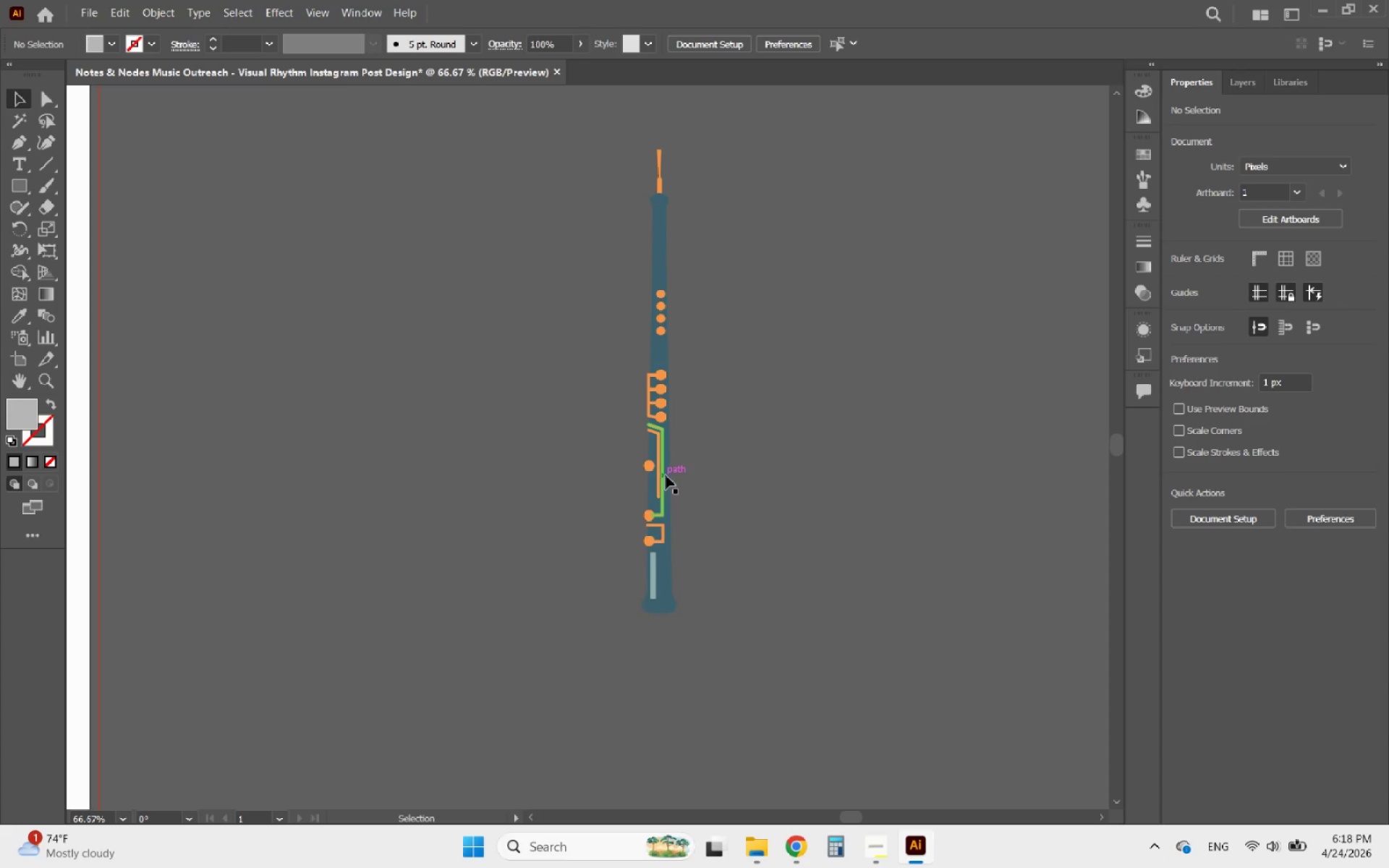 
left_click([666, 475])
 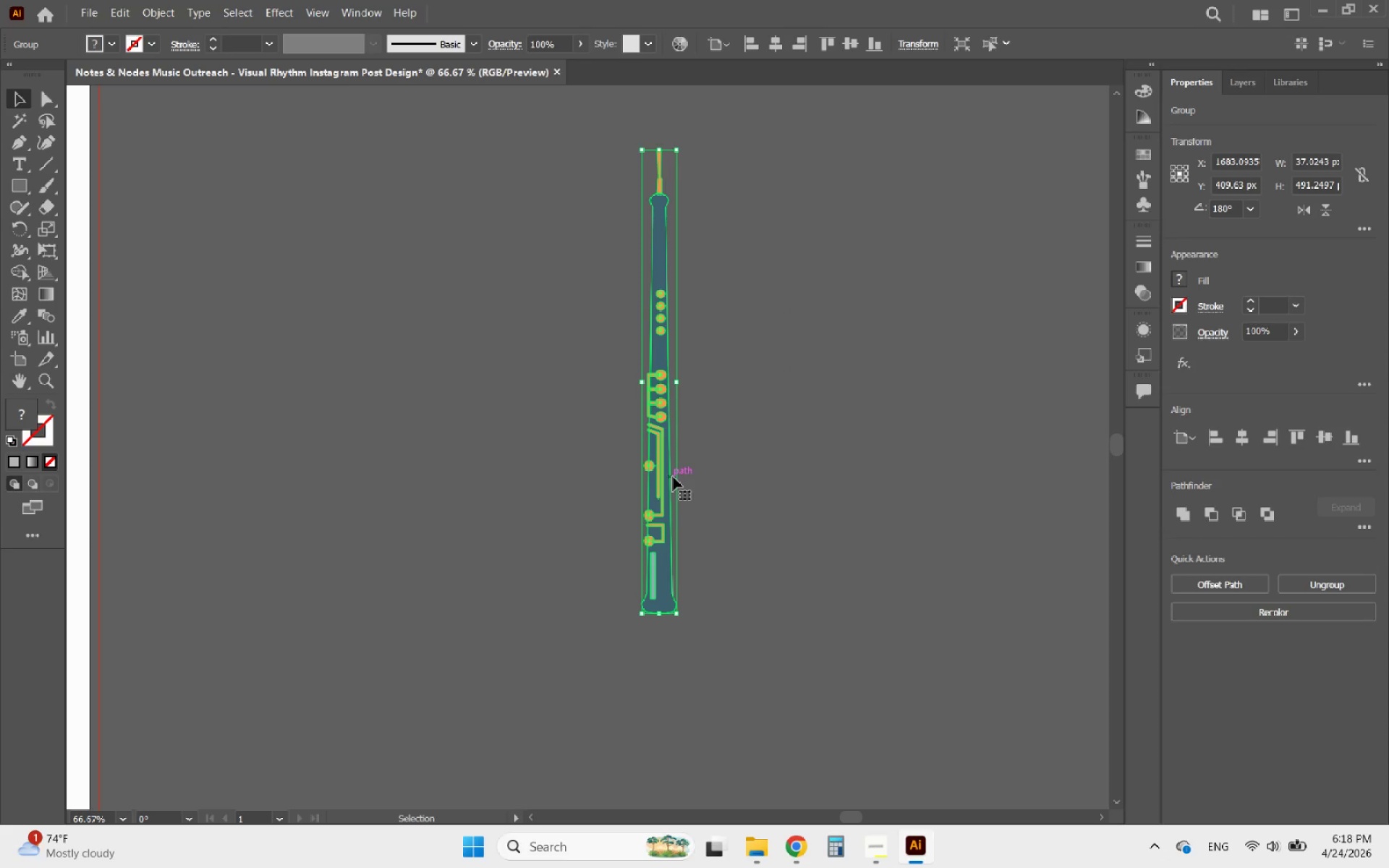 
key(Delete)
 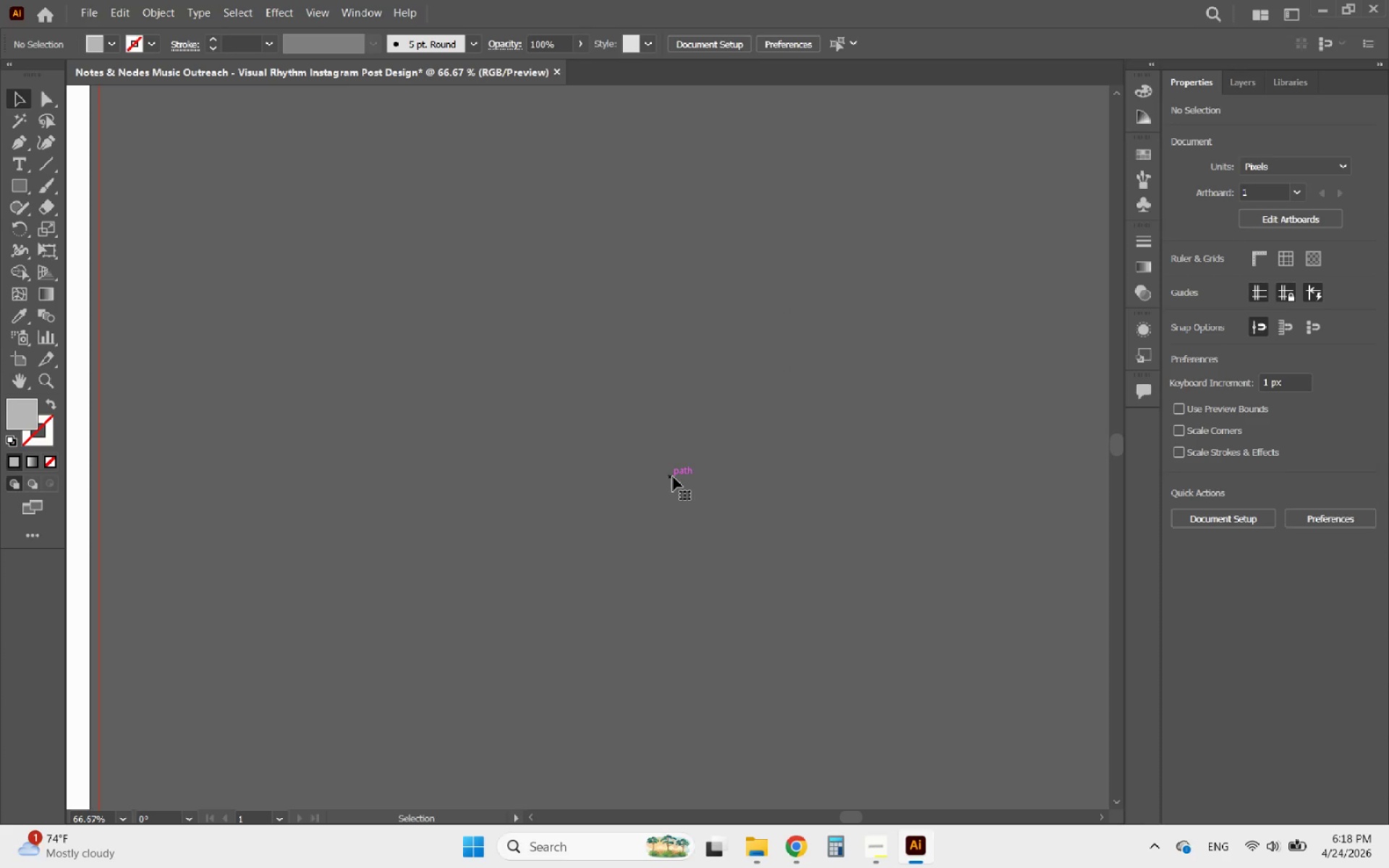 
hold_key(key=AltLeft, duration=1.11)
scroll: coordinate [689, 477], scroll_direction: down, amount: 5.0
 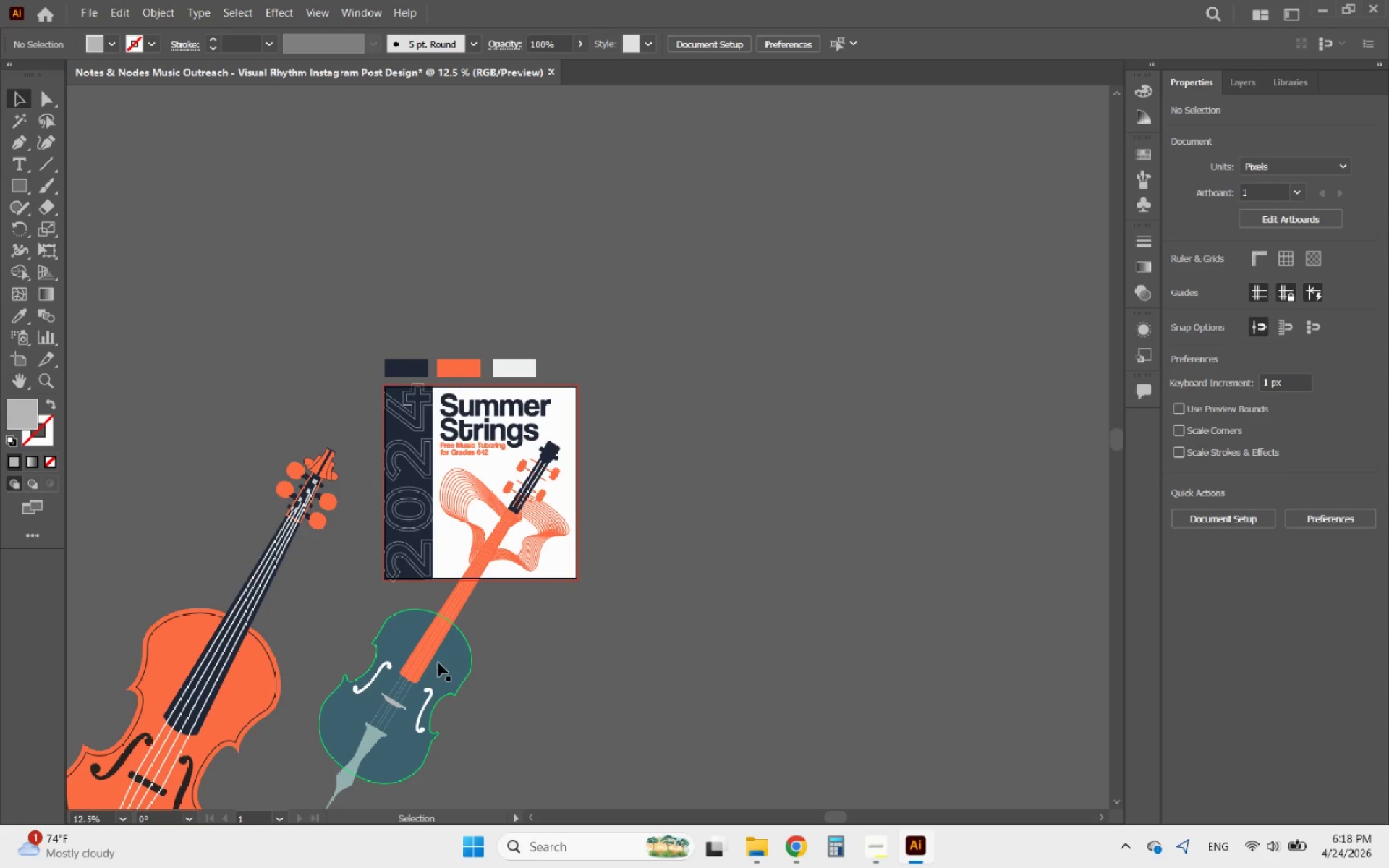 
left_click([438, 663])
 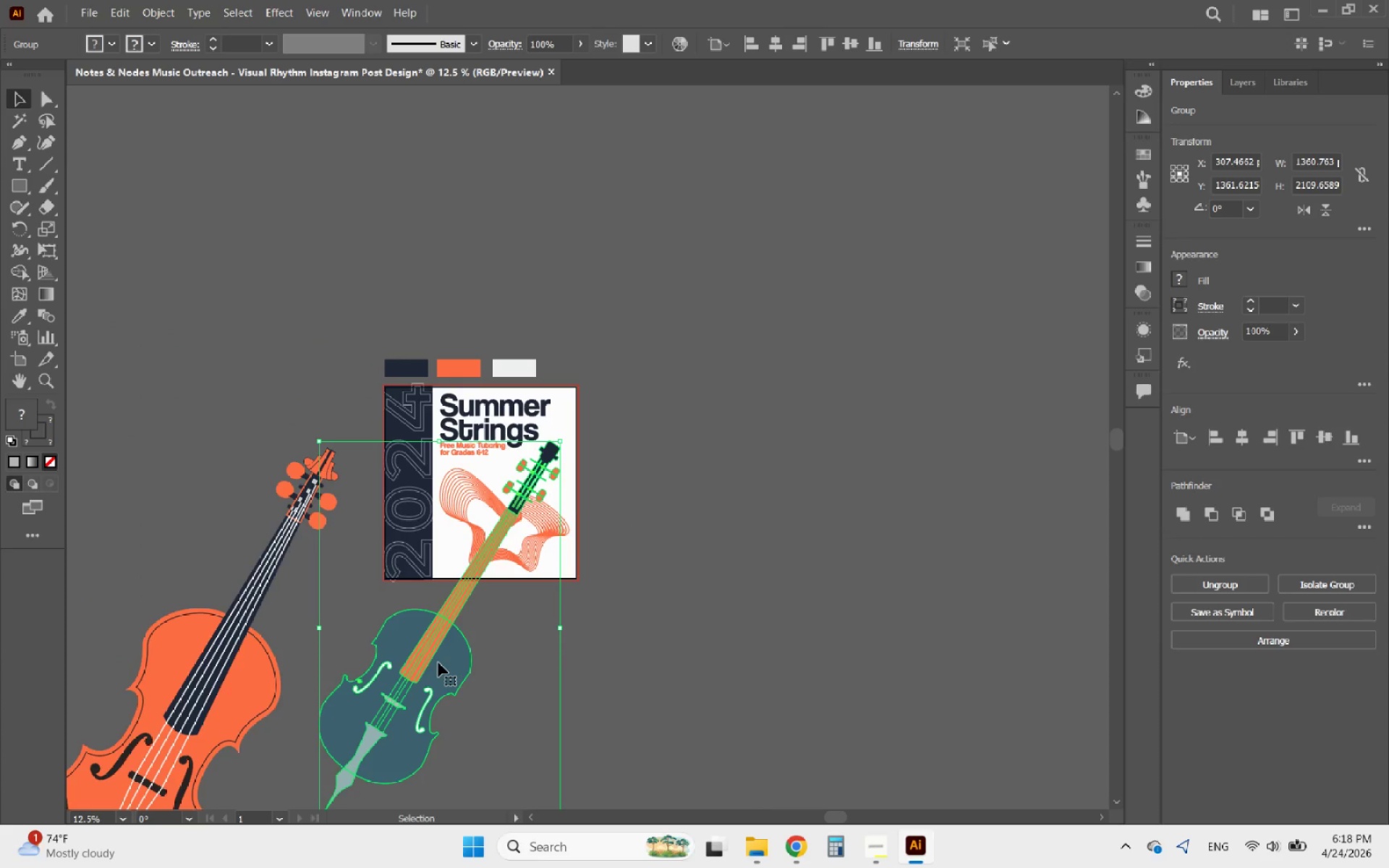 
left_click([506, 671])
 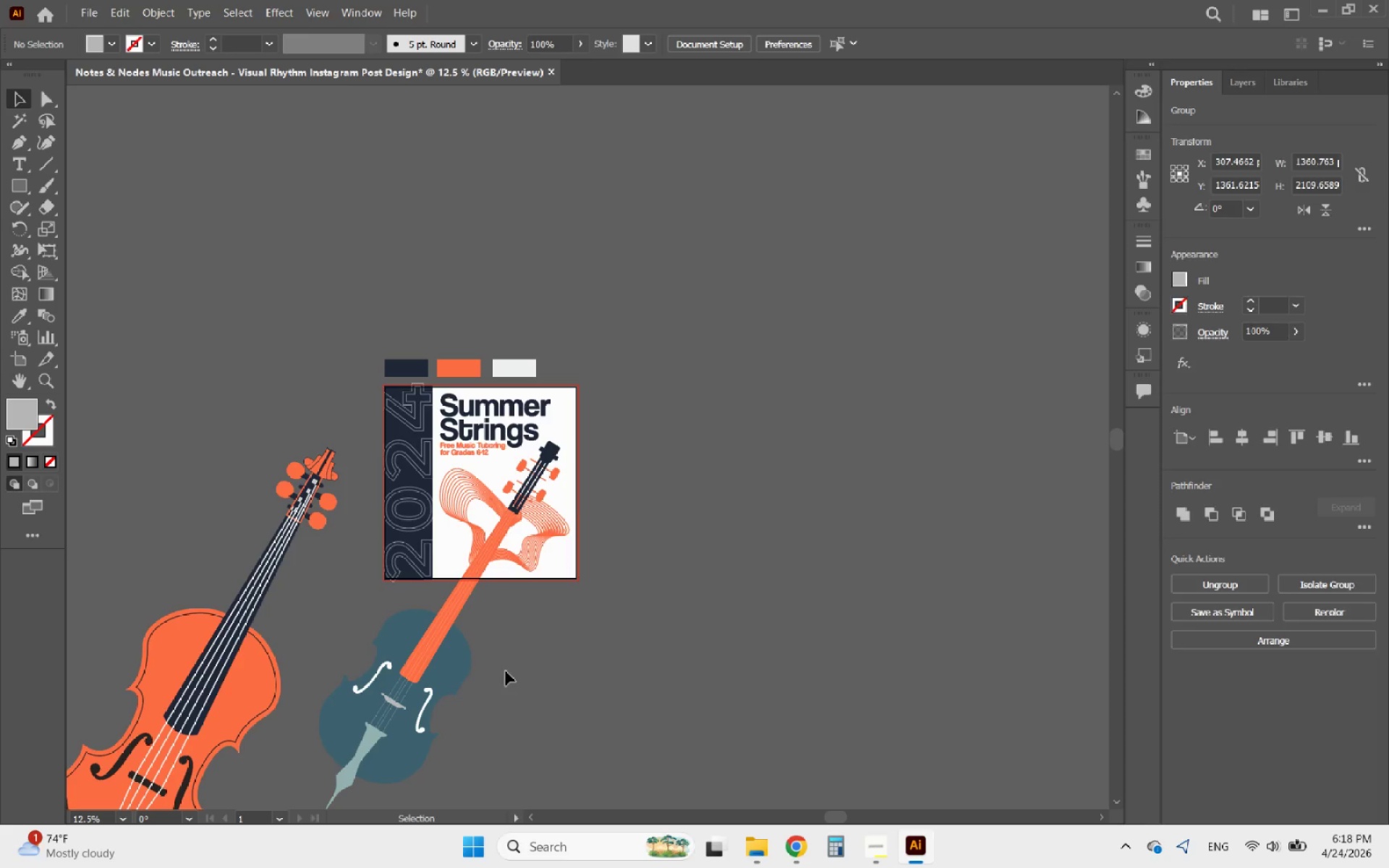 
hold_key(key=AltLeft, duration=0.91)
scroll: coordinate [466, 548], scroll_direction: none, amount: 0.0
 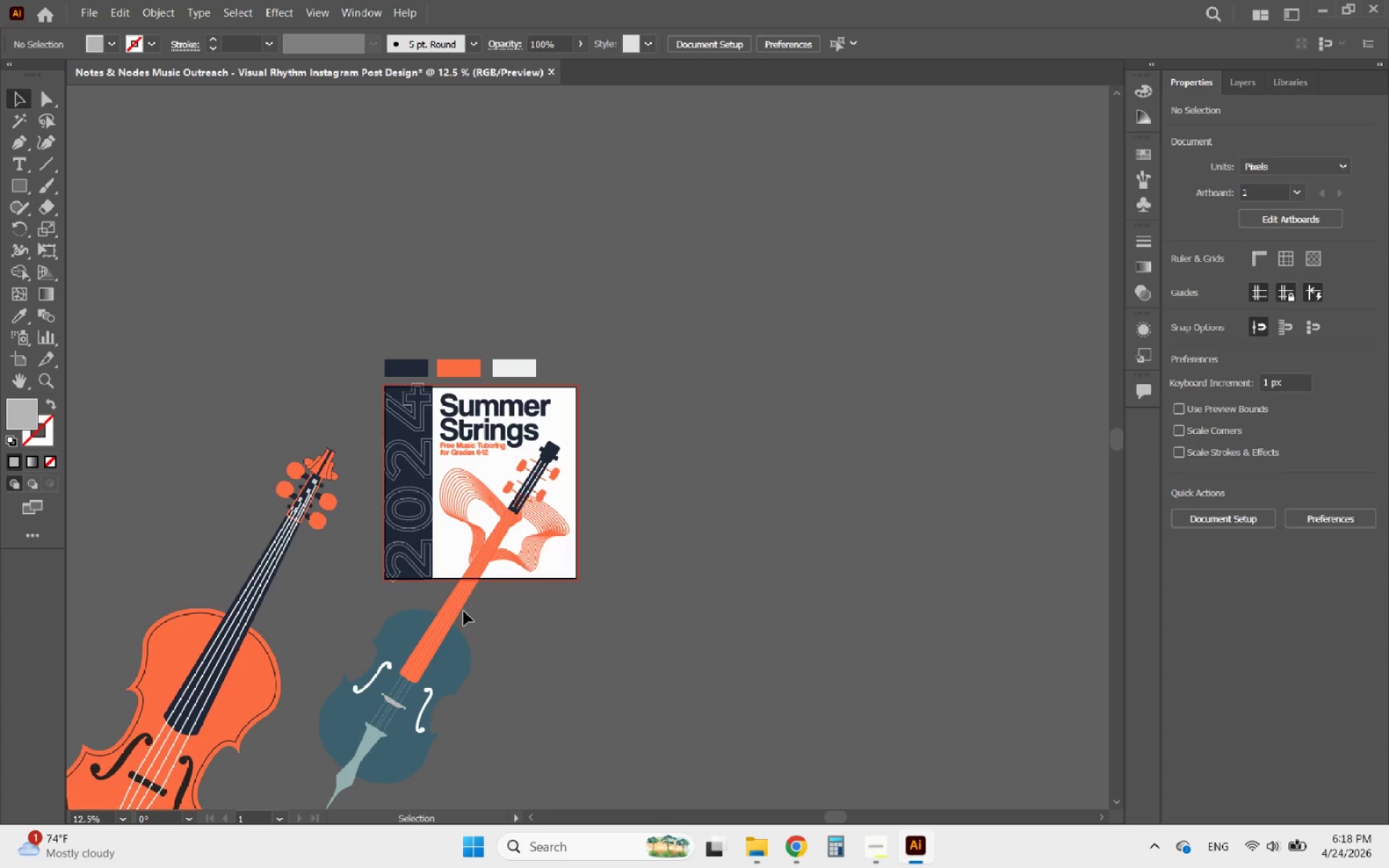 
double_click([449, 612])
 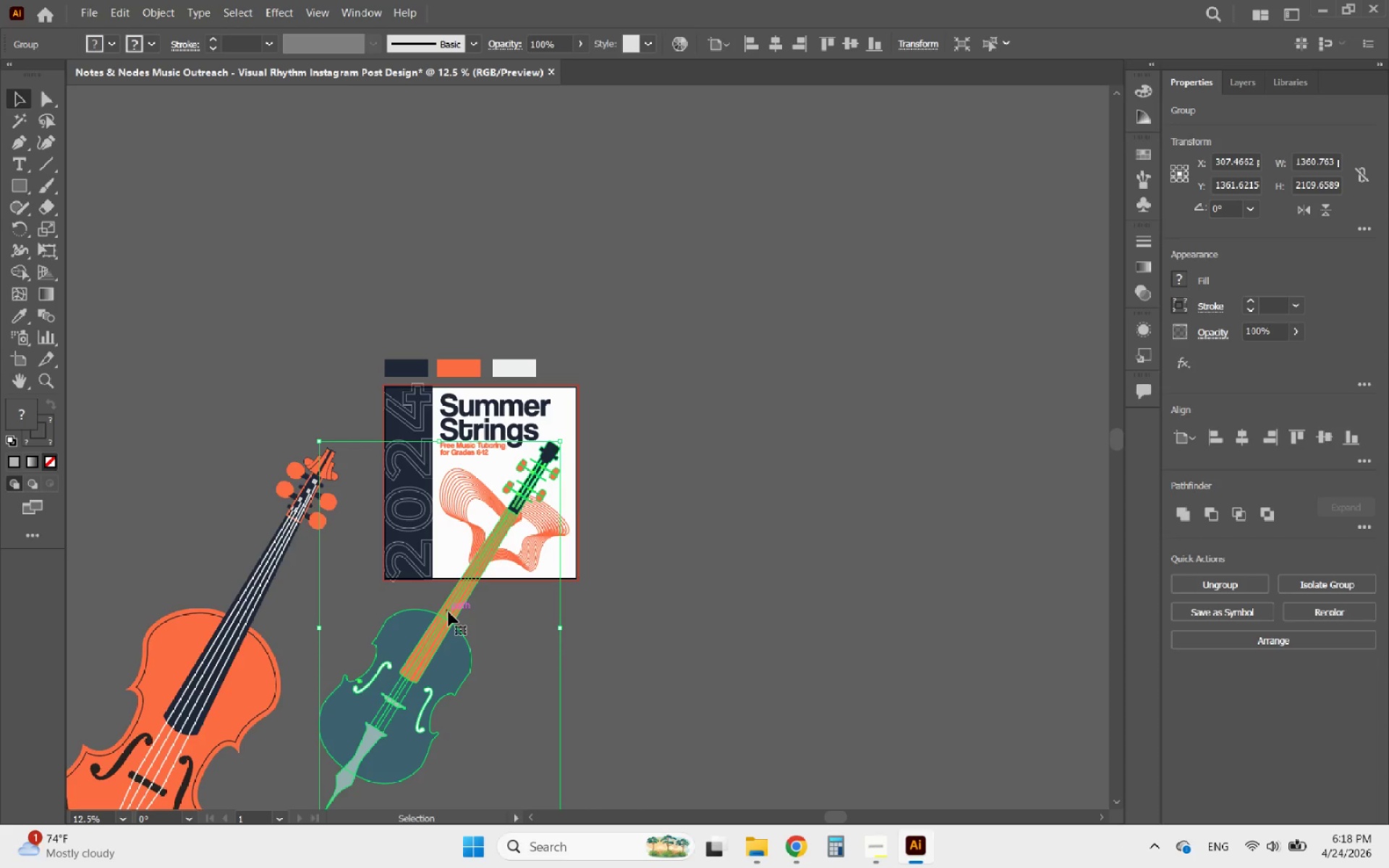 
key(Delete)
 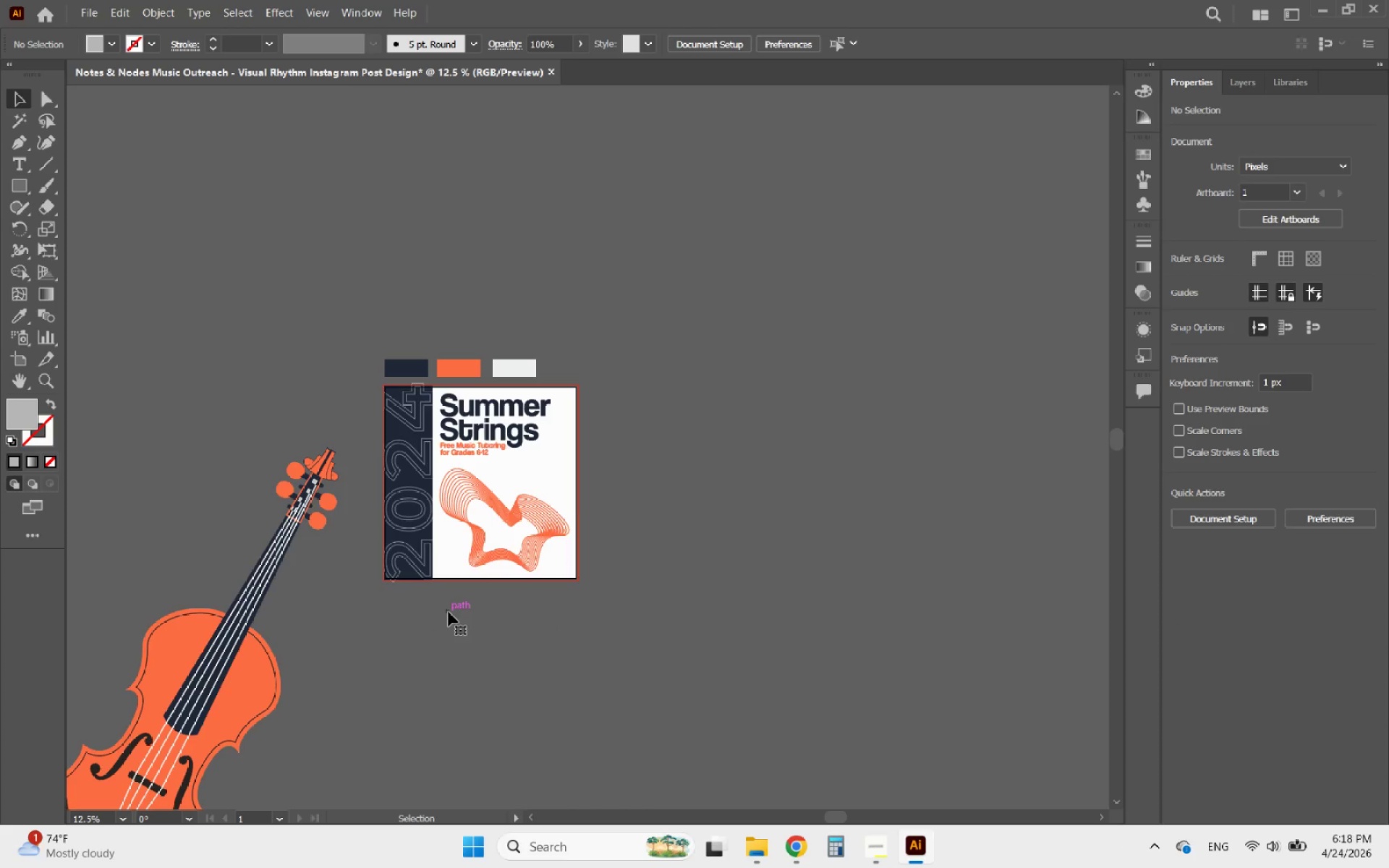 
hold_key(key=AltLeft, duration=0.62)
scroll: coordinate [258, 594], scroll_direction: up, amount: 2.0
 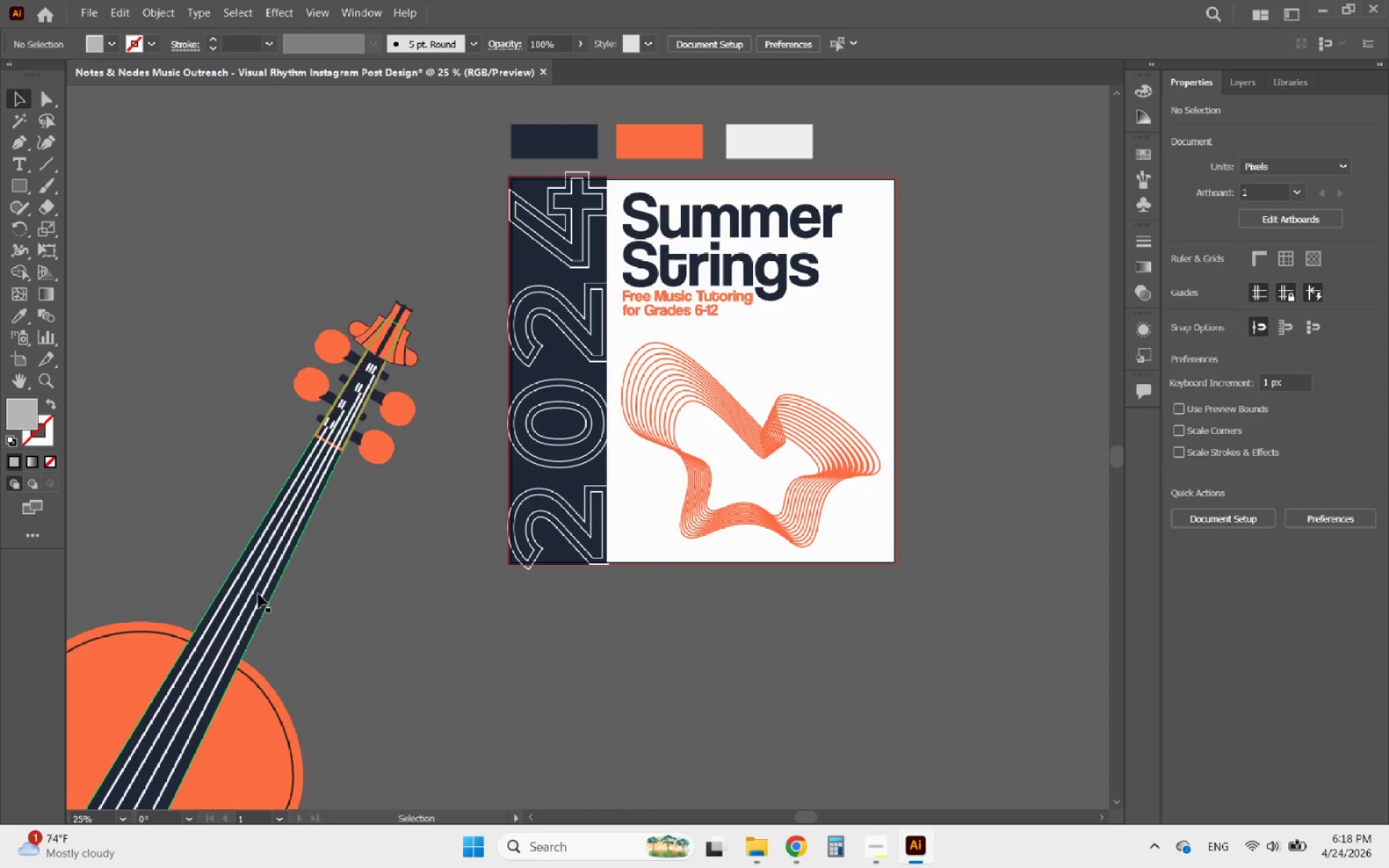 
left_click_drag(start_coordinate=[258, 594], to_coordinate=[697, 619])
 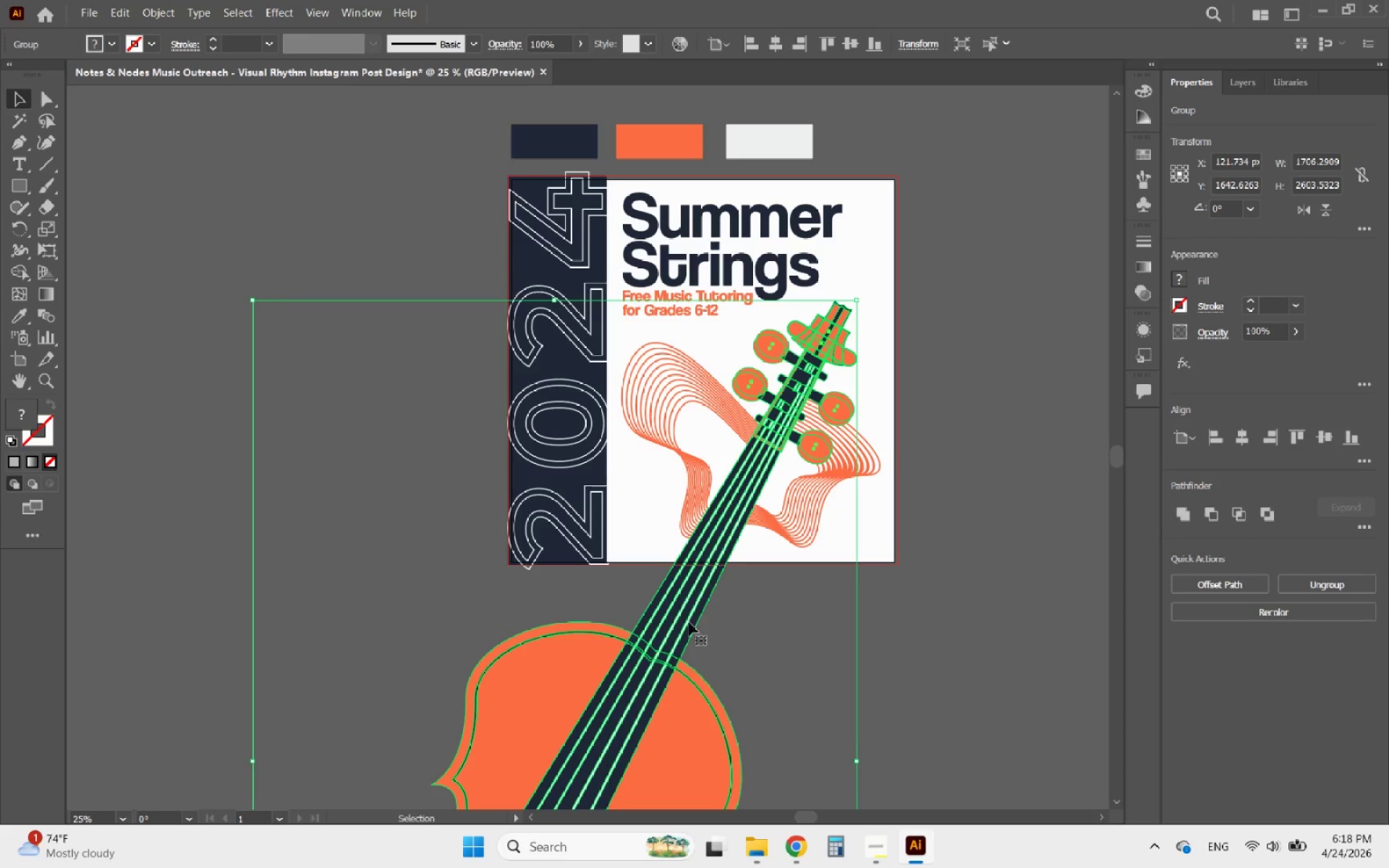 
hold_key(key=ShiftLeft, duration=3.81)
 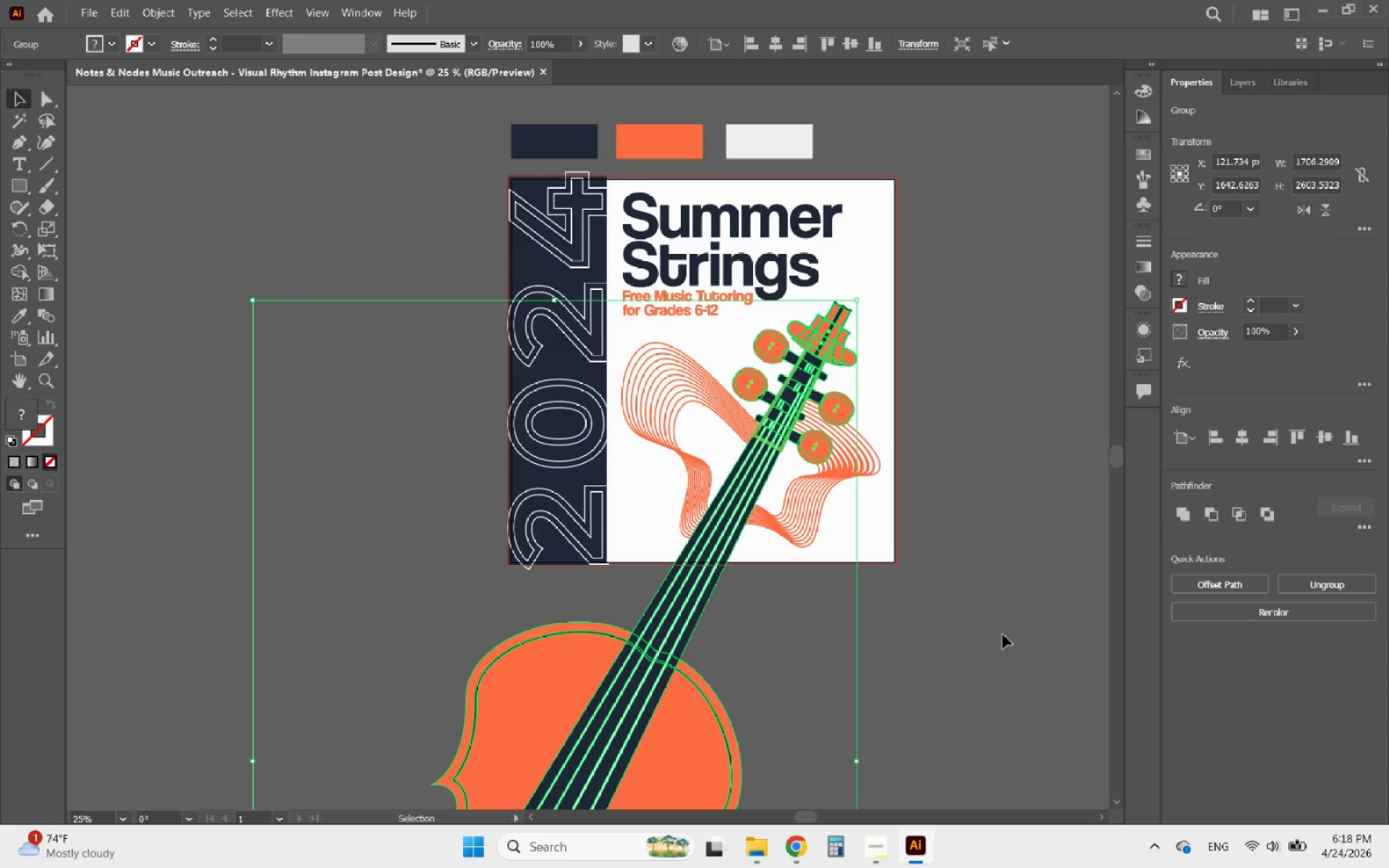 
hold_key(key=AltLeft, duration=1.42)
scroll: coordinate [849, 427], scroll_direction: up, amount: 5.0
 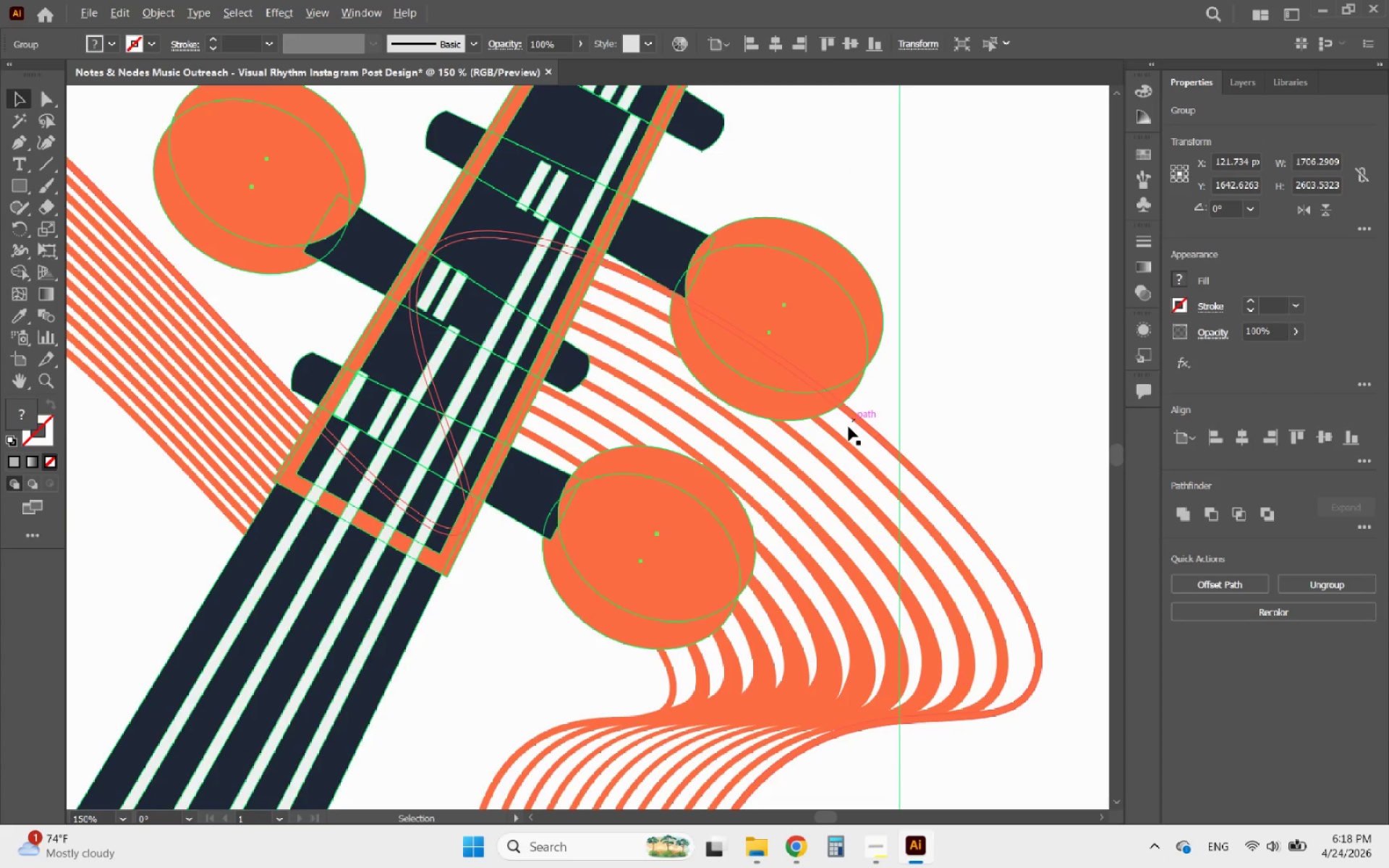 
scroll: coordinate [849, 427], scroll_direction: down, amount: 3.0
 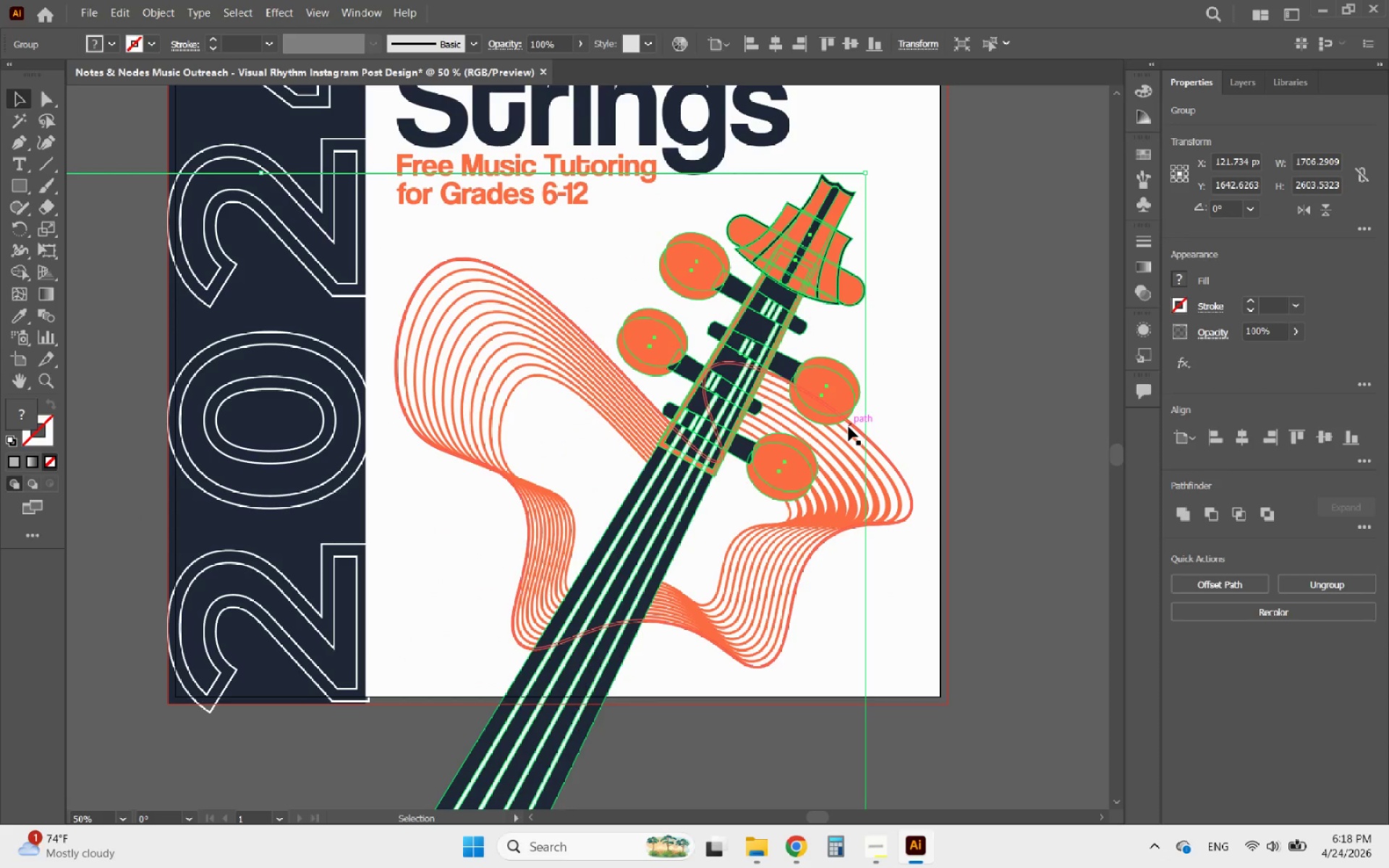 
key(Control+8)
 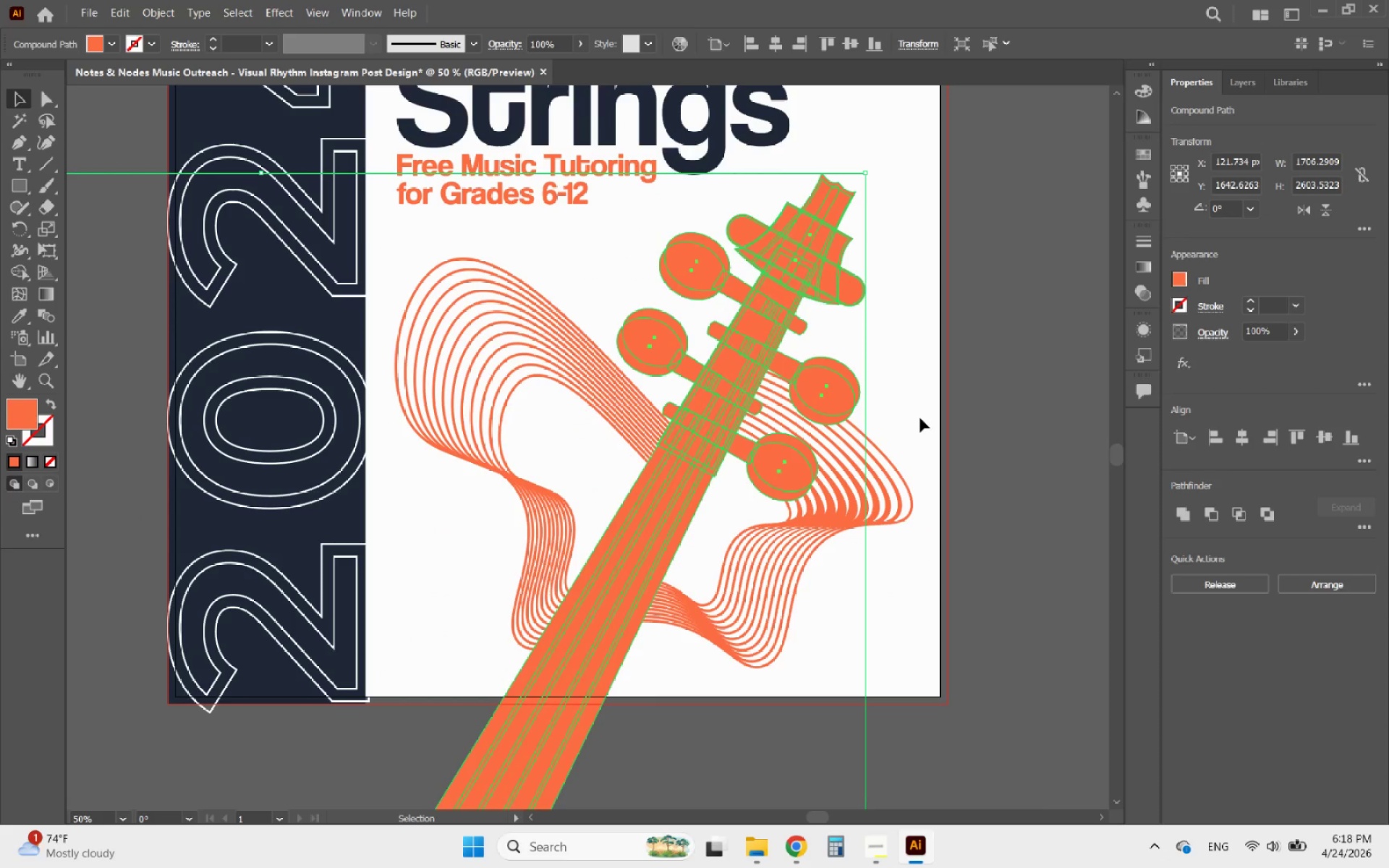 
left_click([977, 428])
 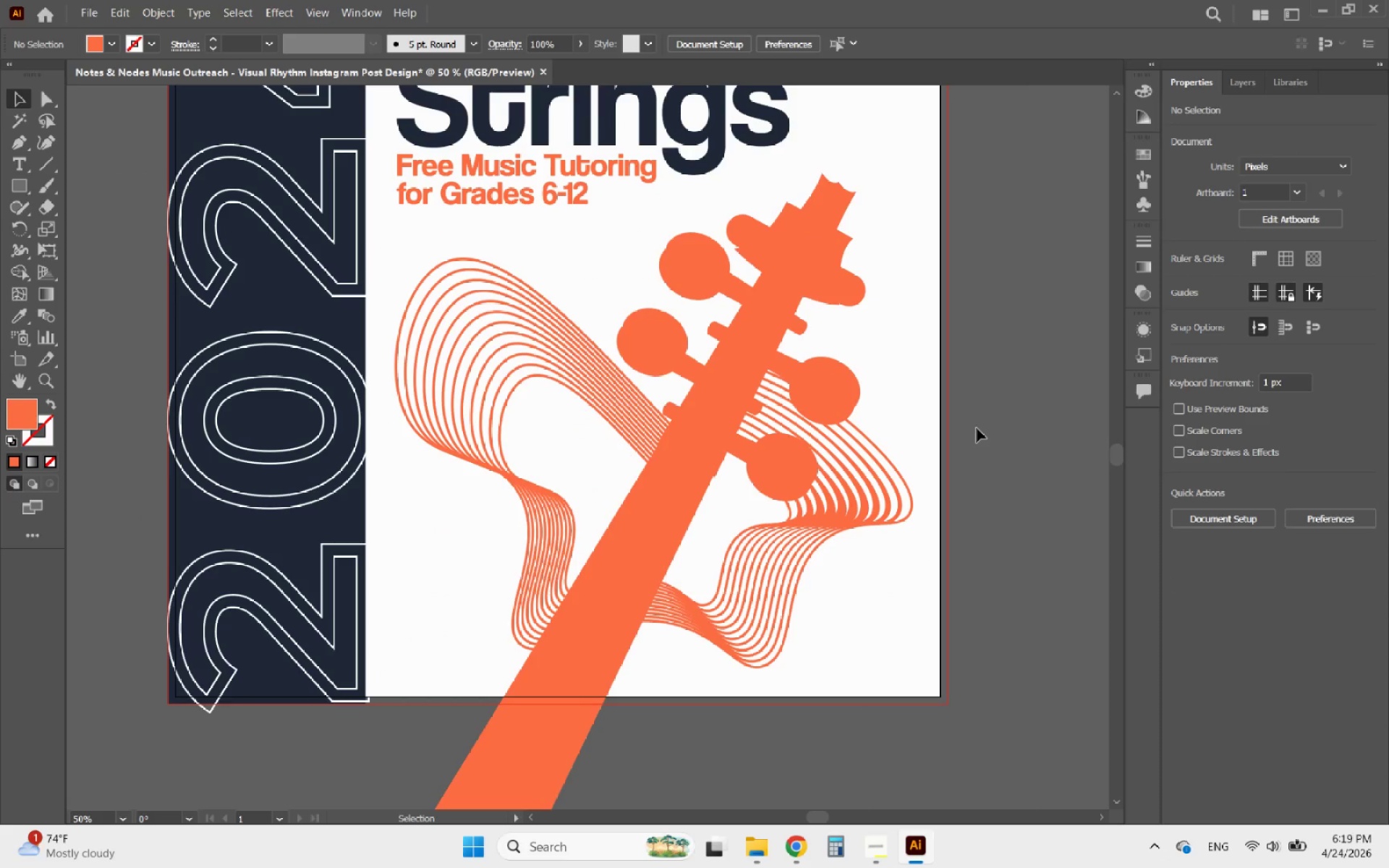 
key(Control+Z)
 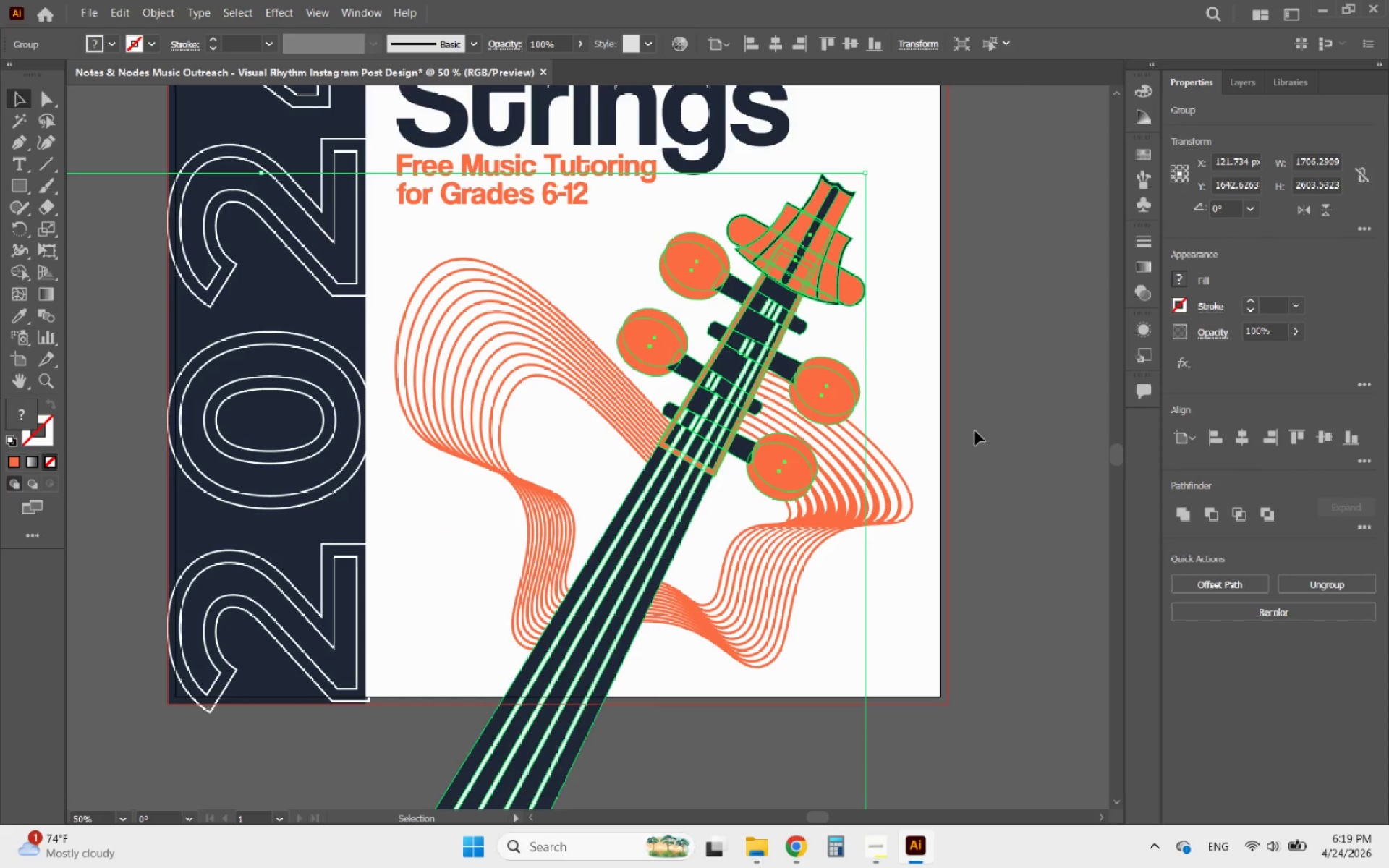 
left_click([975, 431])
 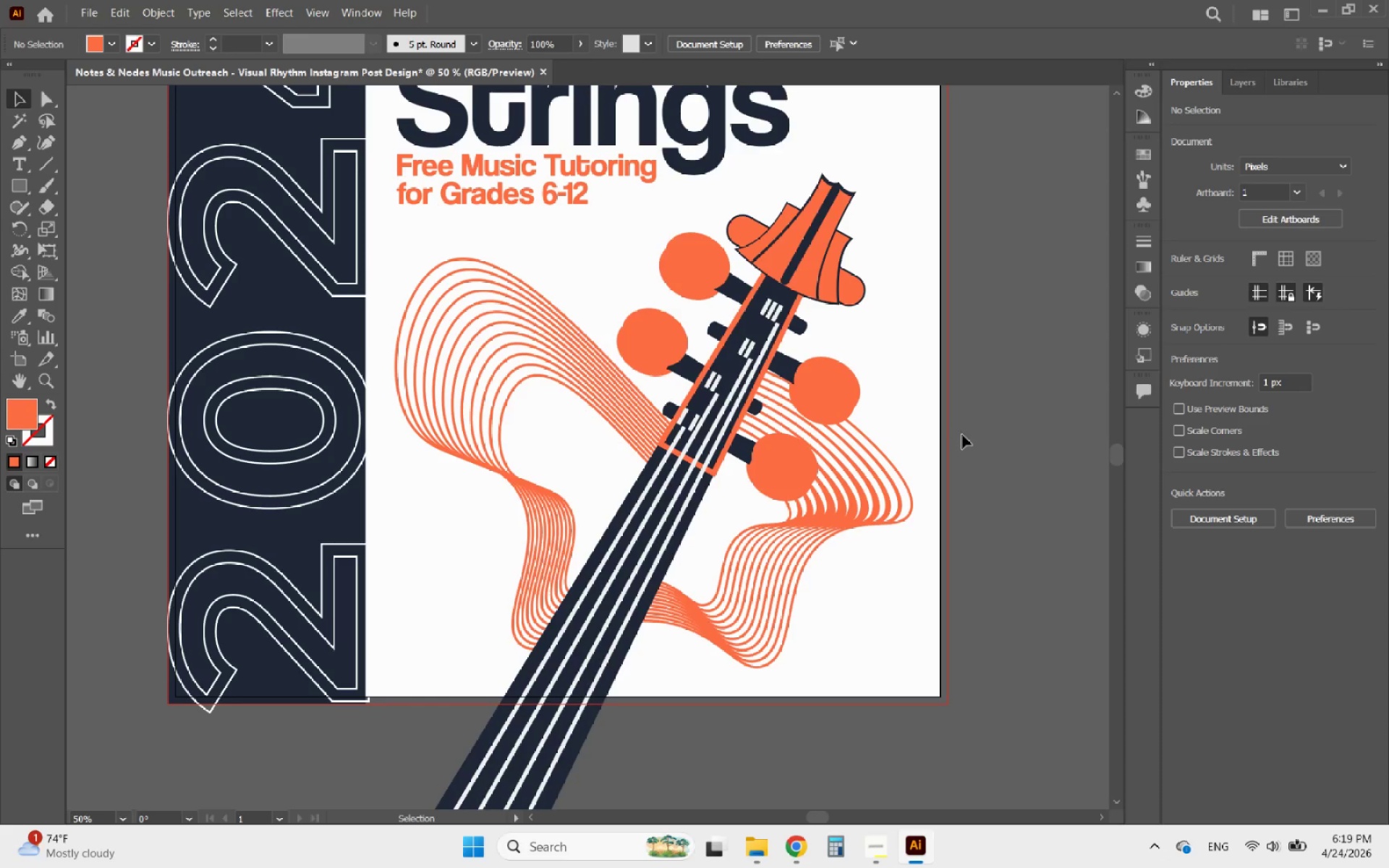 
hold_key(key=AltLeft, duration=2.59)
scroll: coordinate [866, 511], scroll_direction: up, amount: 1.0
 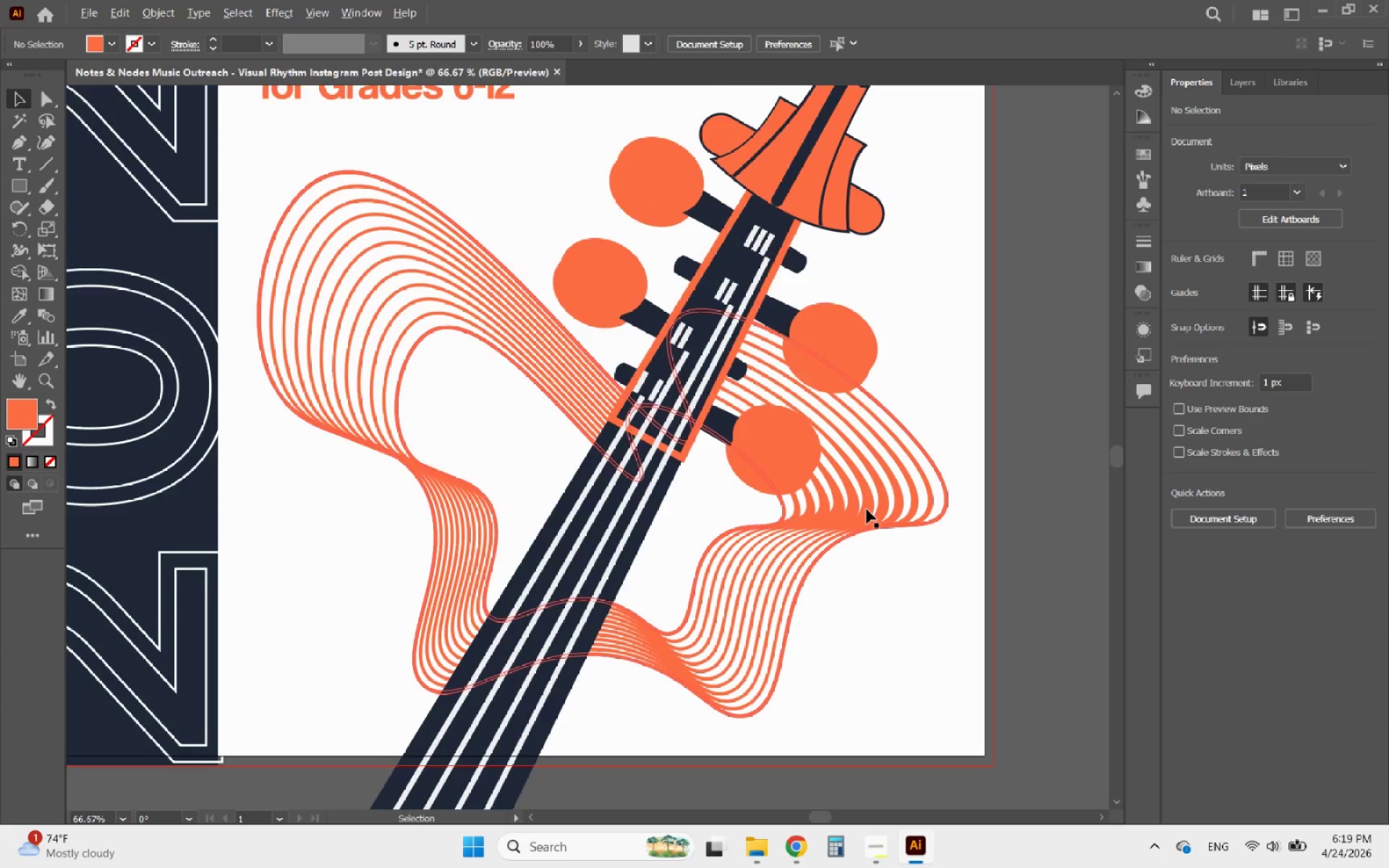 
scroll: coordinate [867, 509], scroll_direction: down, amount: 1.0
 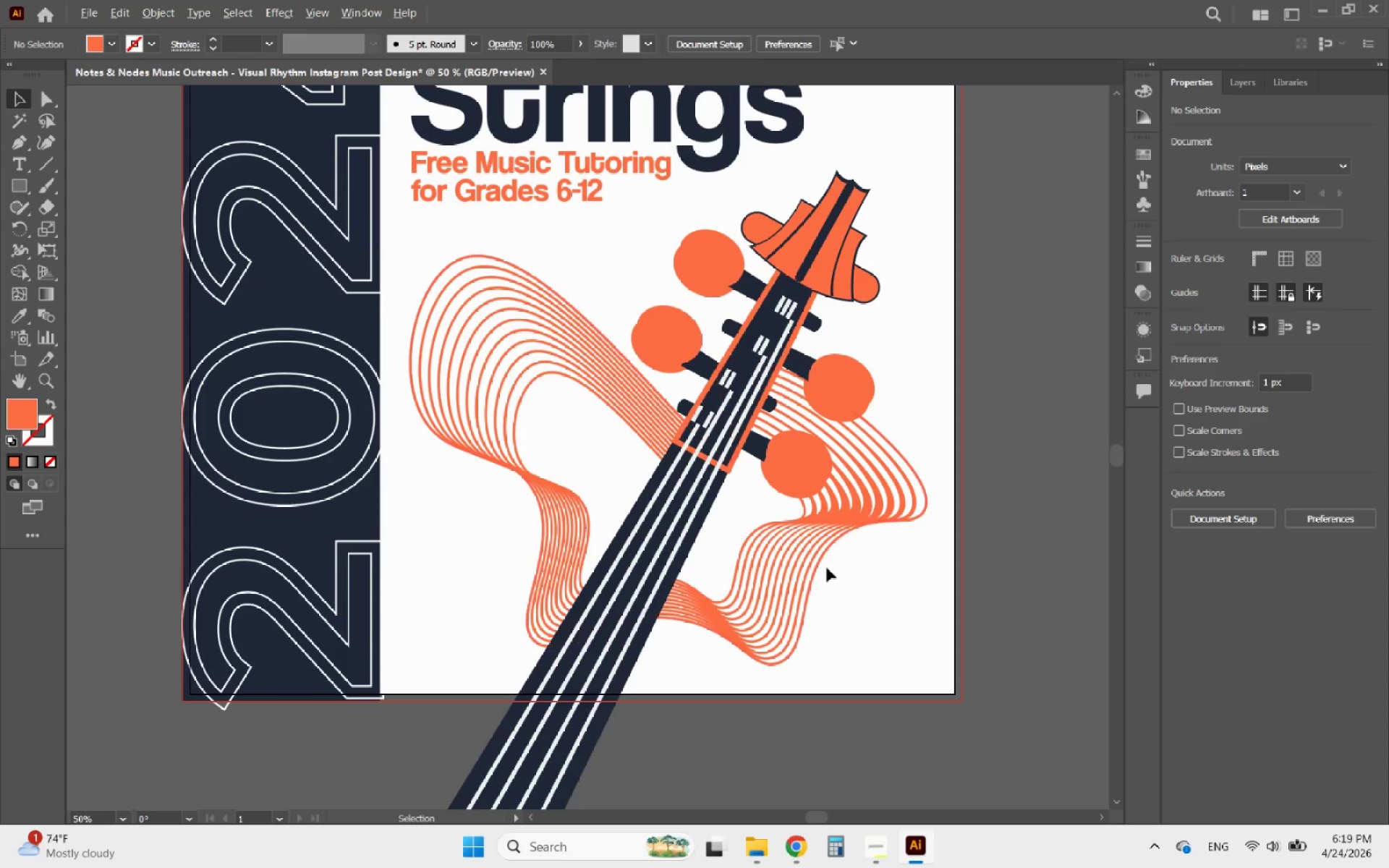 
scroll: coordinate [824, 581], scroll_direction: up, amount: 1.0
 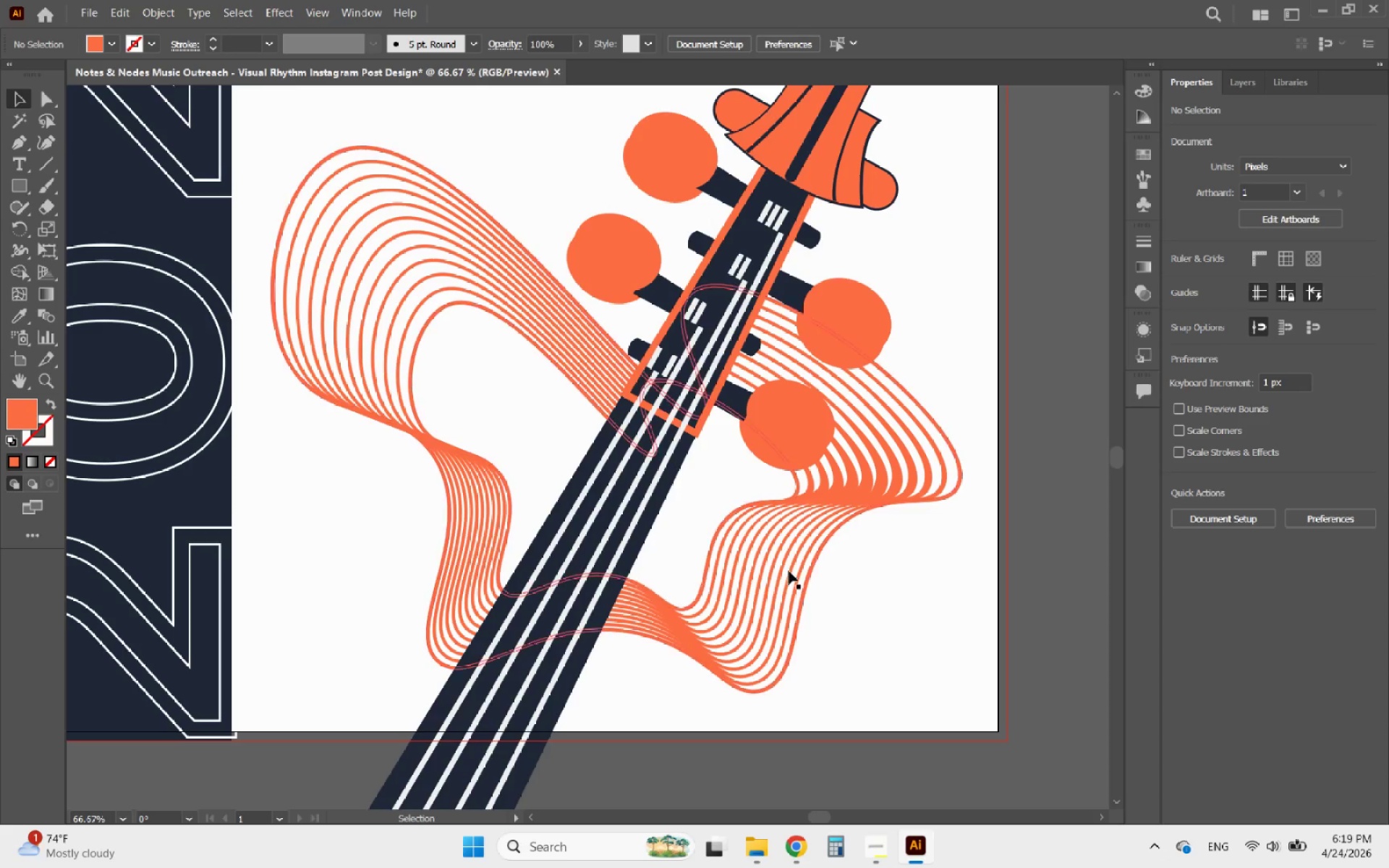 
left_click([789, 571])
 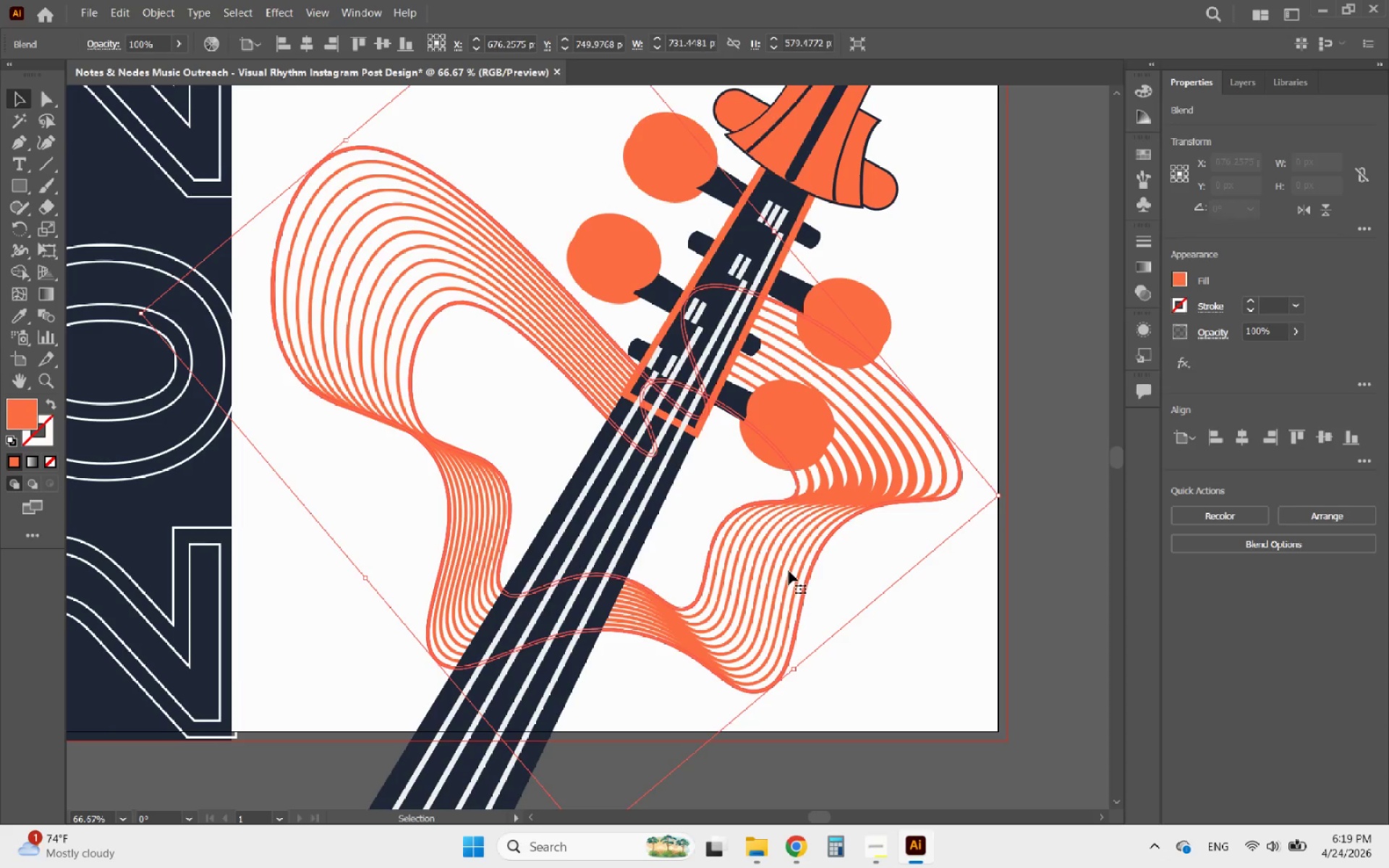 
hold_key(key=AltLeft, duration=0.92)
scroll: coordinate [378, 433], scroll_direction: down, amount: 4.0
 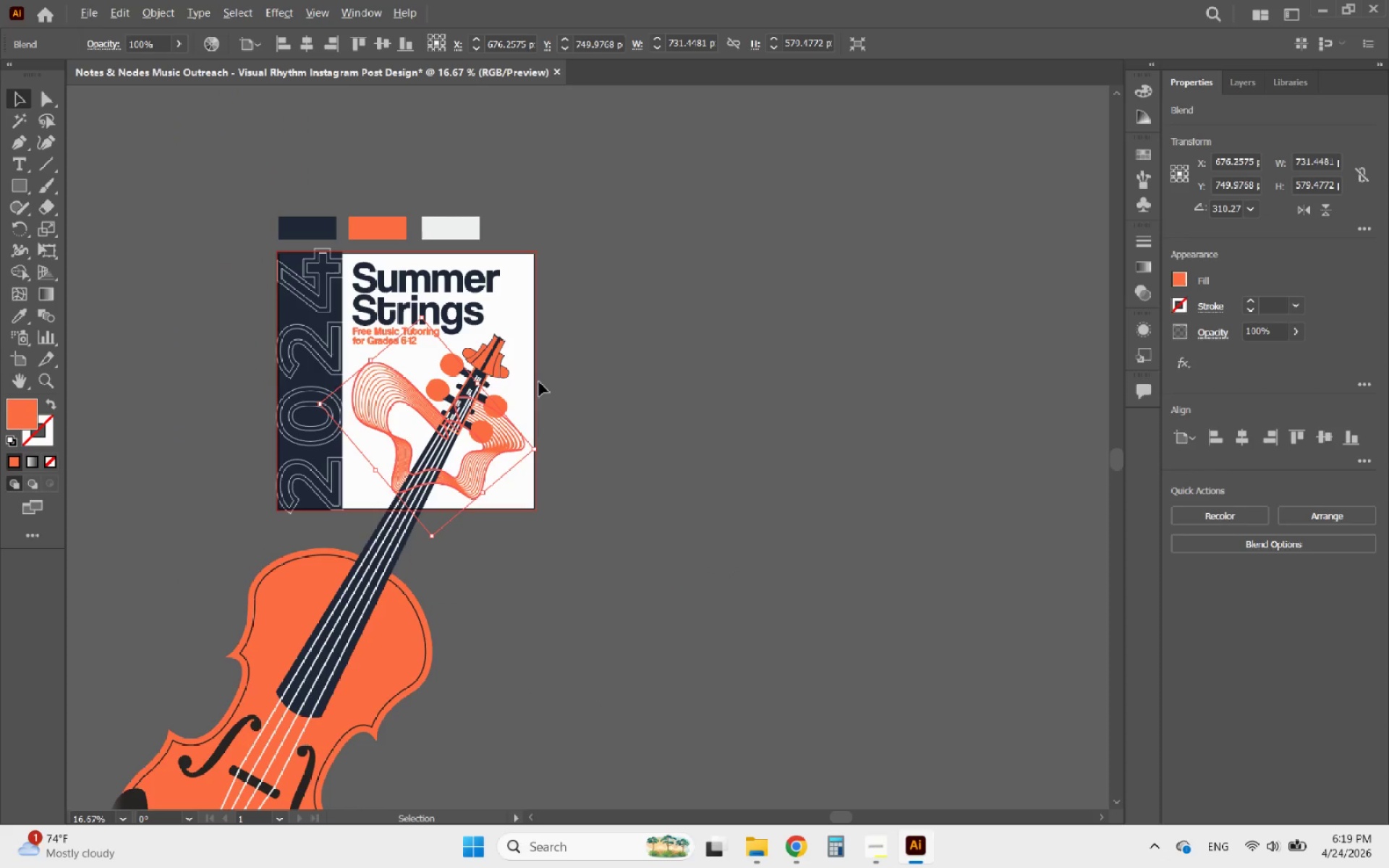 
left_click([580, 388])
 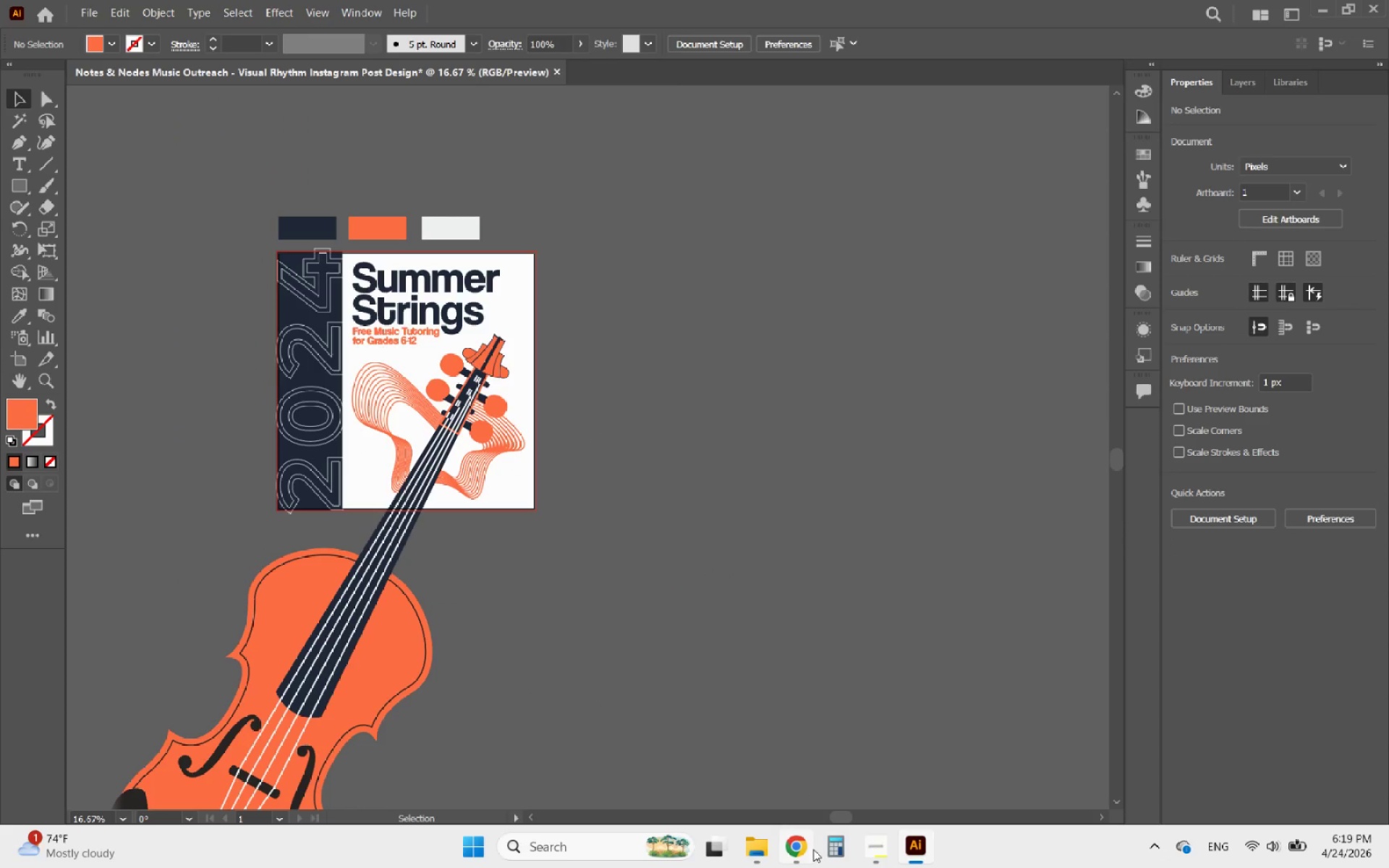 
left_click([796, 849])
 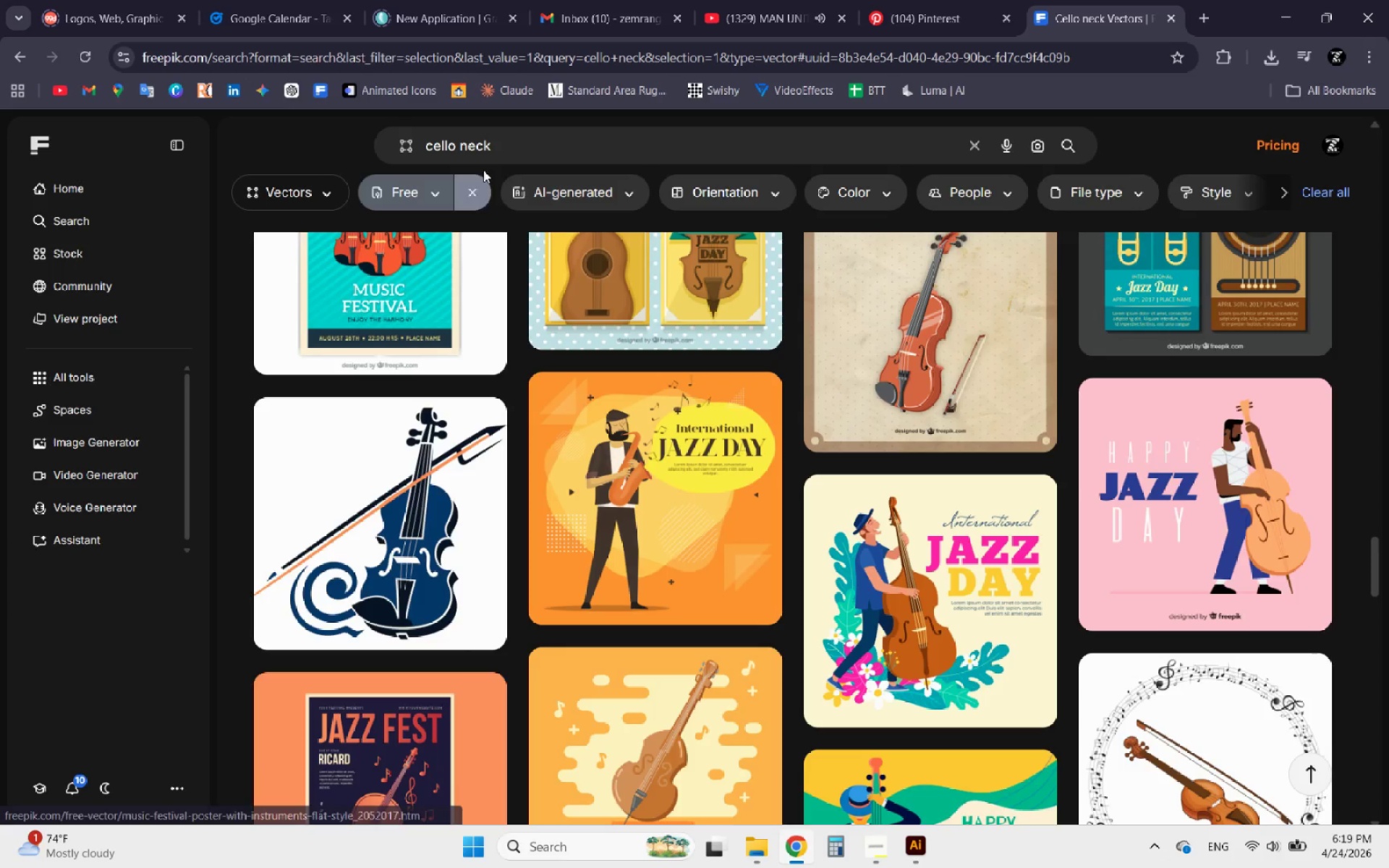 
left_click([20, 50])
 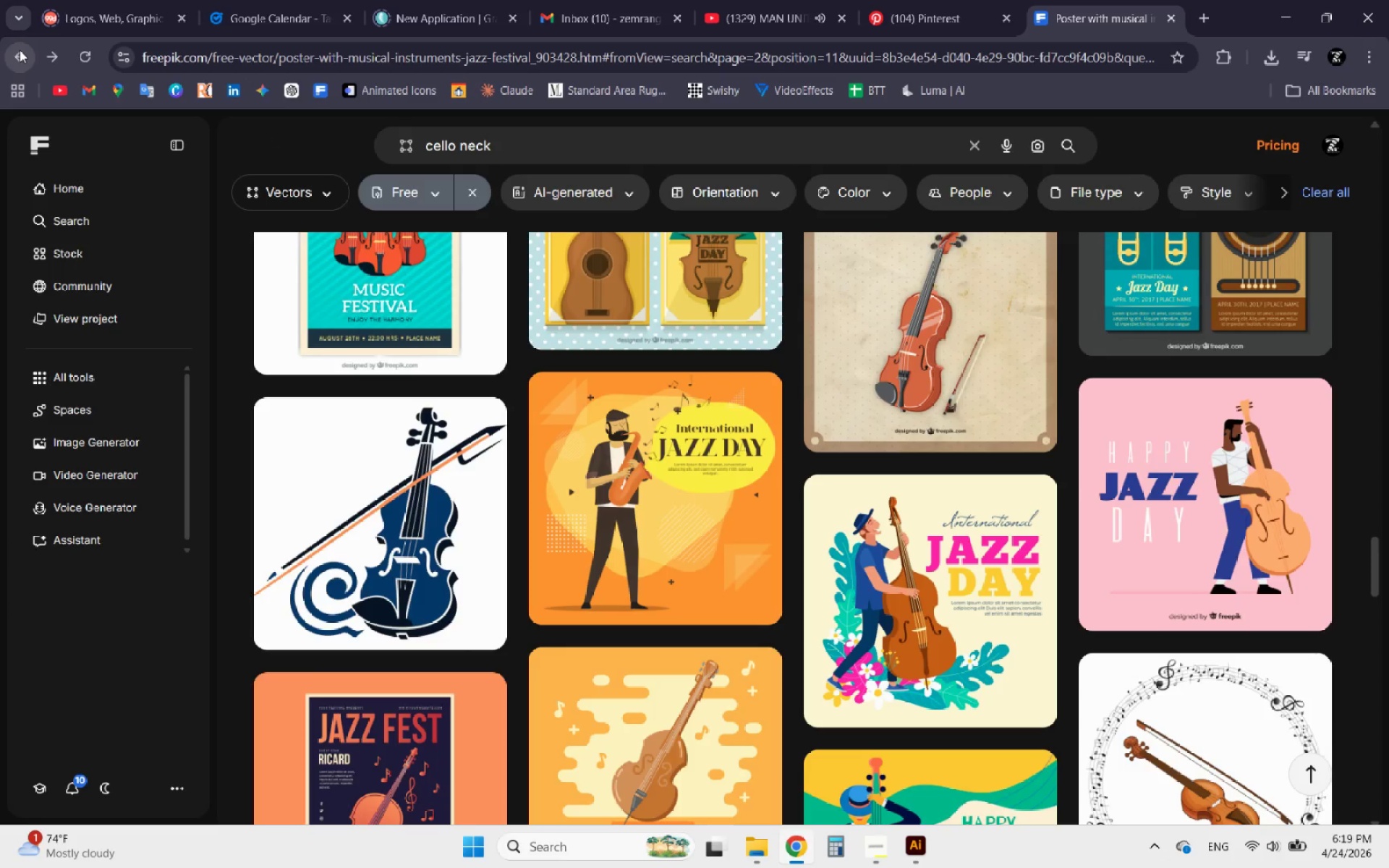 
left_click([20, 59])
 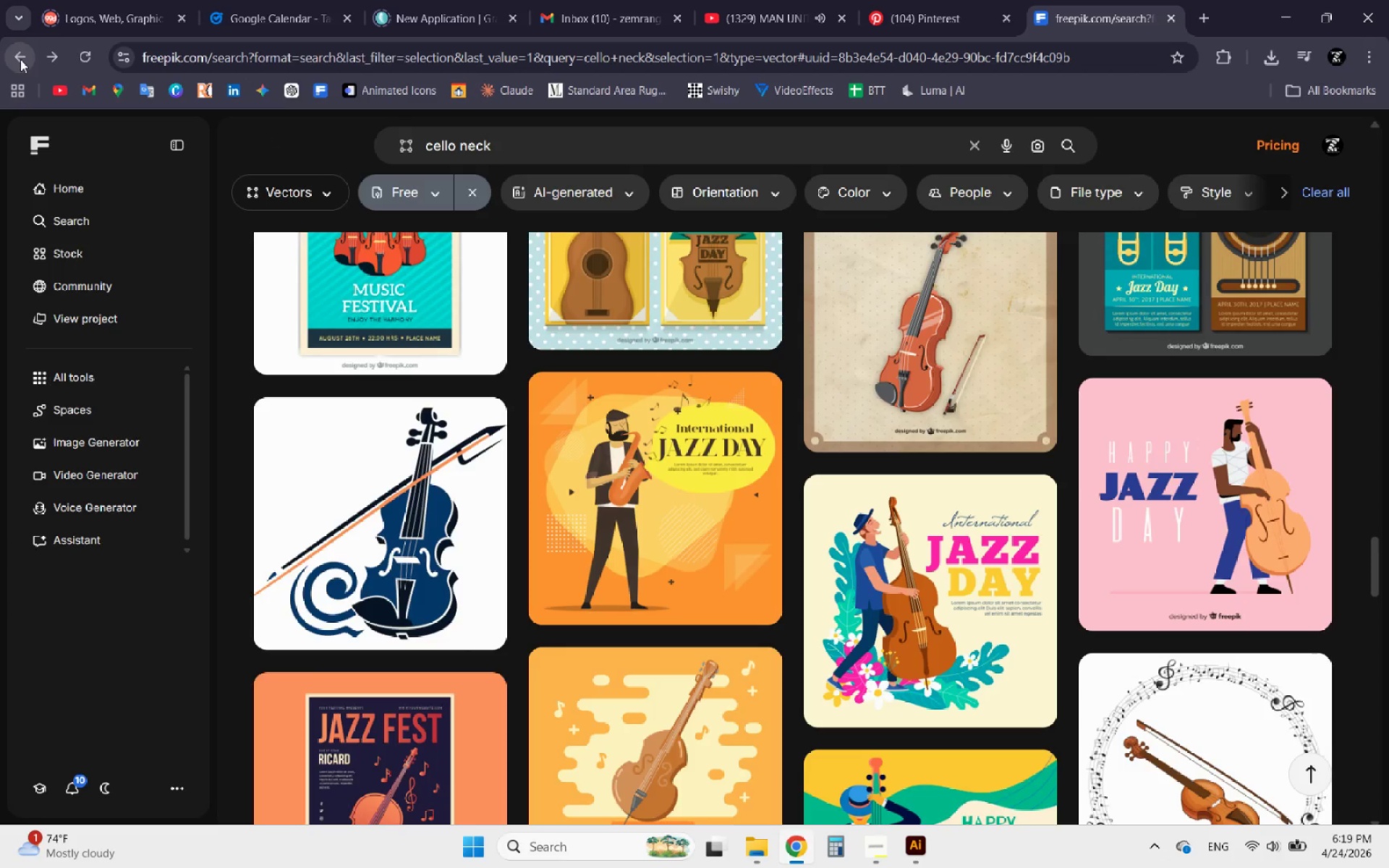 
left_click([54, 54])
 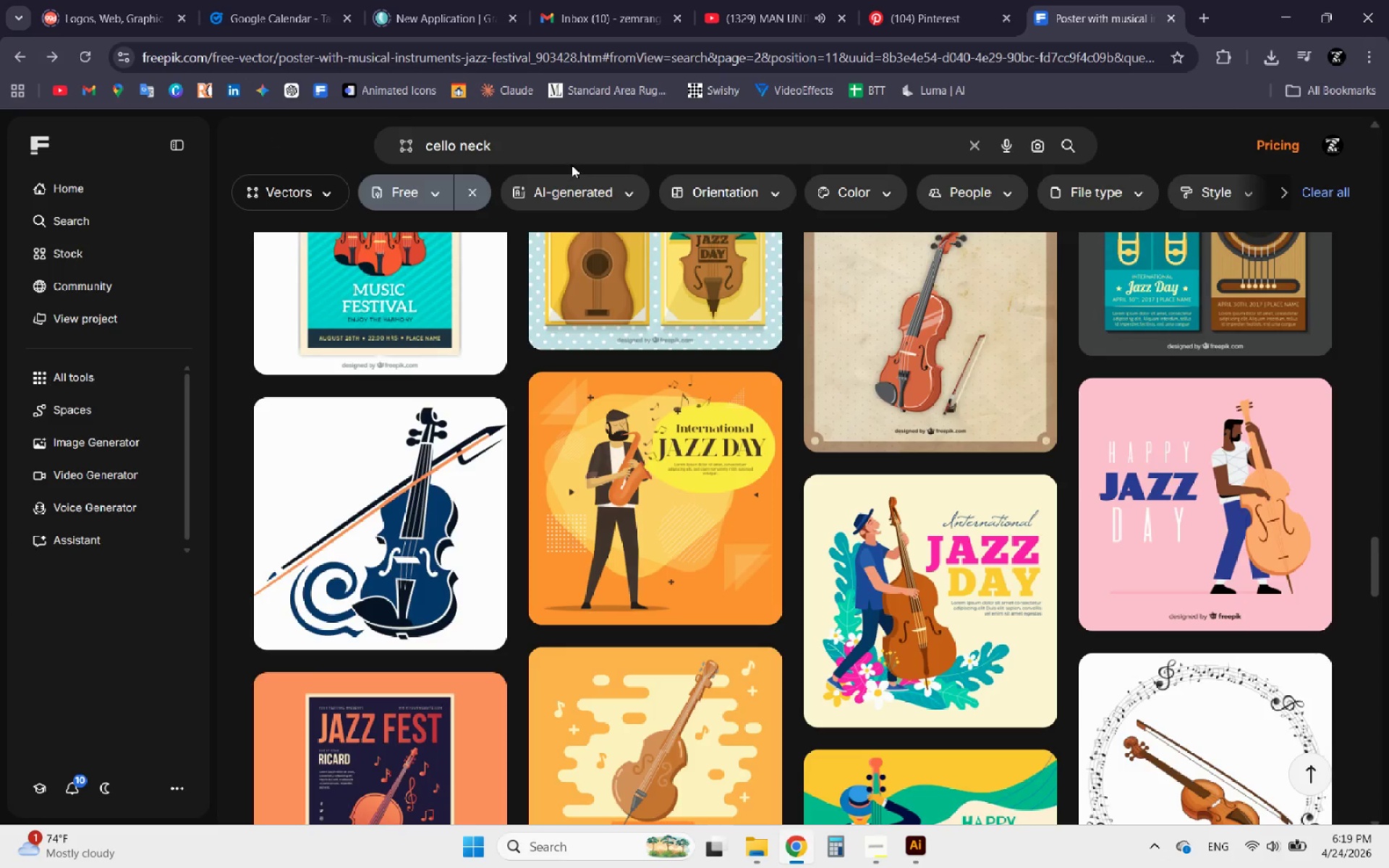 
left_click_drag(start_coordinate=[557, 145], to_coordinate=[314, 145])
 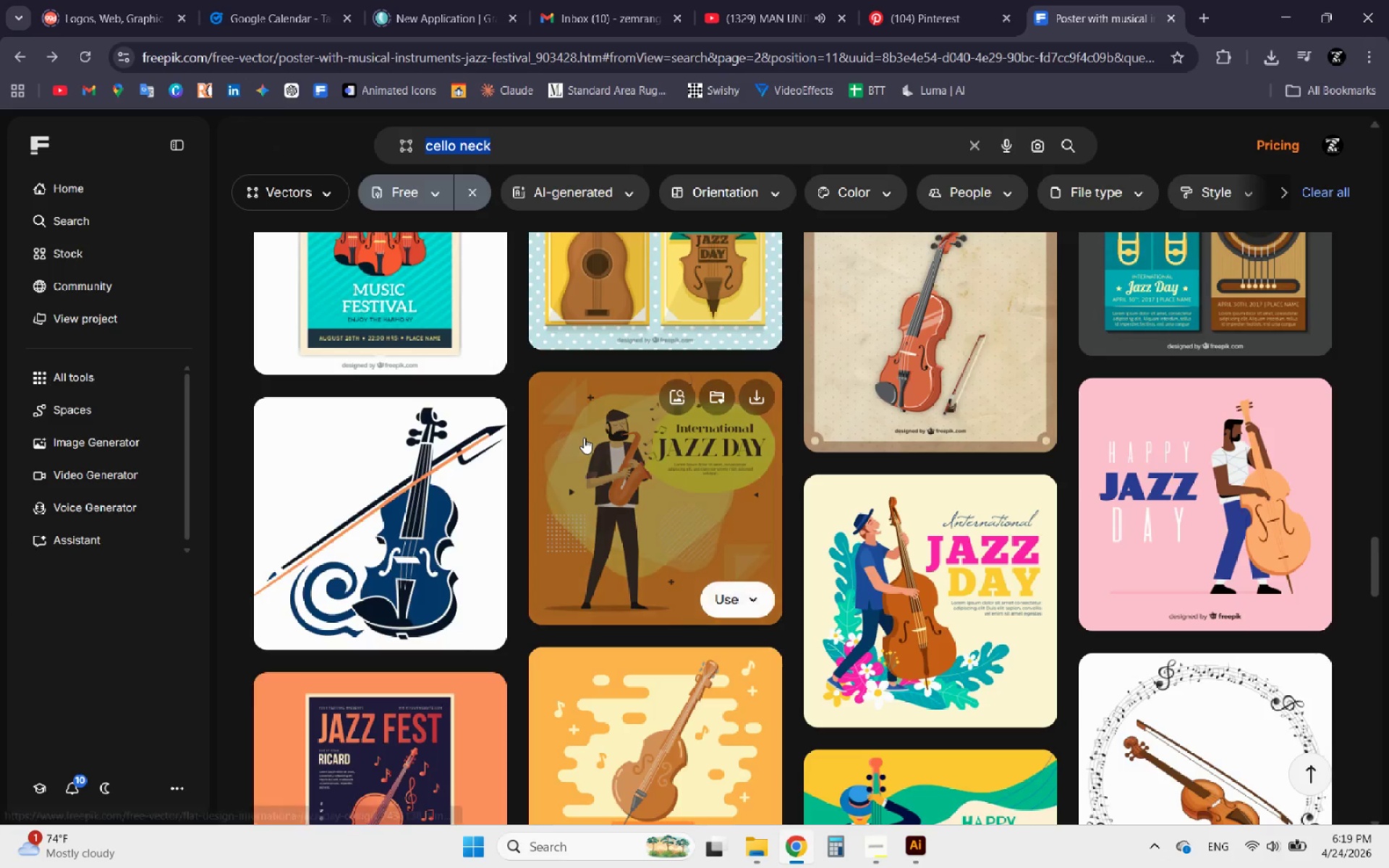 
scroll: coordinate [584, 438], scroll_direction: down, amount: 4.0
 